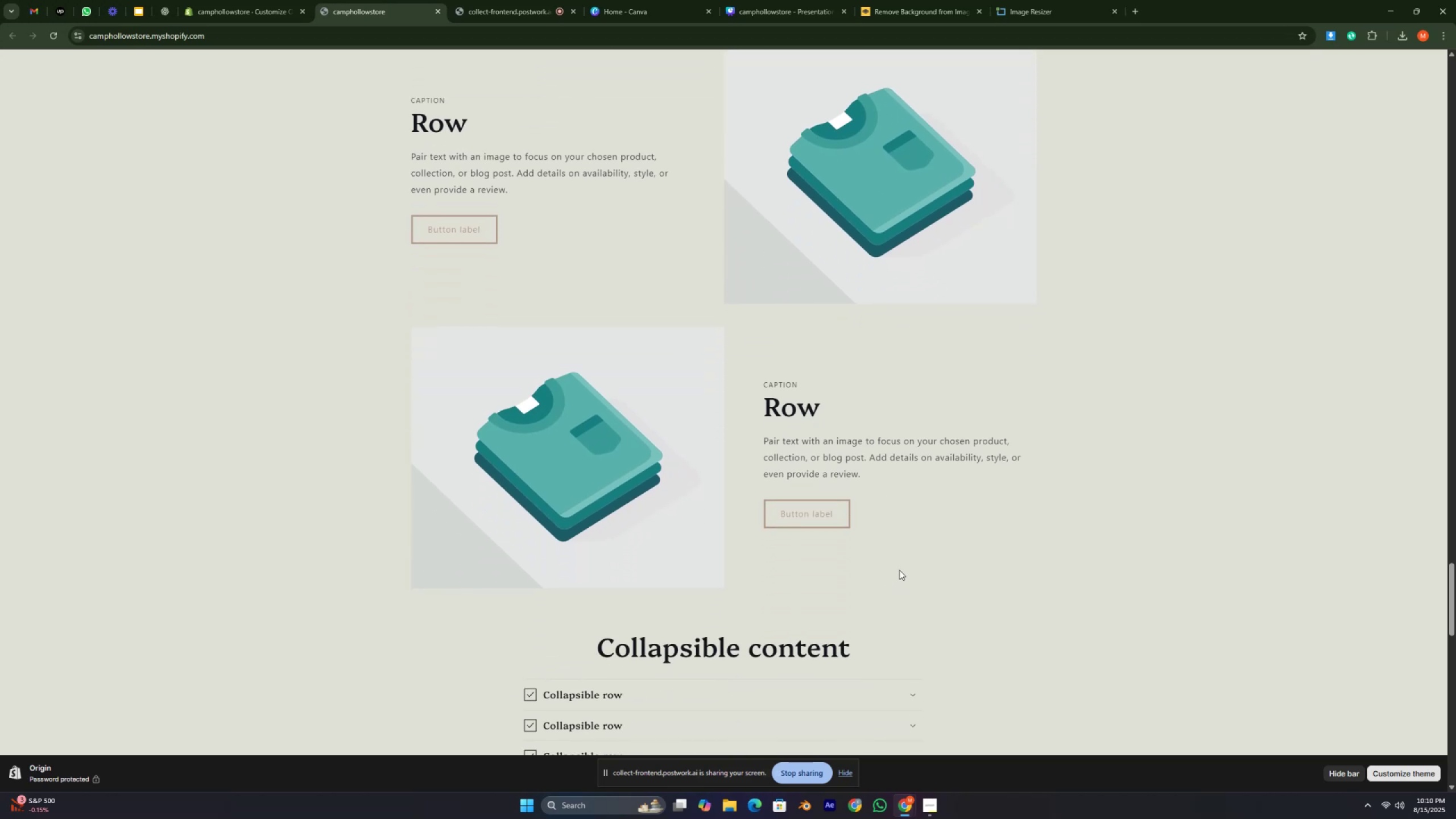 
key(Control+ControlRight)
 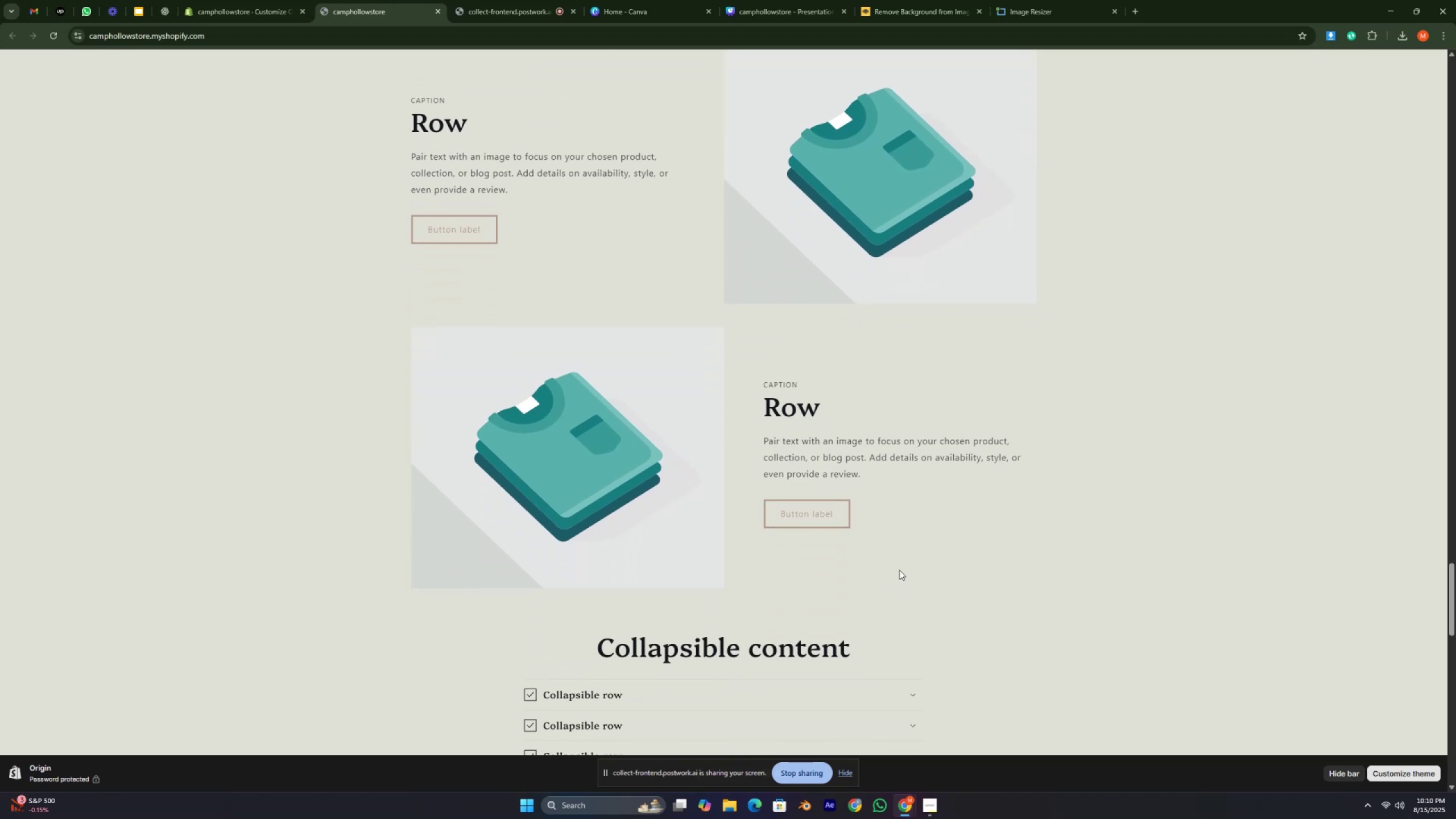 
key(Control+ControlRight)
 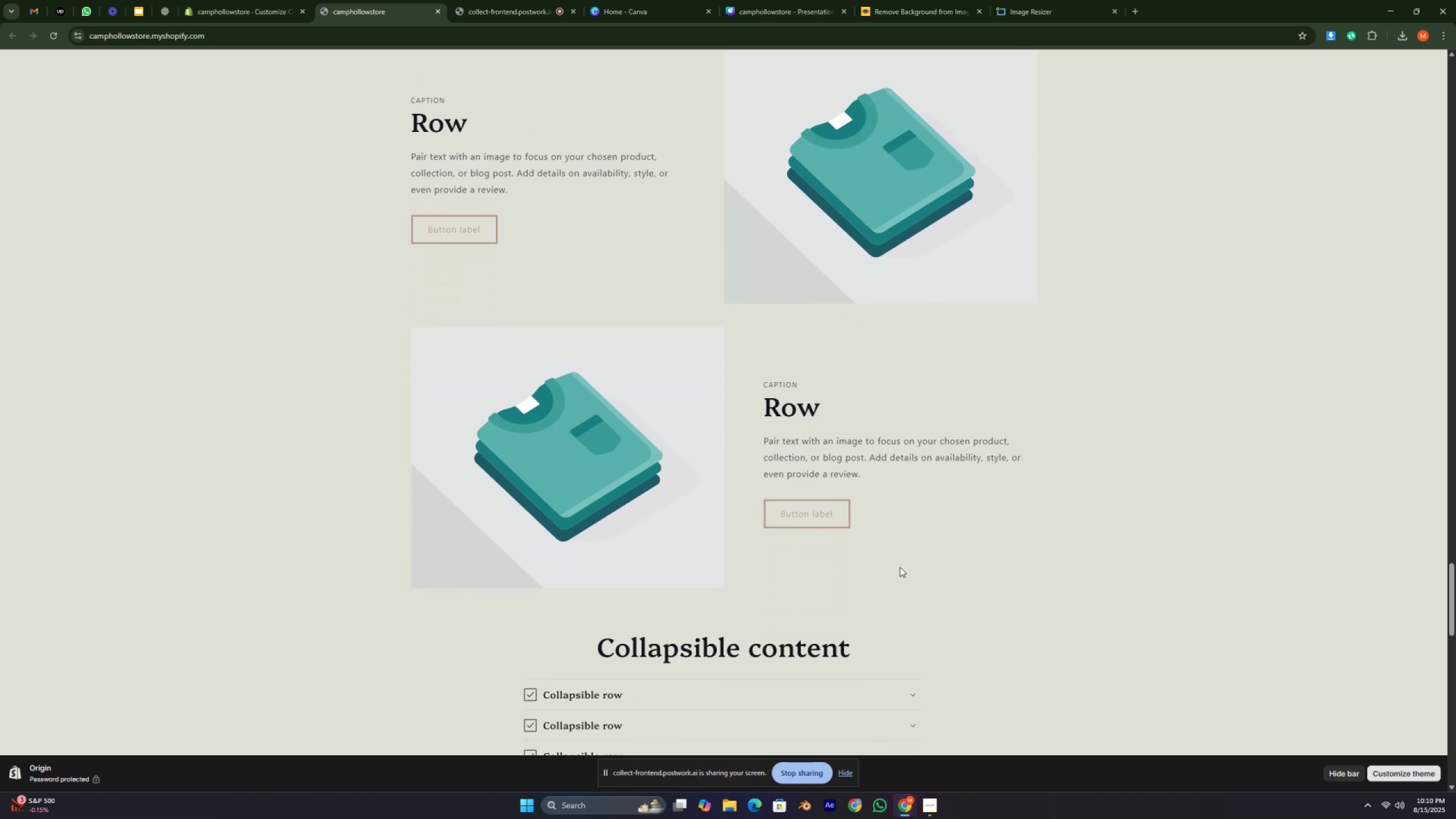 
key(Control+ControlRight)
 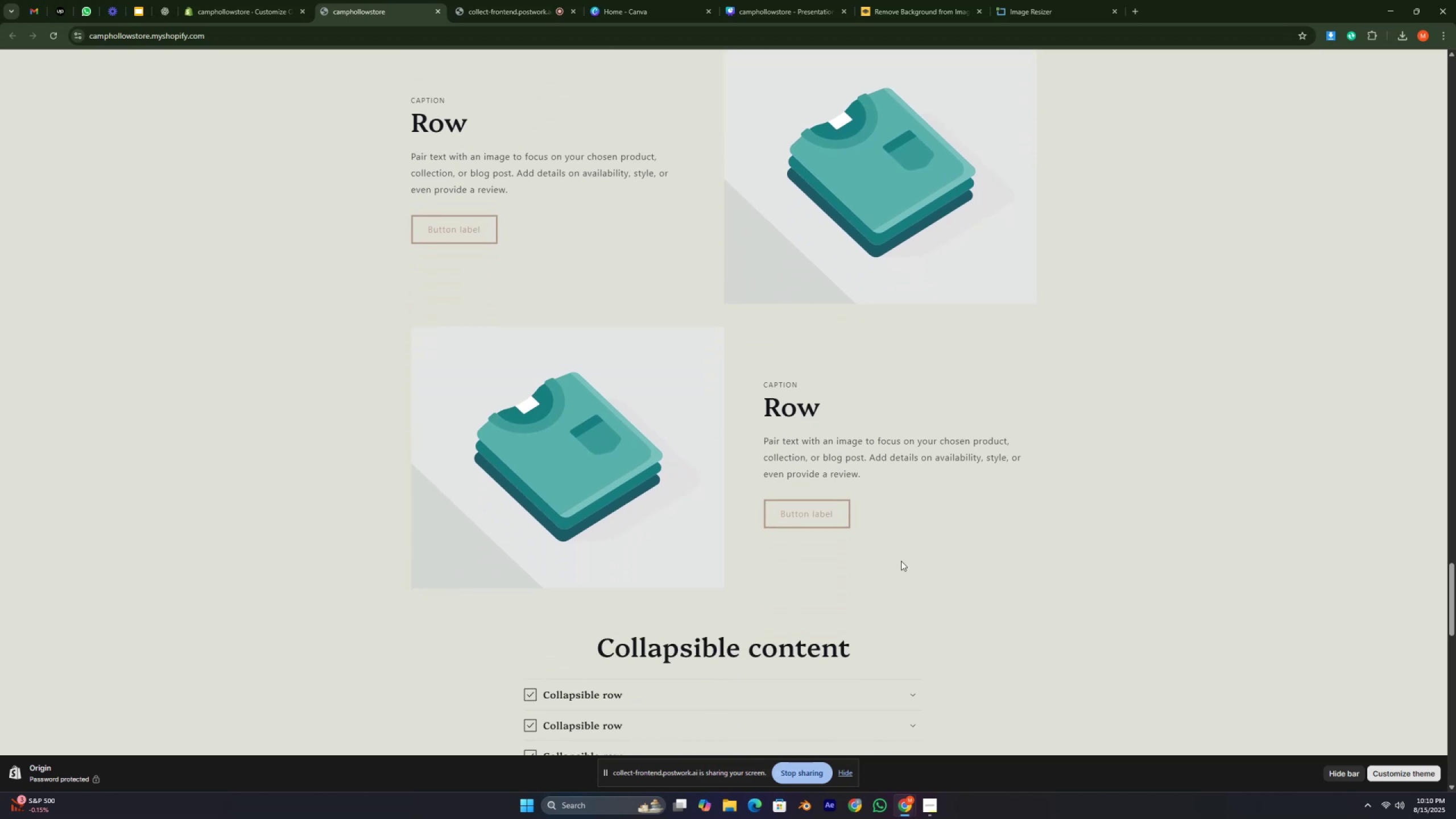 
key(Control+ControlRight)
 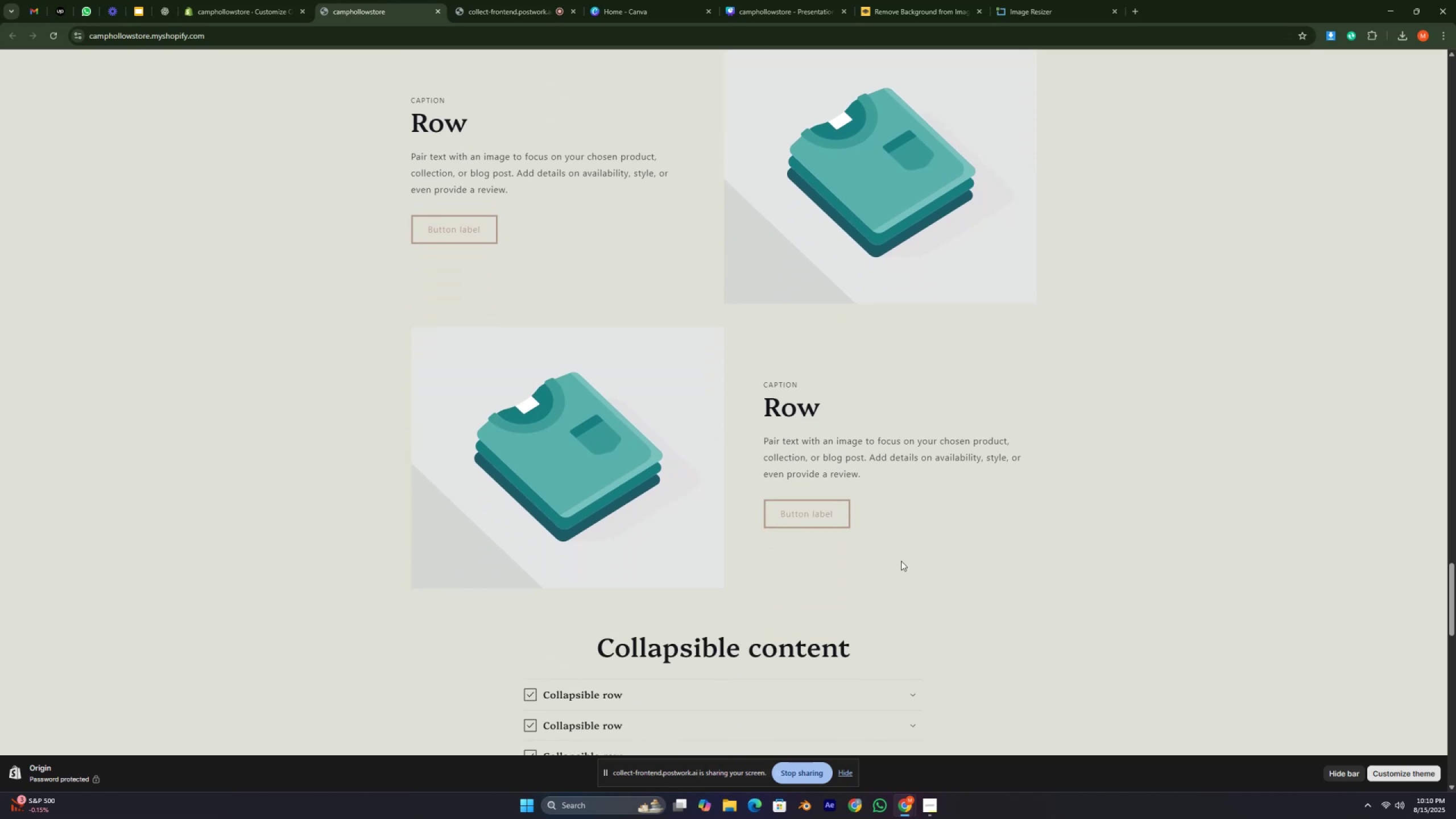 
key(Control+ControlRight)
 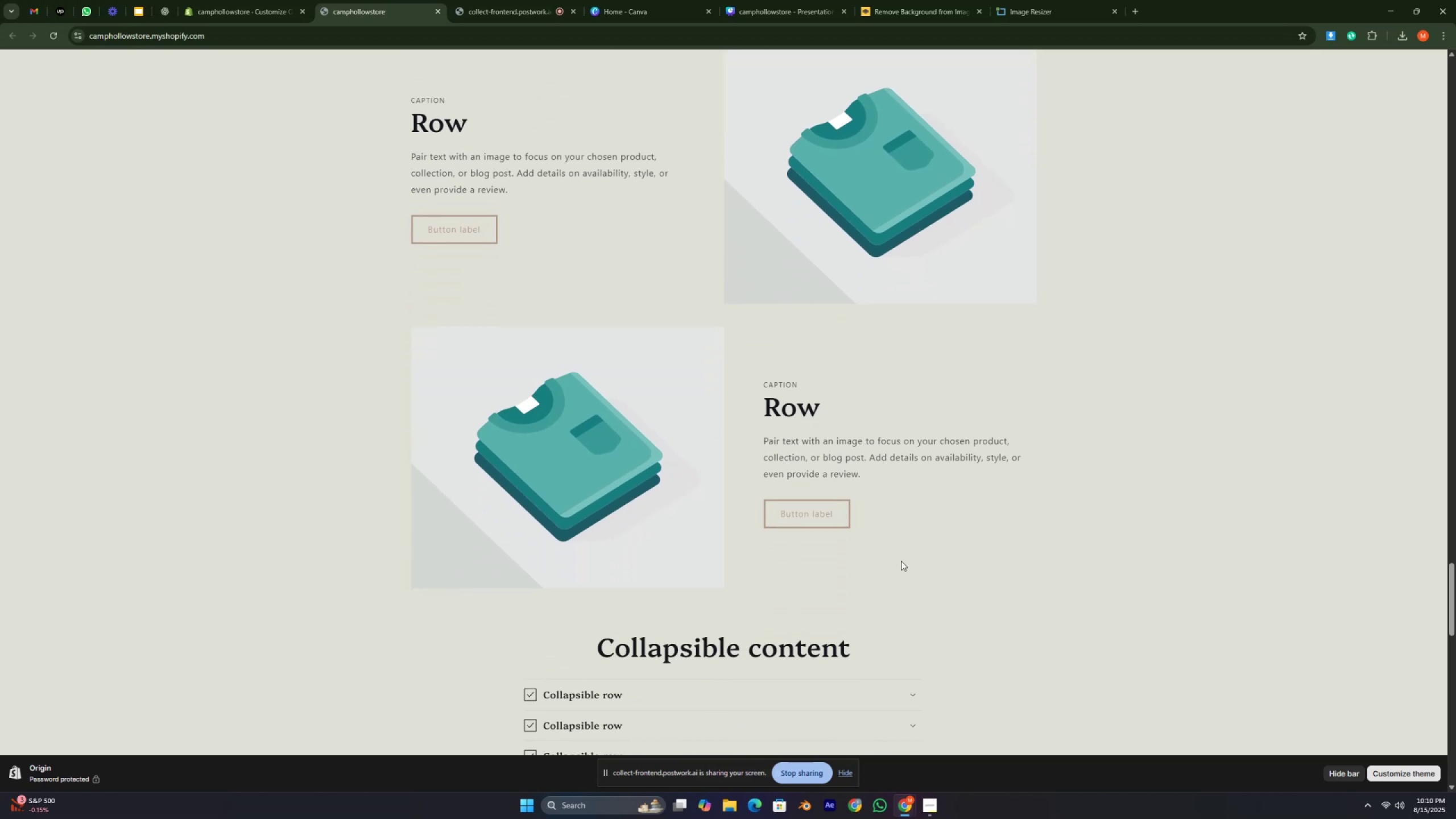 
key(Control+ControlRight)
 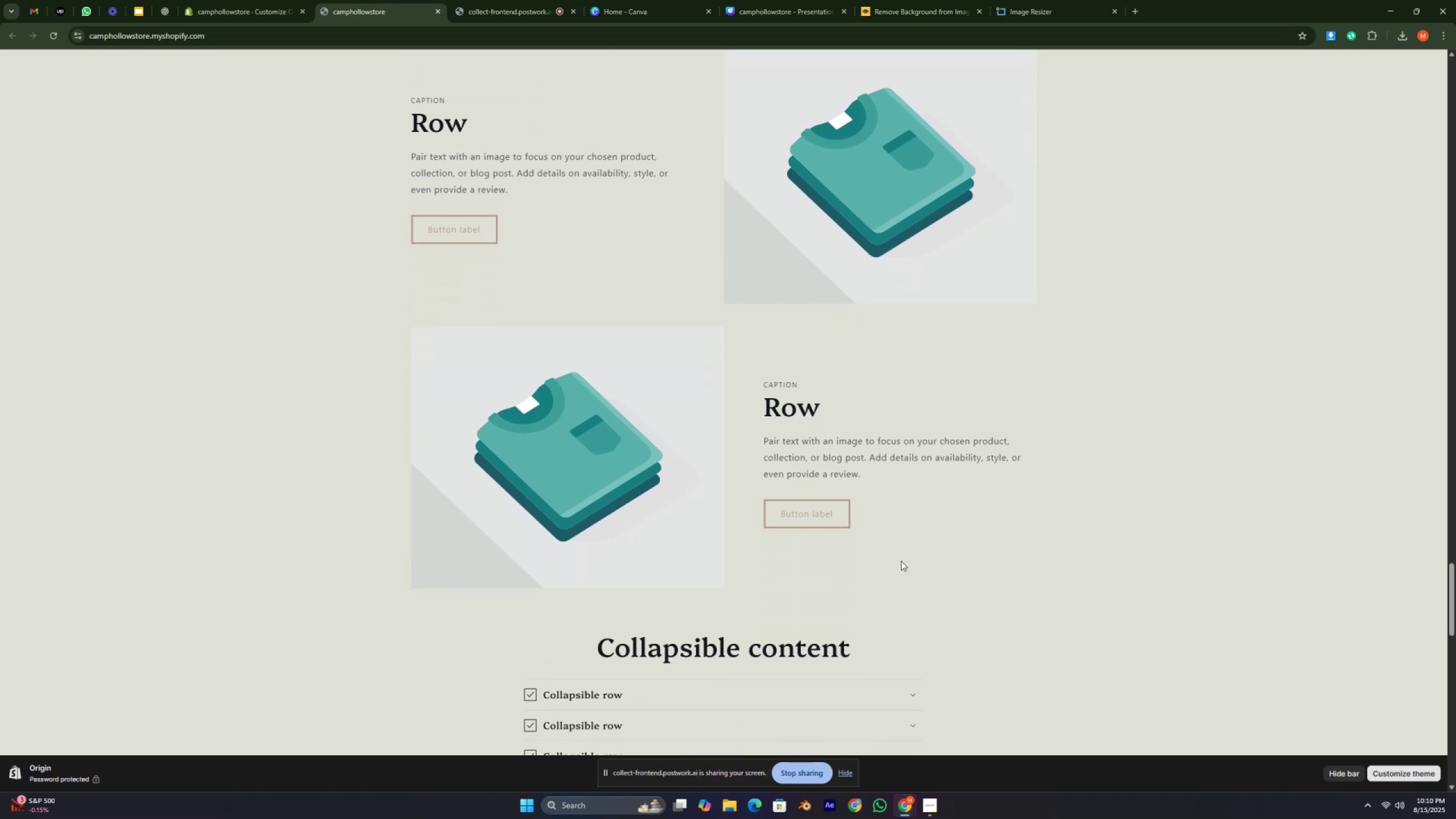 
key(Control+ControlRight)
 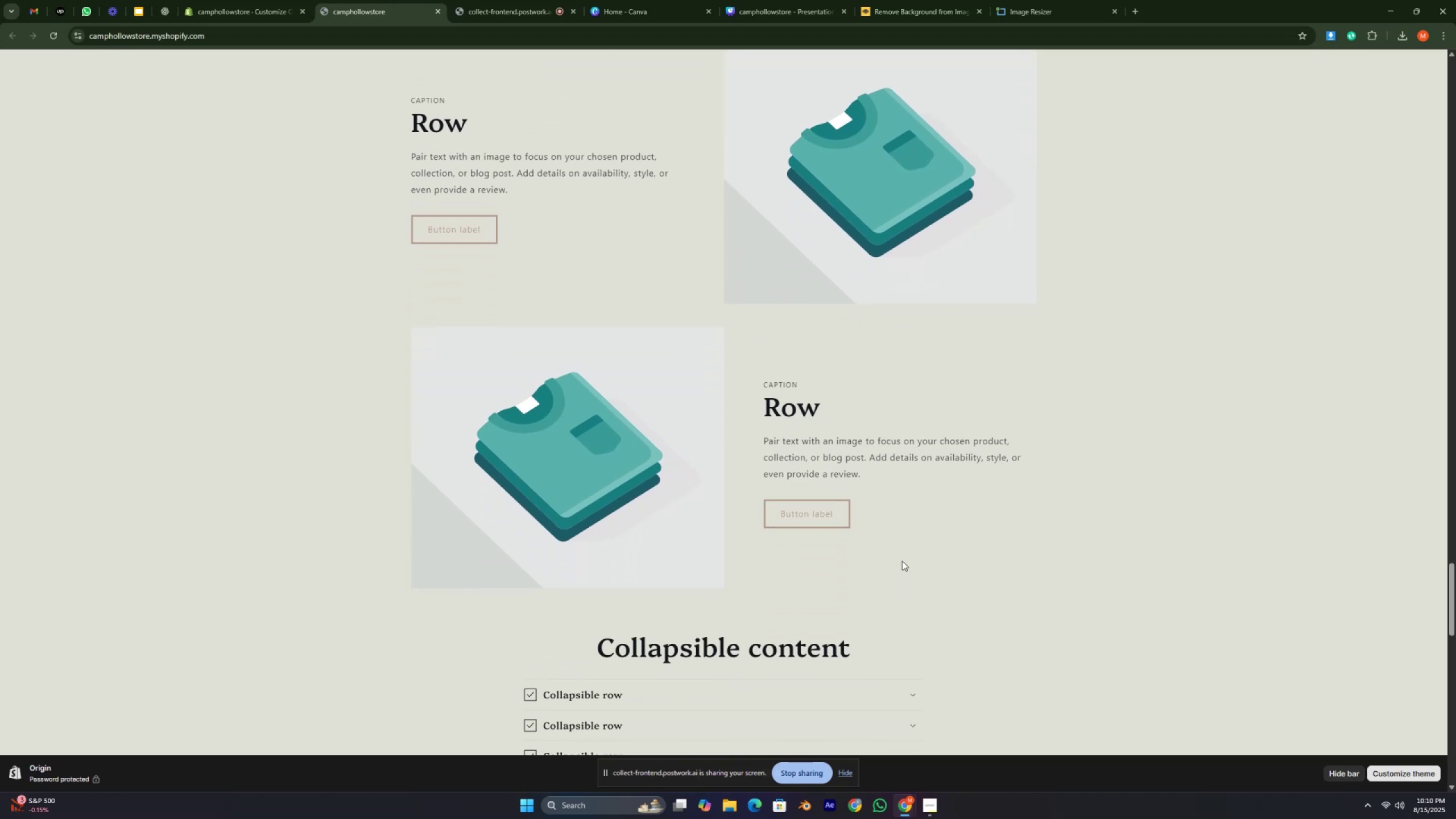 
key(Control+ControlRight)
 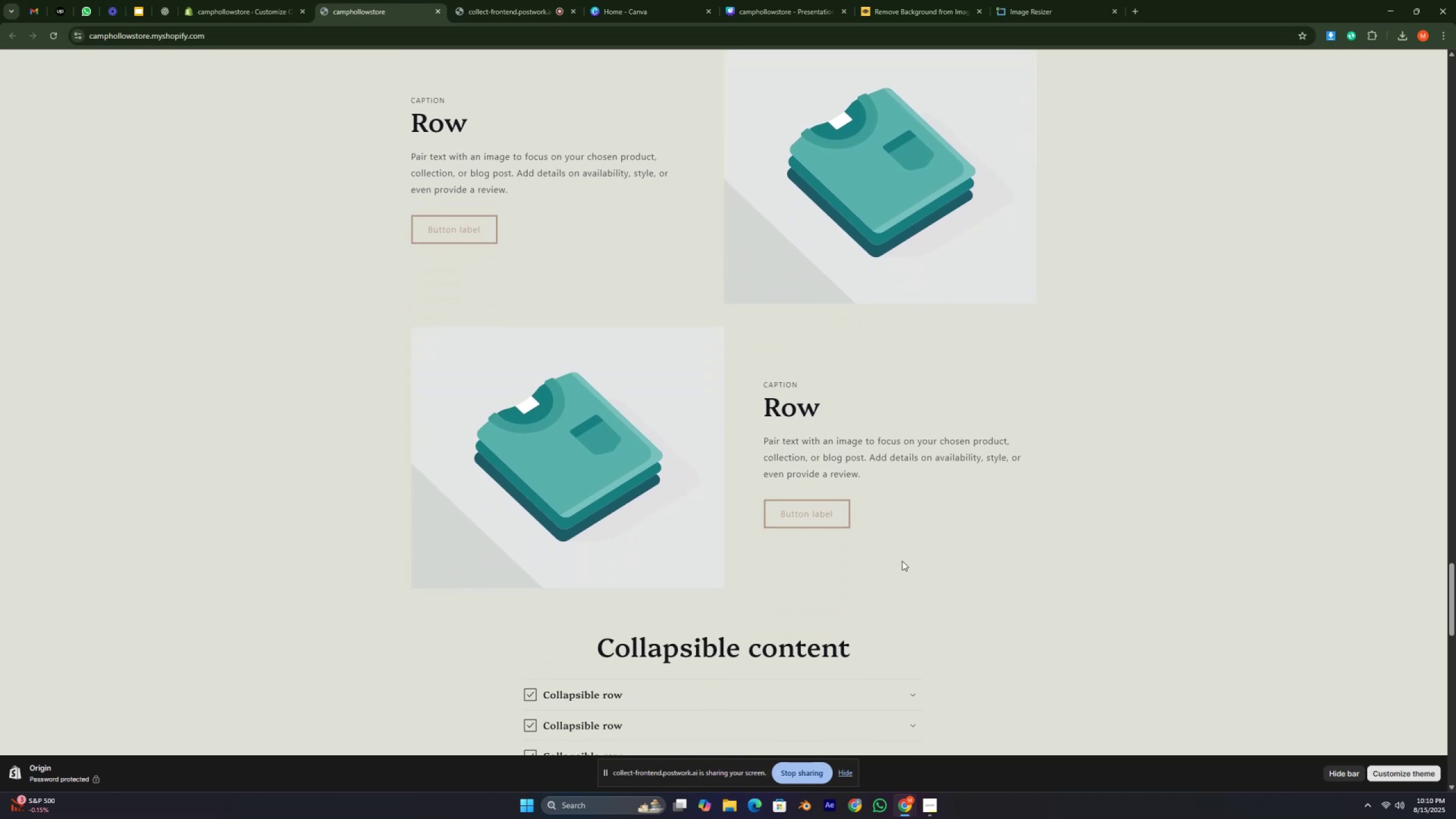 
key(Control+ControlRight)
 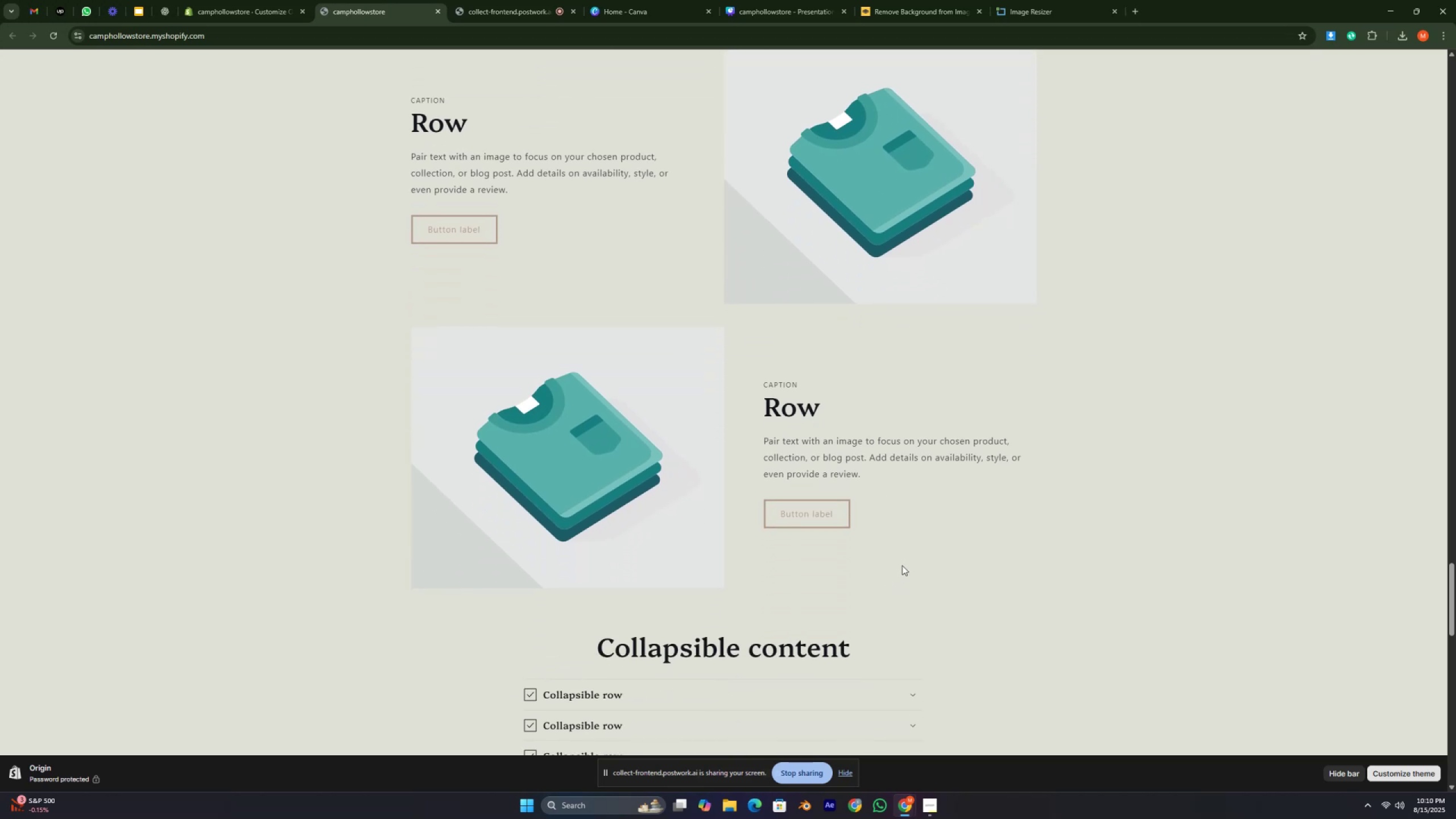 
key(Control+ControlRight)
 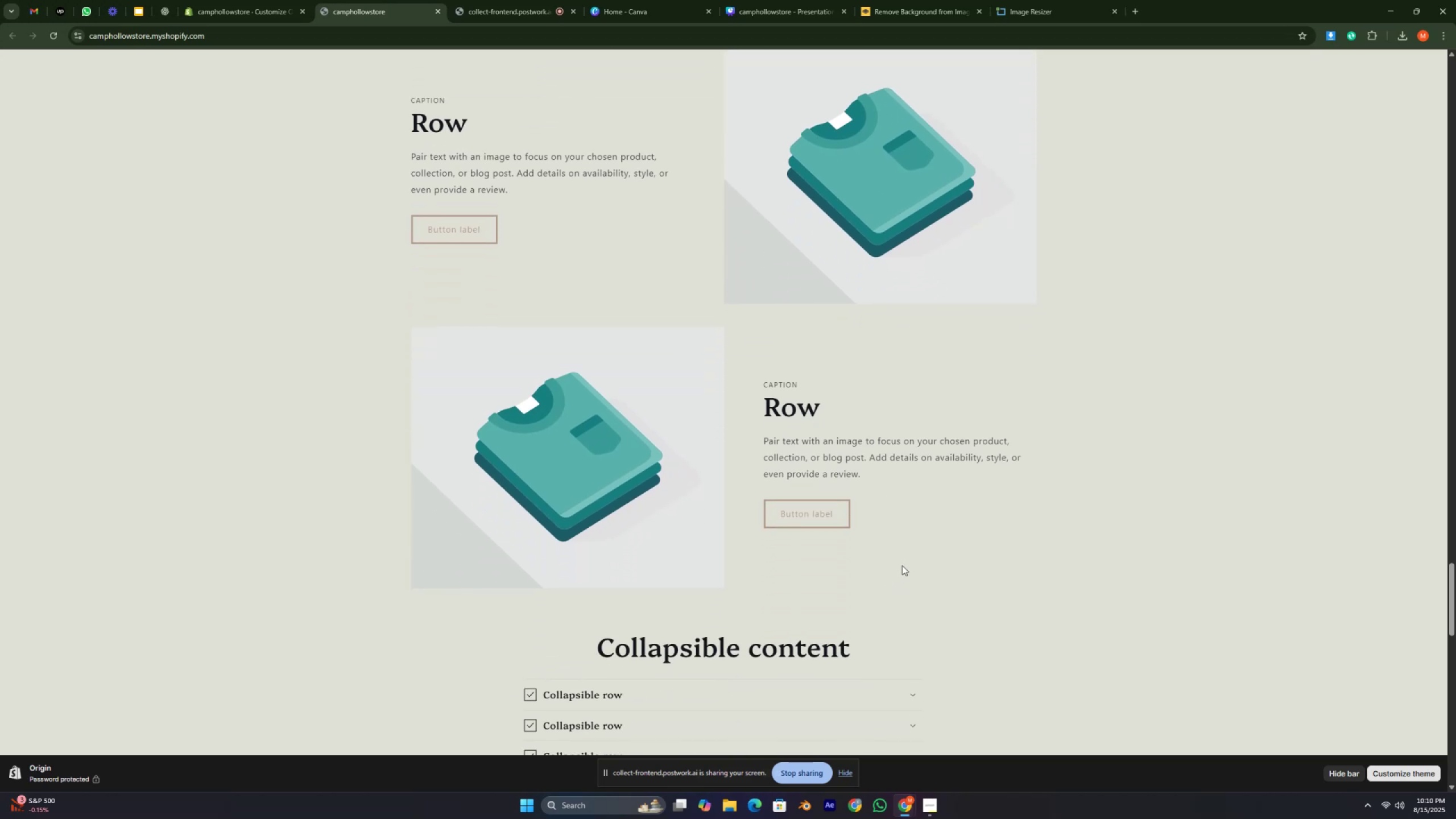 
key(Control+ControlRight)
 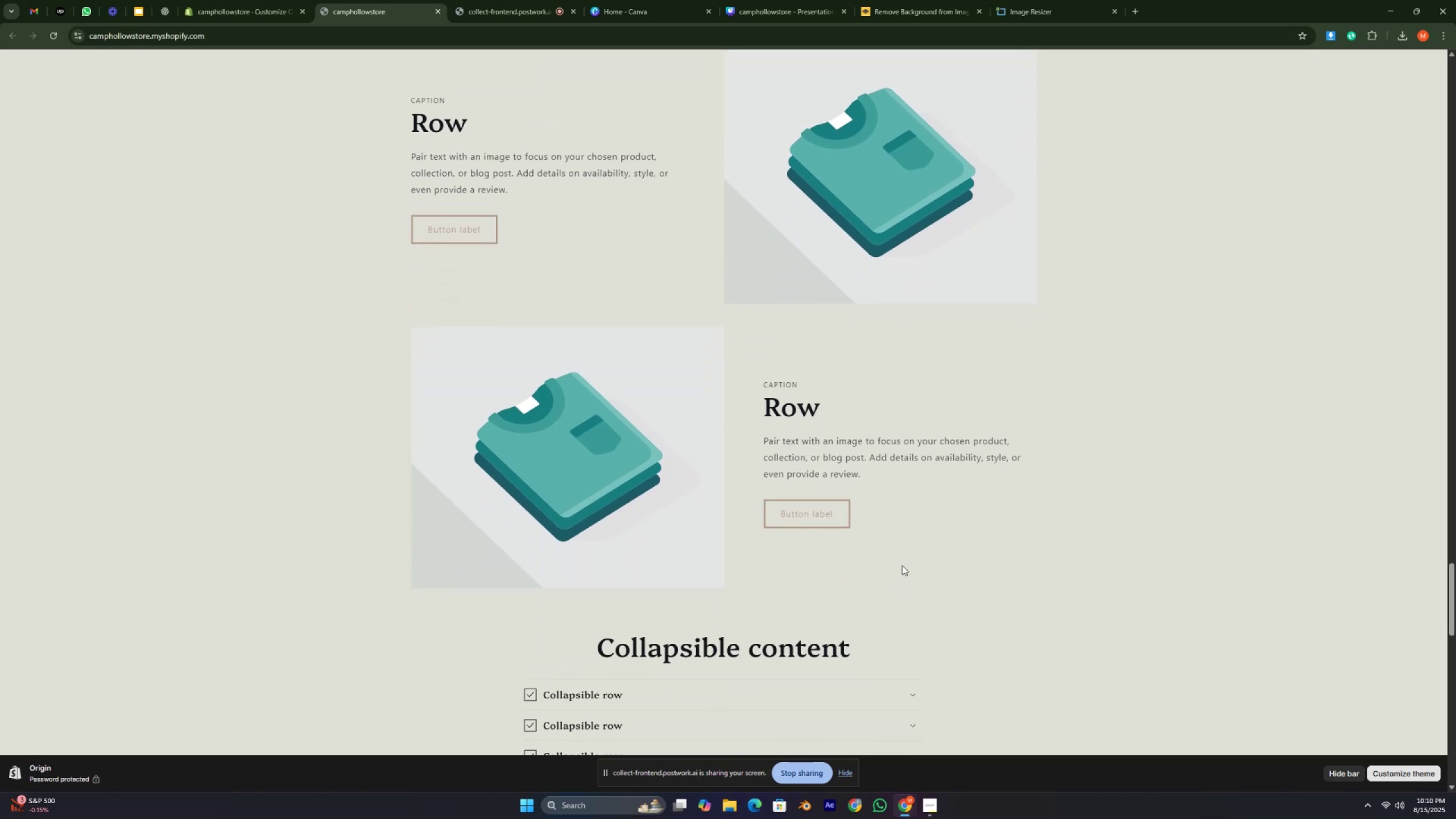 
key(Control+ControlRight)
 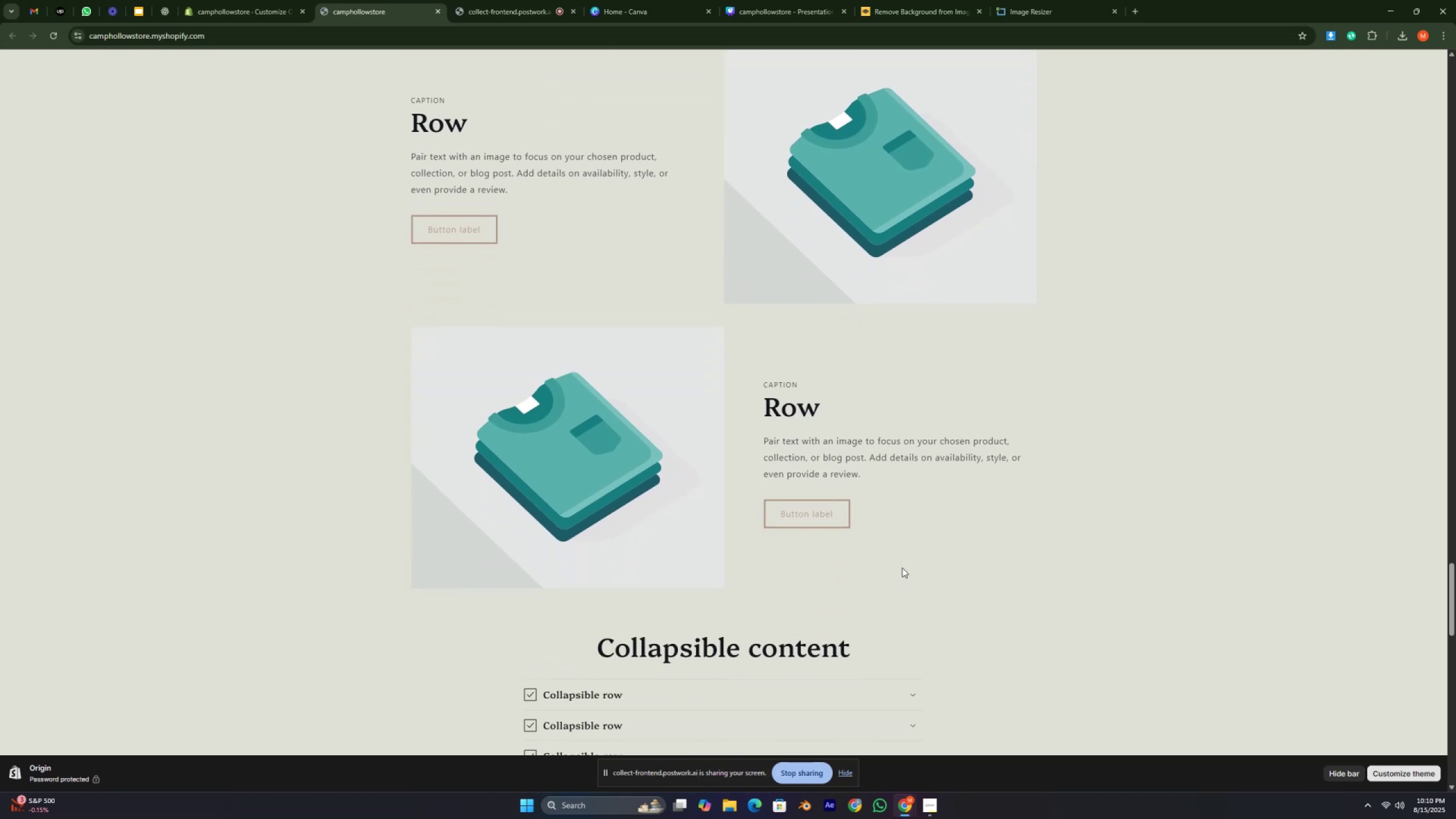 
key(Control+ControlRight)
 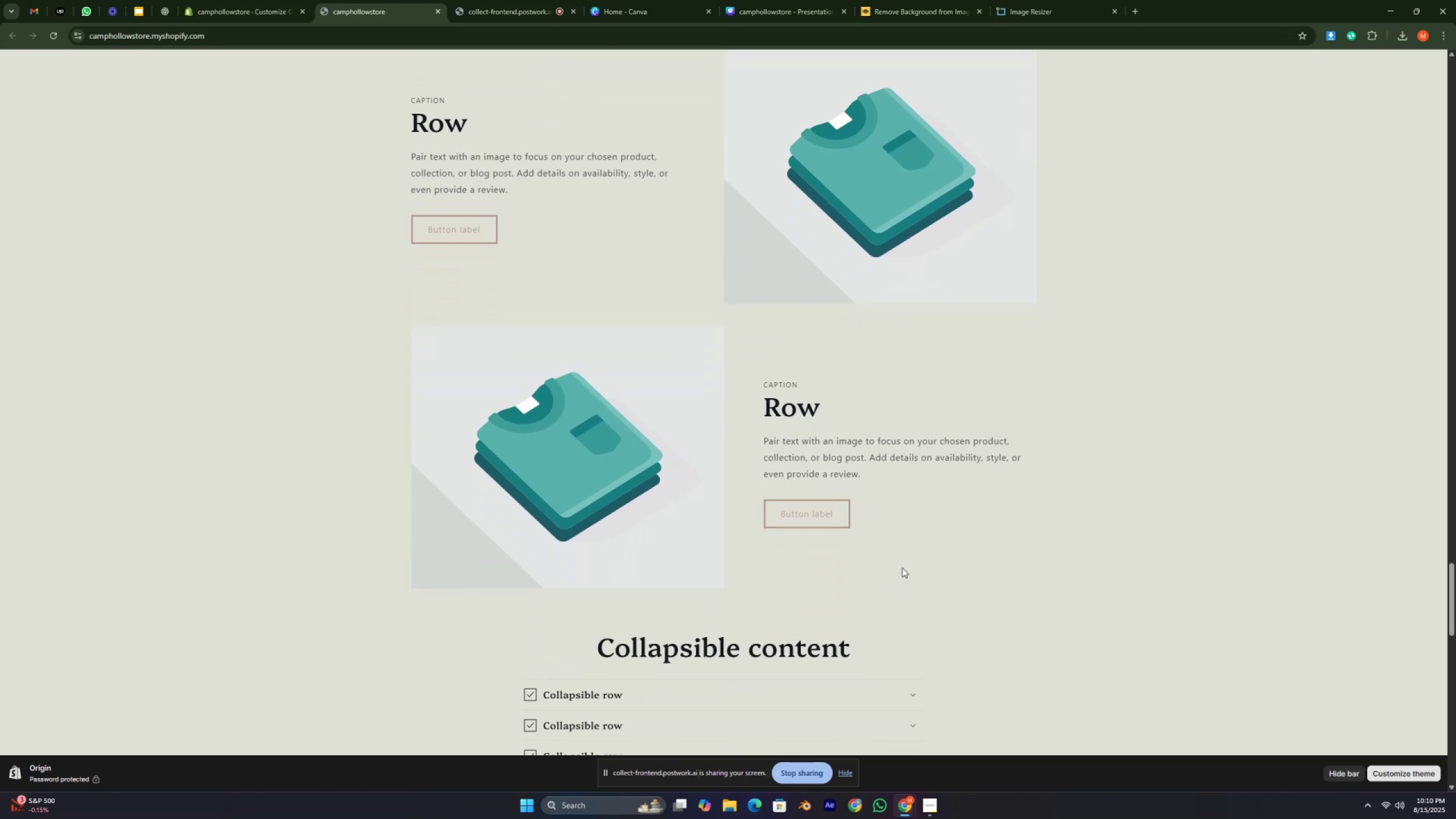 
key(Control+ControlRight)
 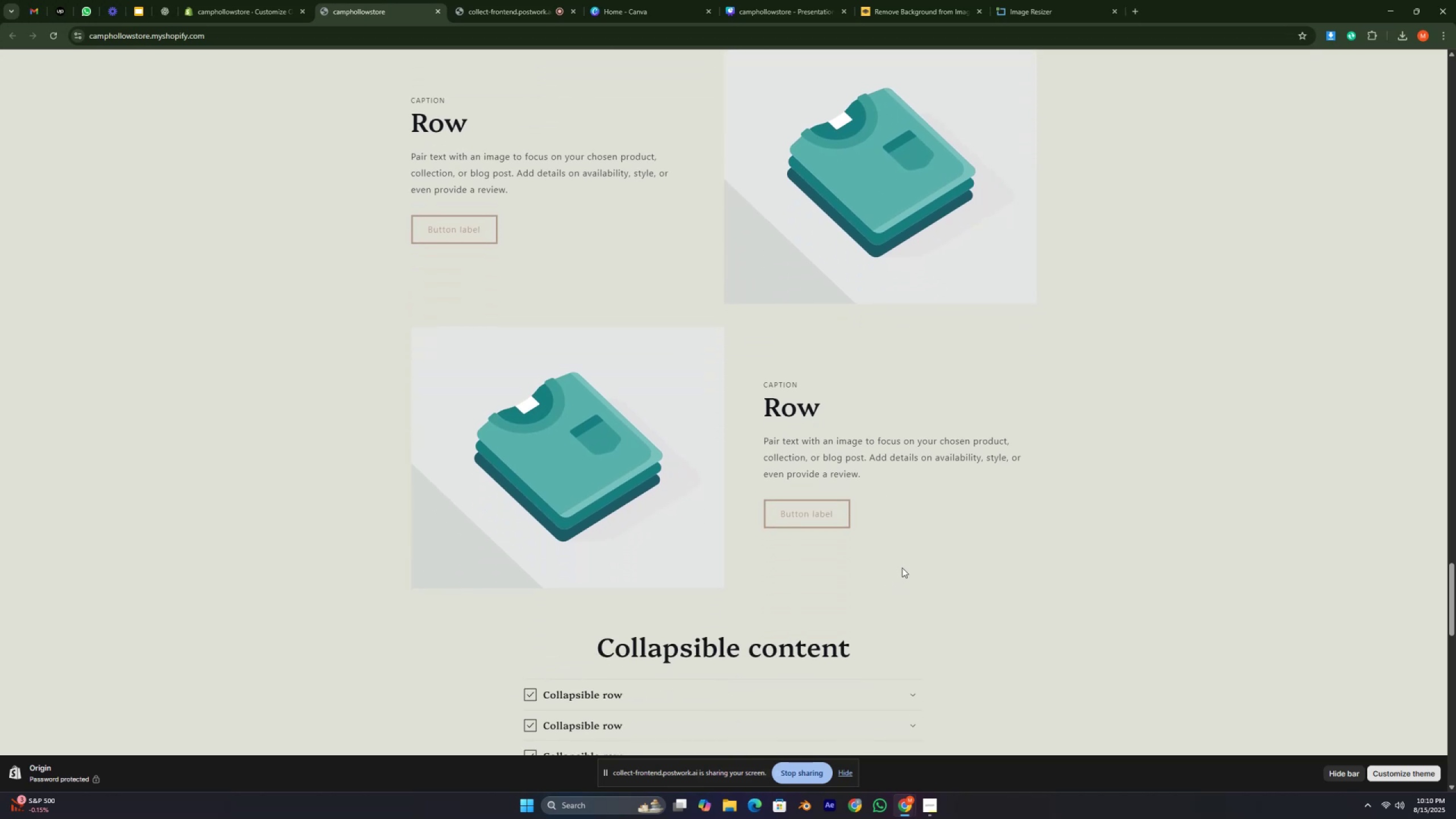 
key(Control+ControlRight)
 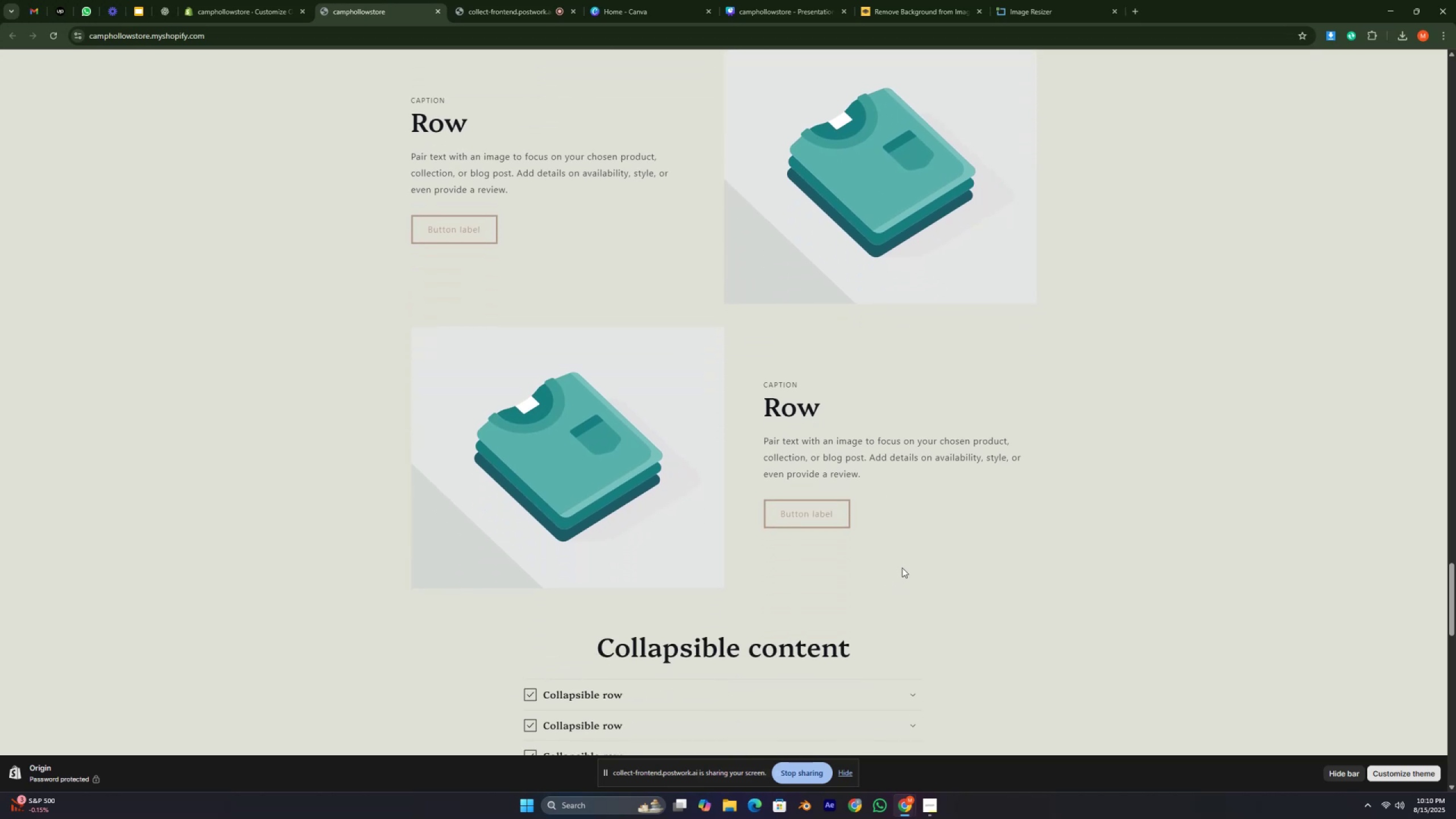 
key(Control+ControlRight)
 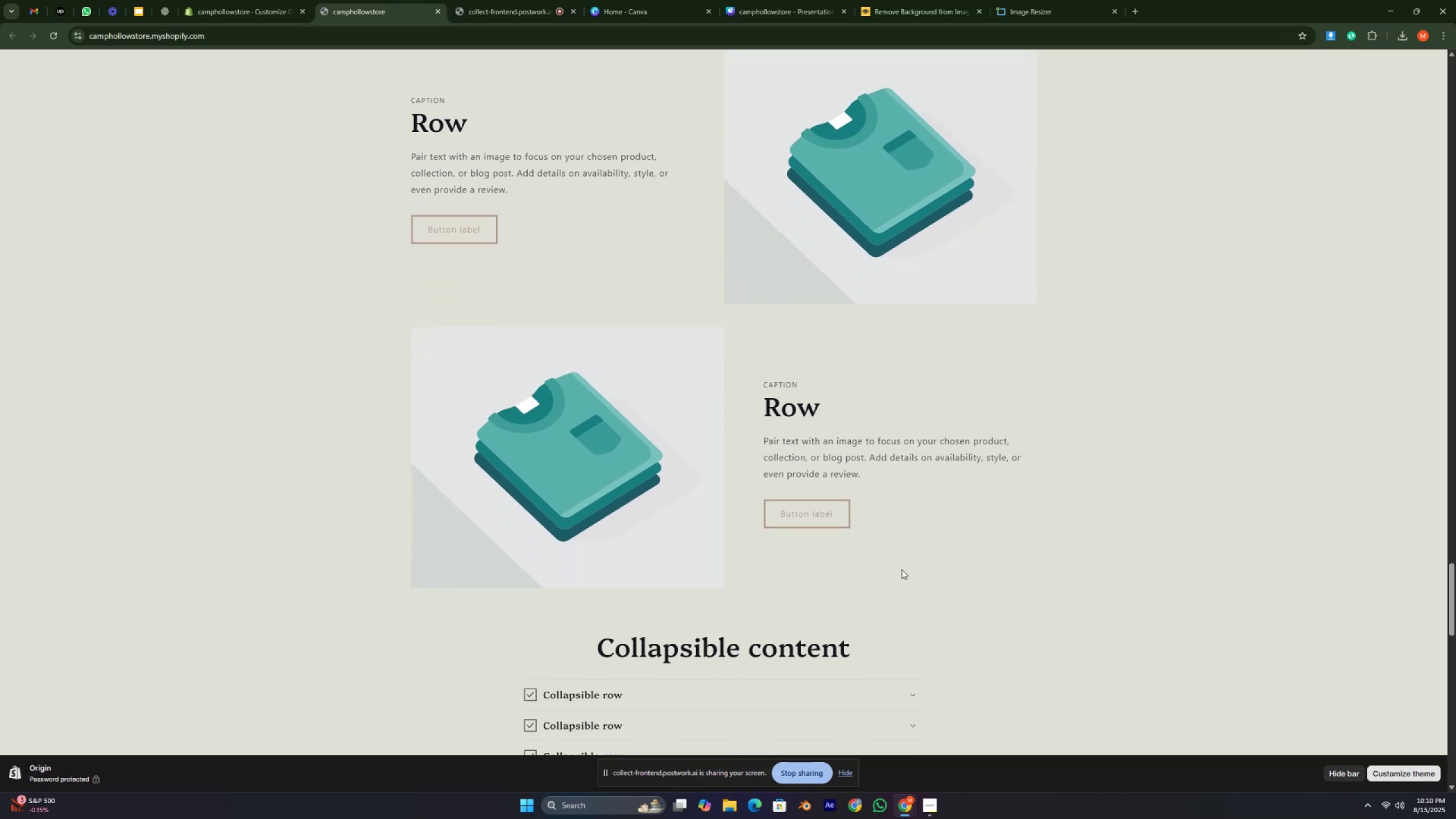 
key(Control+ControlRight)
 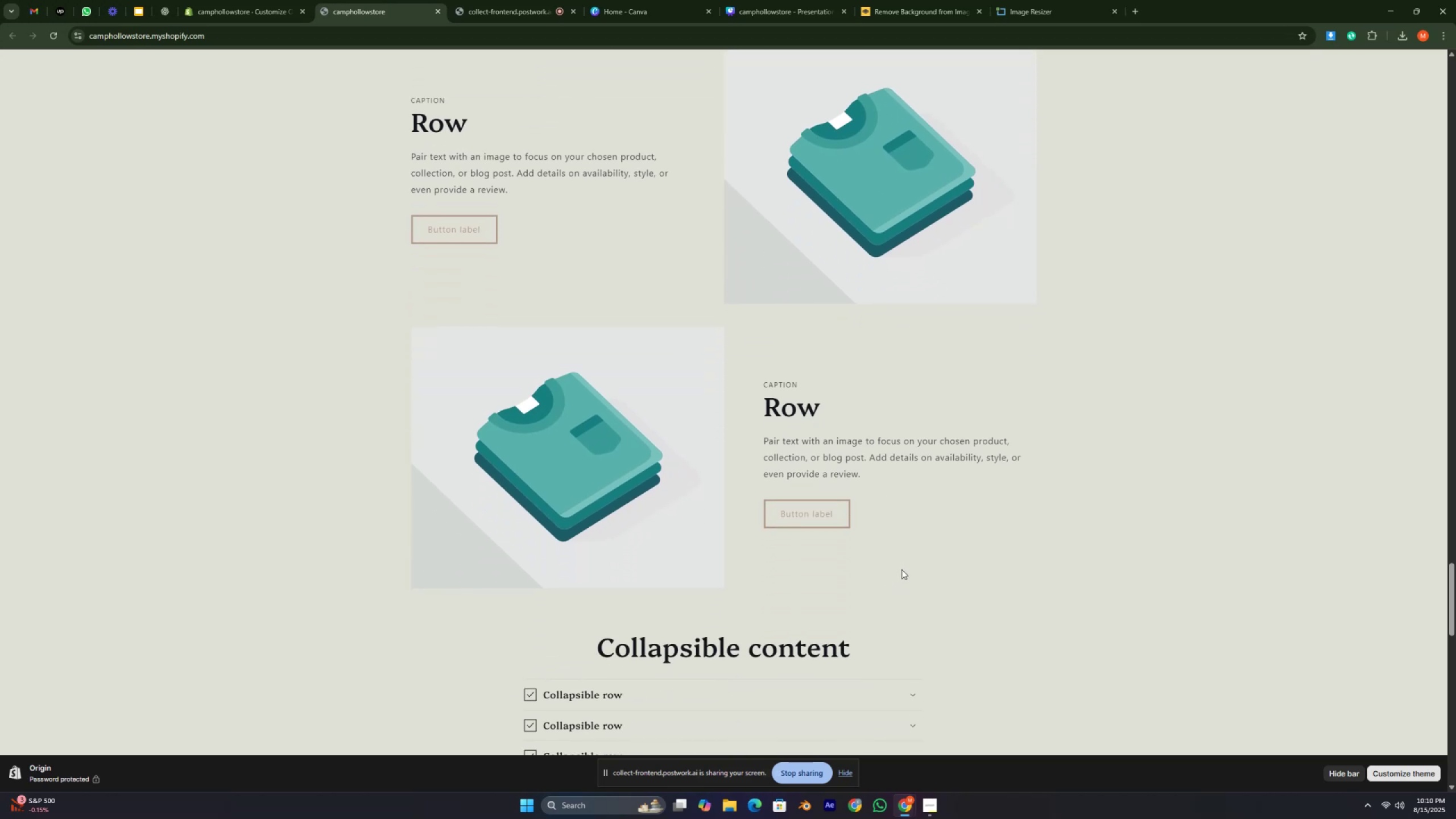 
key(Control+ControlRight)
 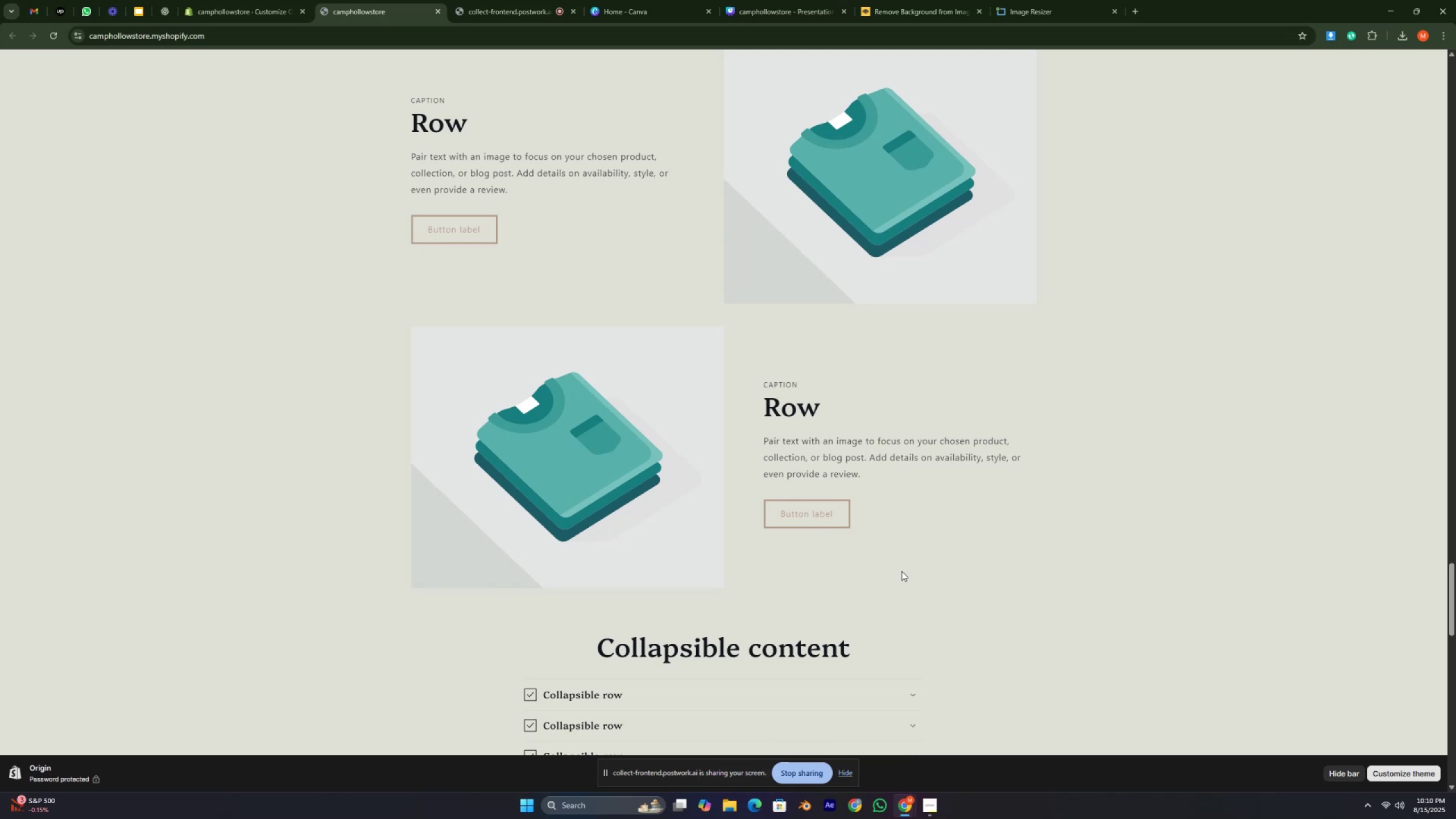 
key(Control+ControlRight)
 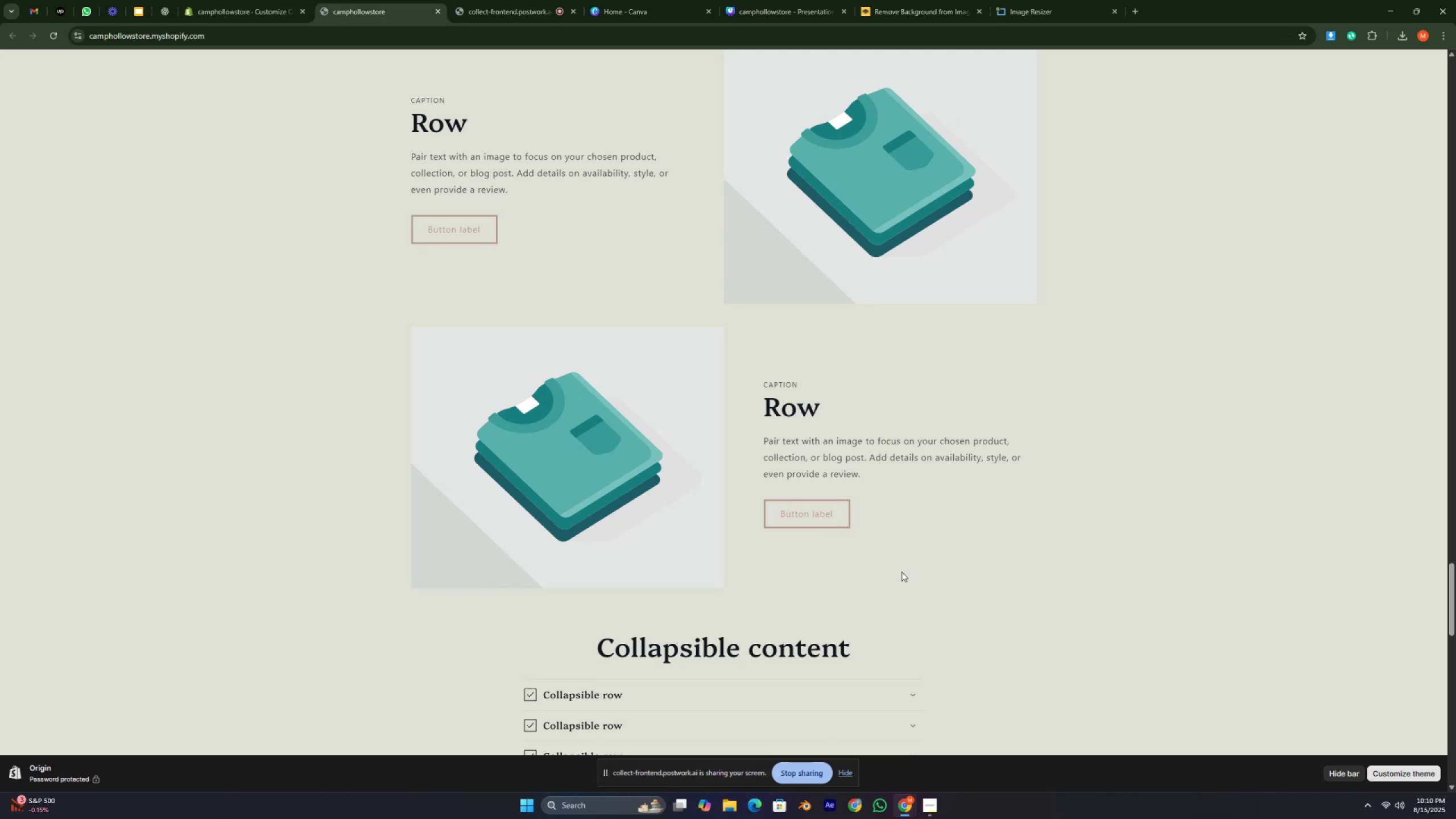 
key(Control+ControlRight)
 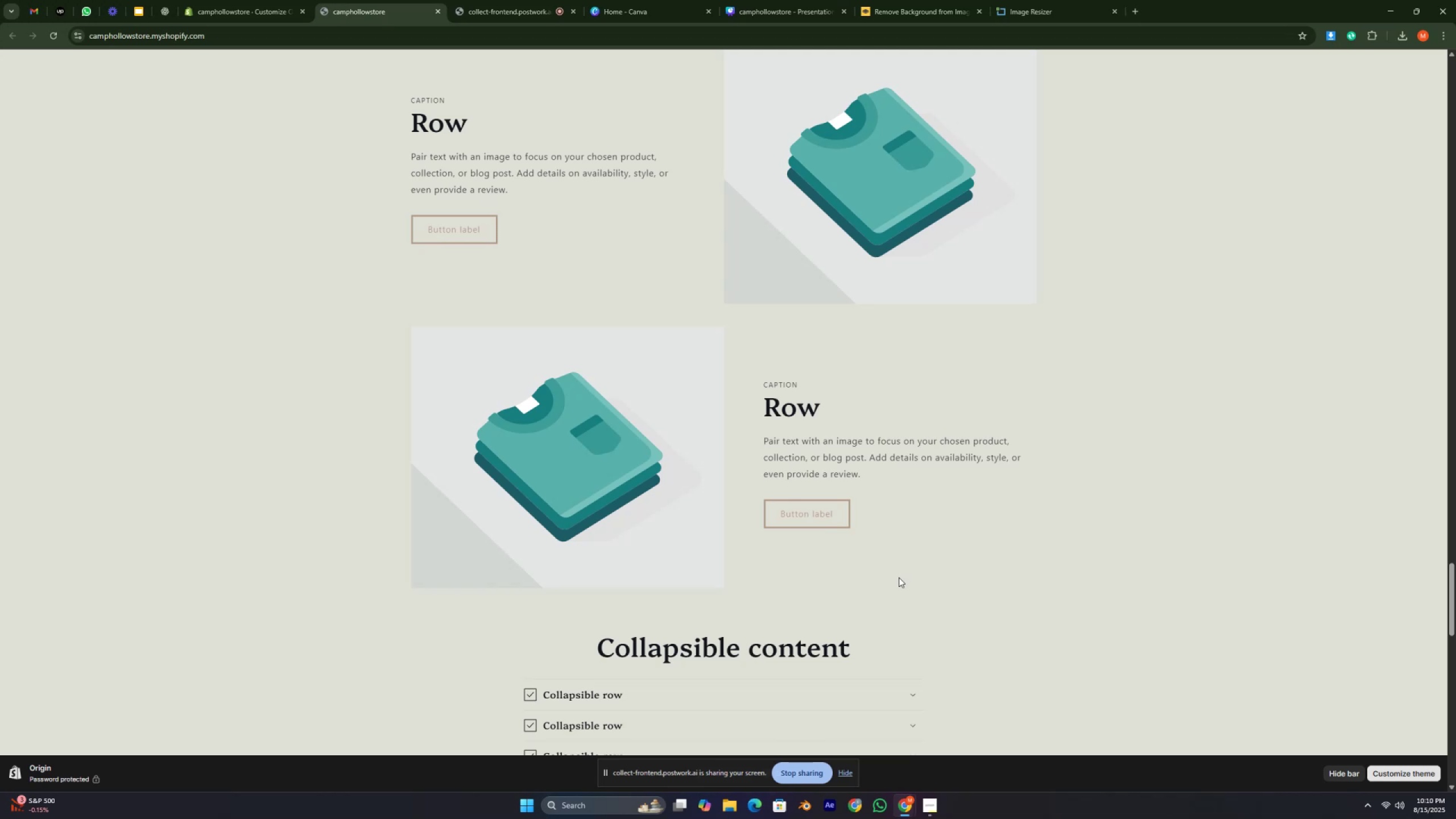 
key(Control+ControlRight)
 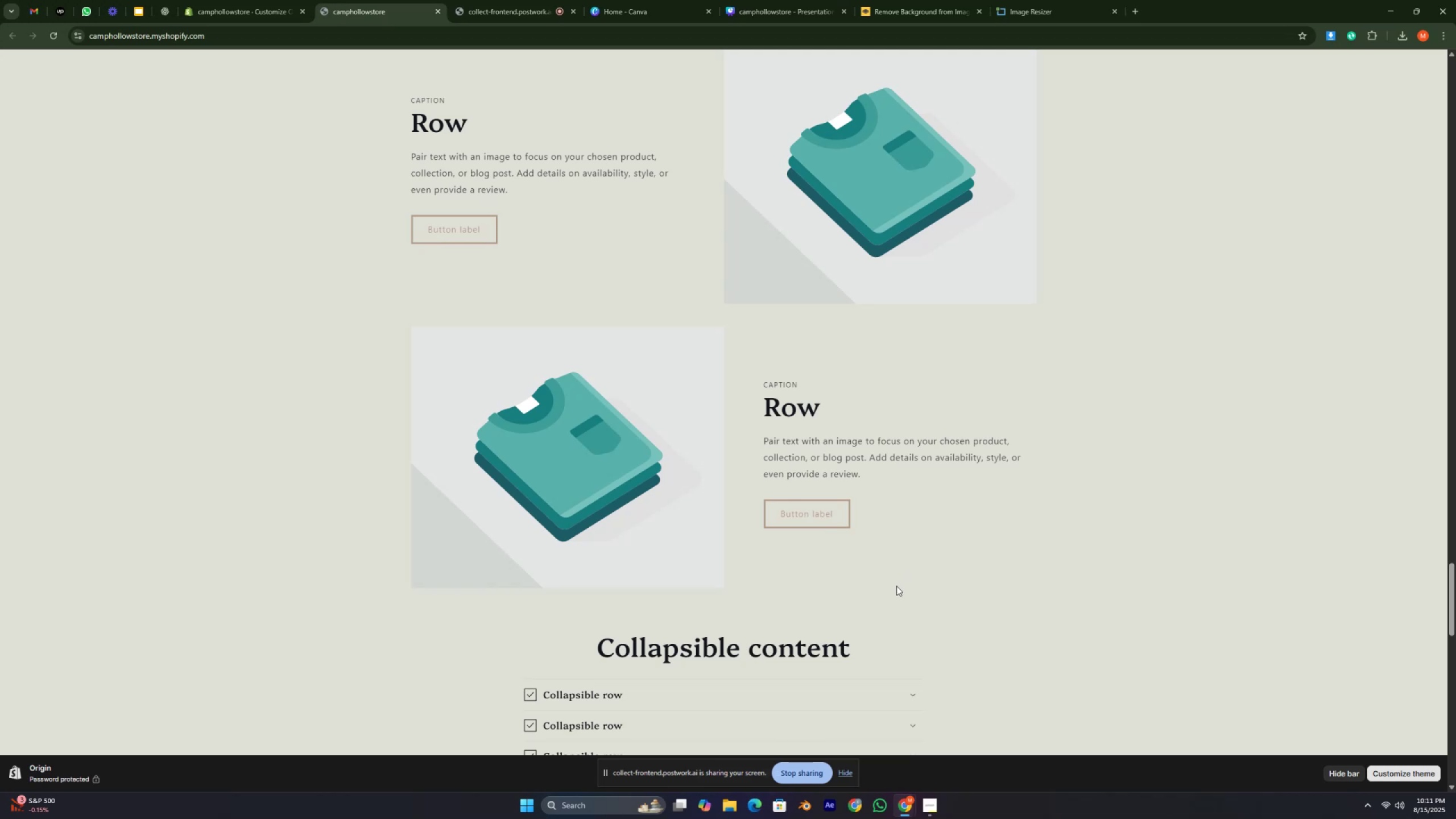 
key(Control+ControlRight)
 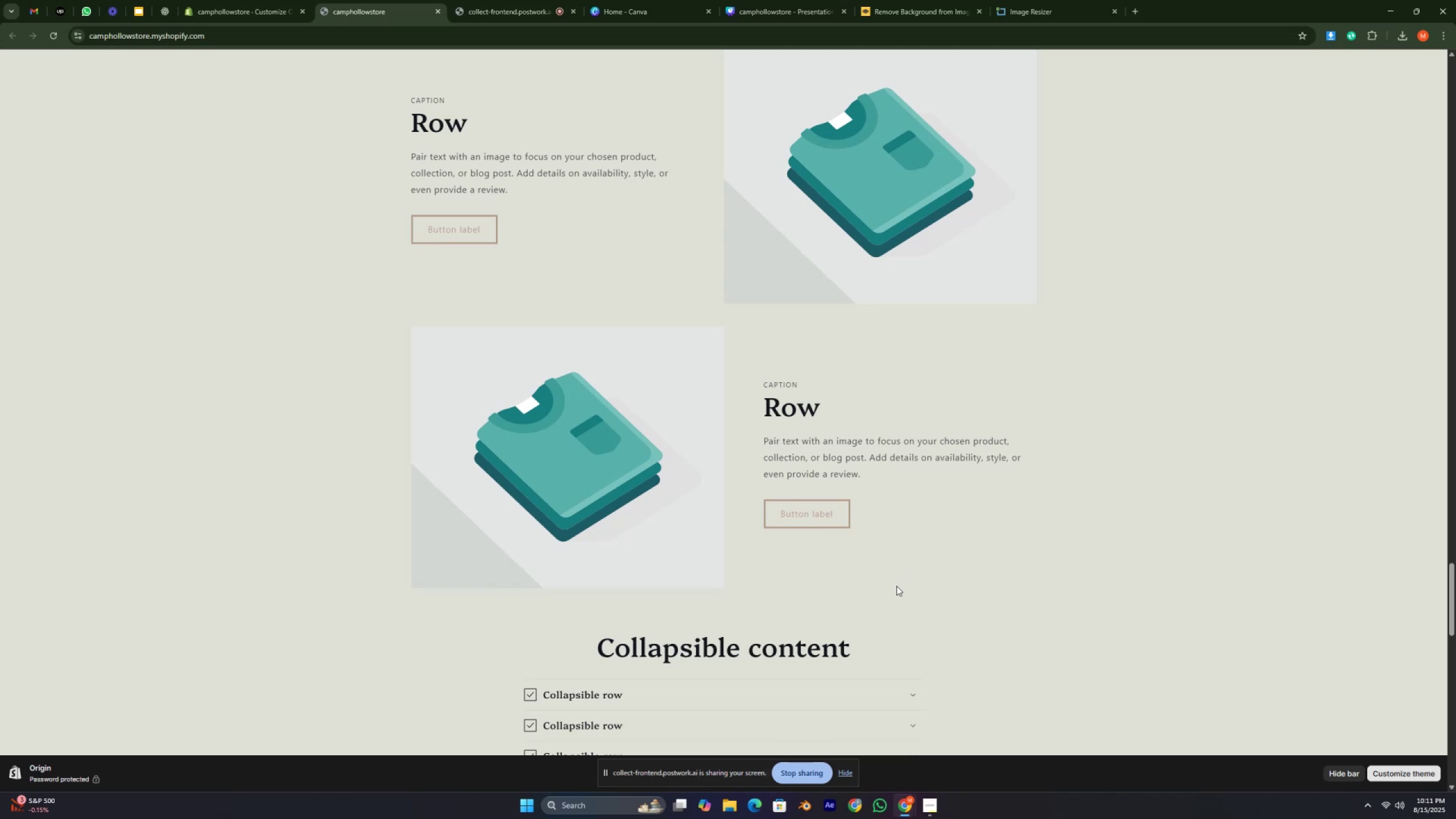 
key(Control+ControlRight)
 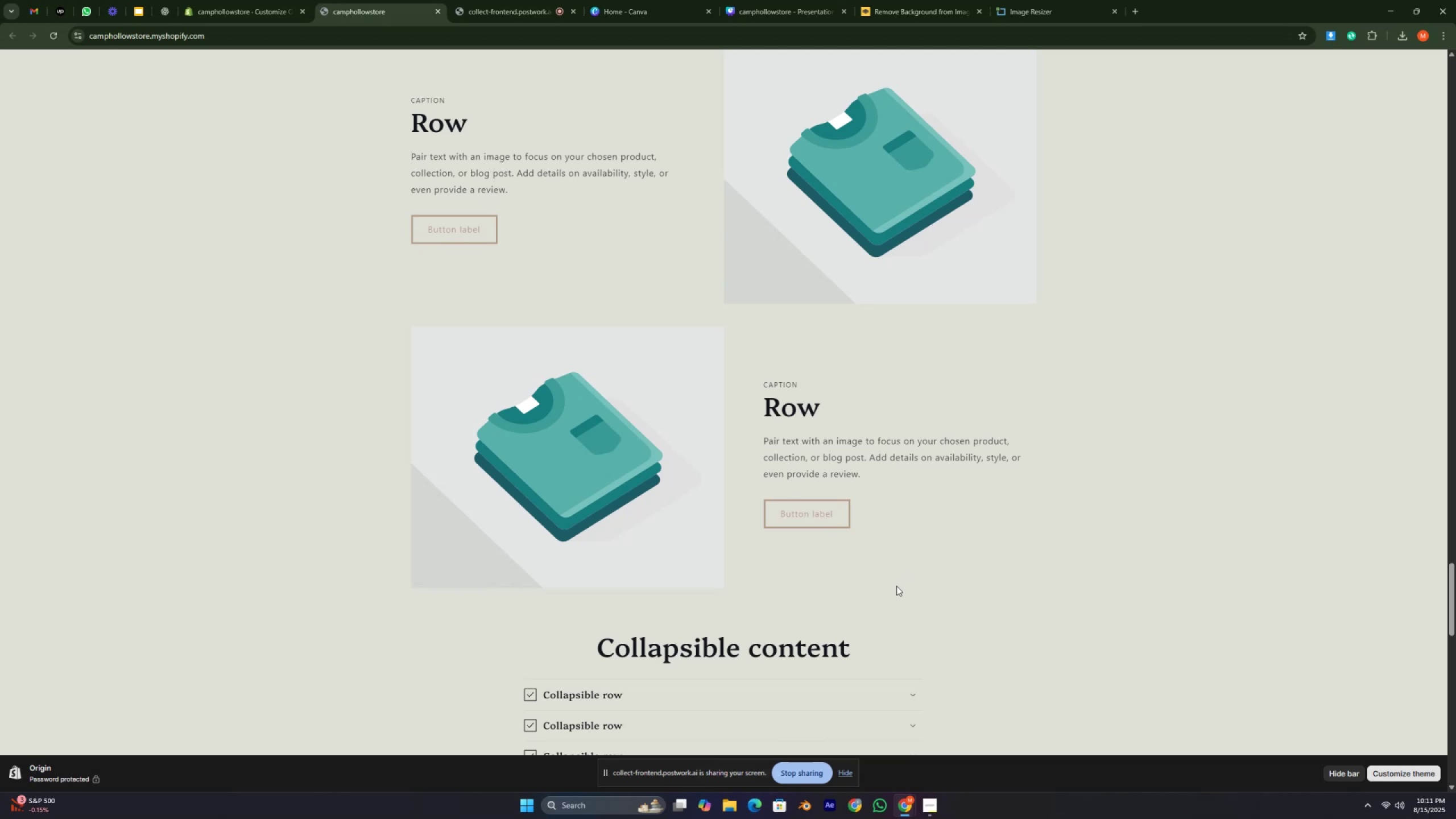 
key(Control+ControlRight)
 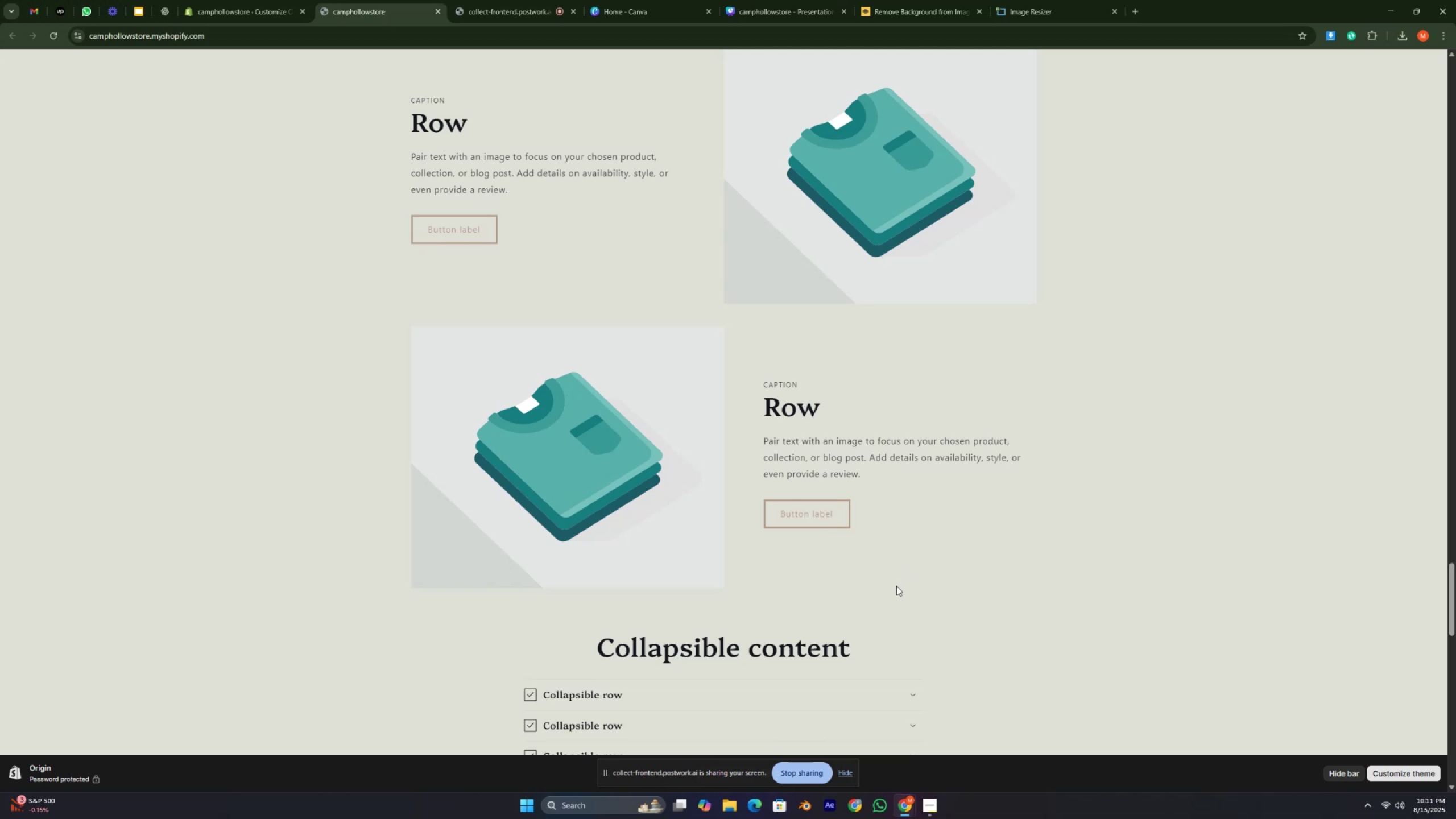 
key(Control+ControlRight)
 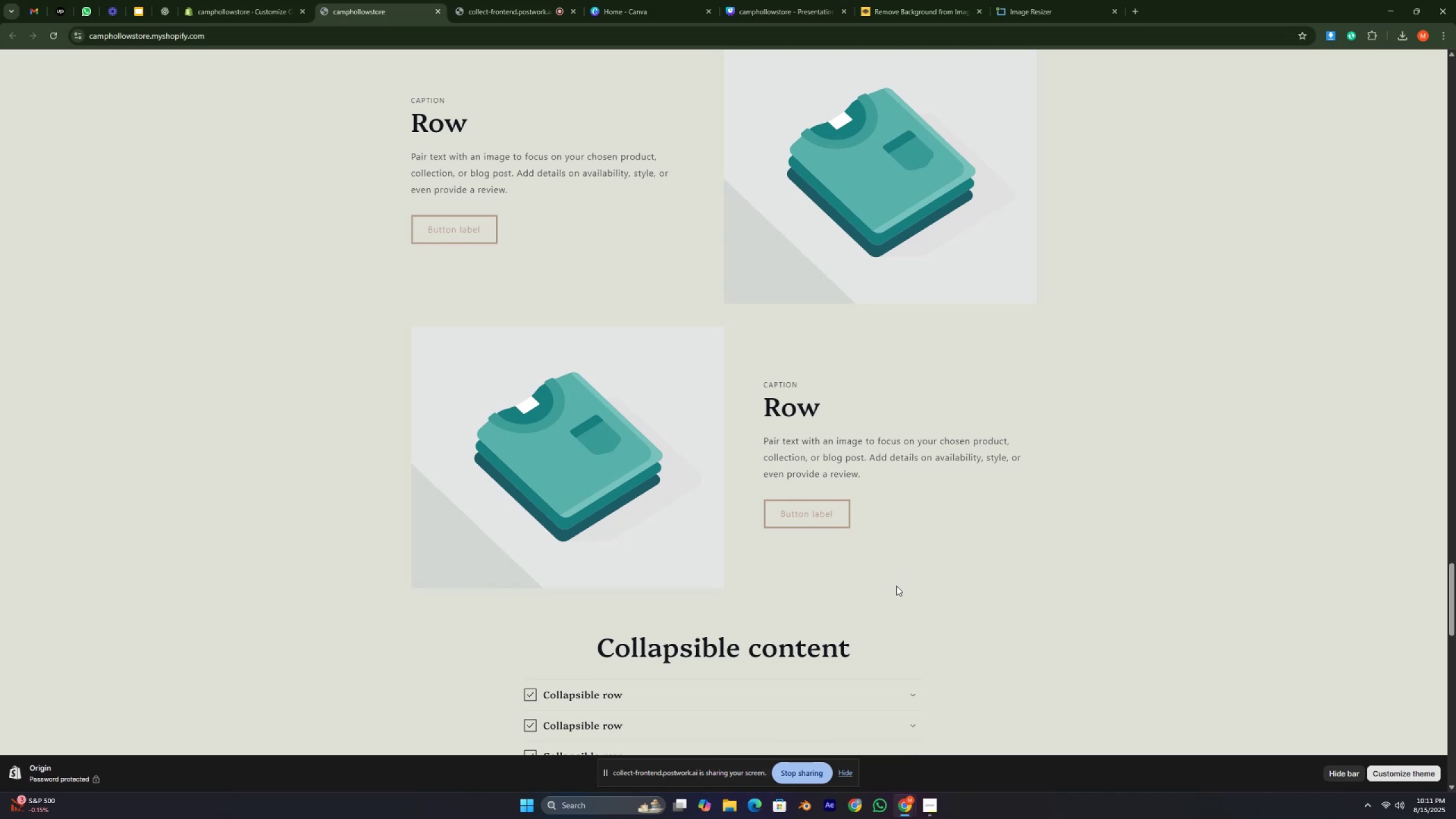 
key(Control+ControlRight)
 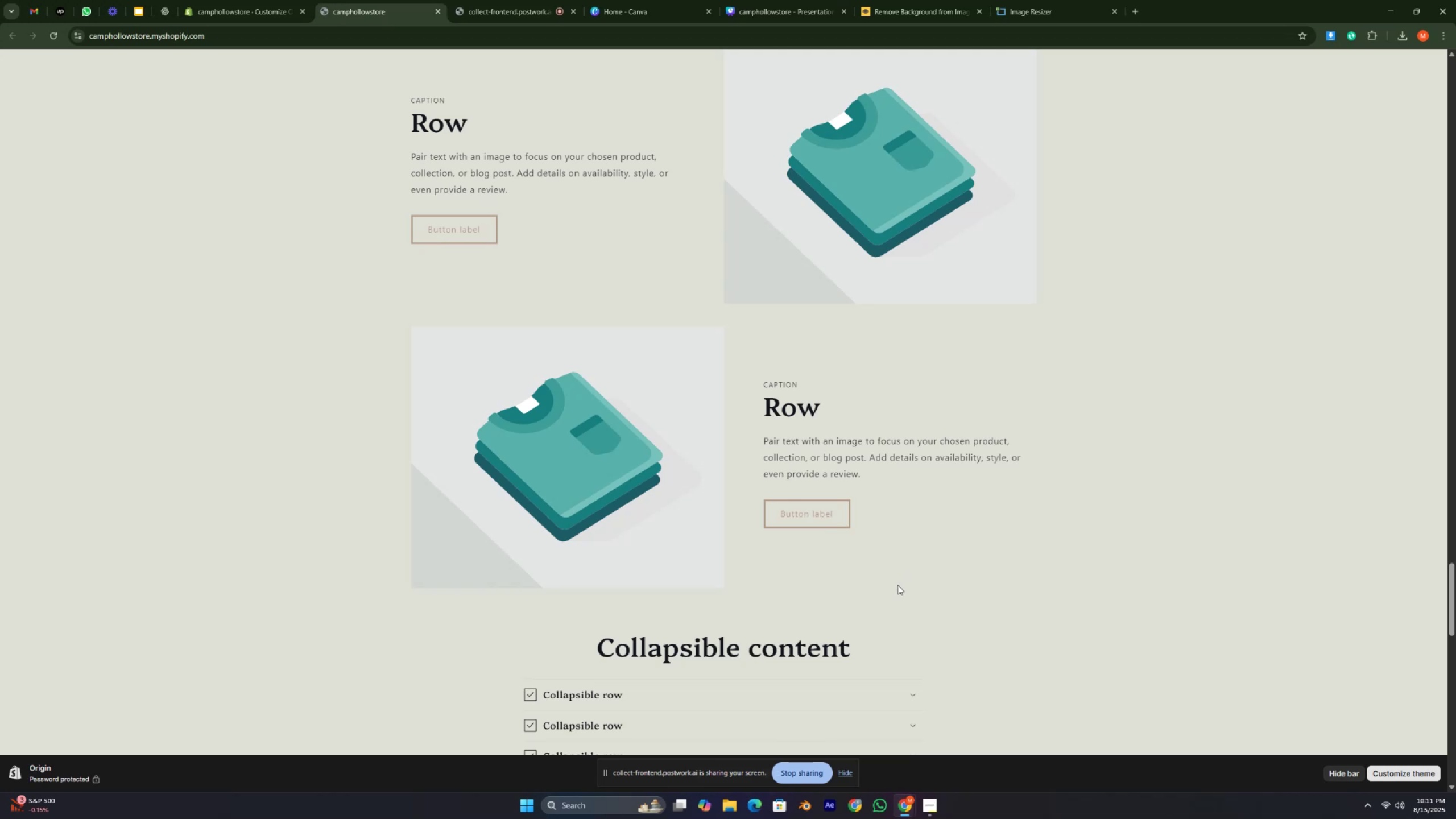 
scroll: coordinate [903, 577], scroll_direction: up, amount: 25.0
 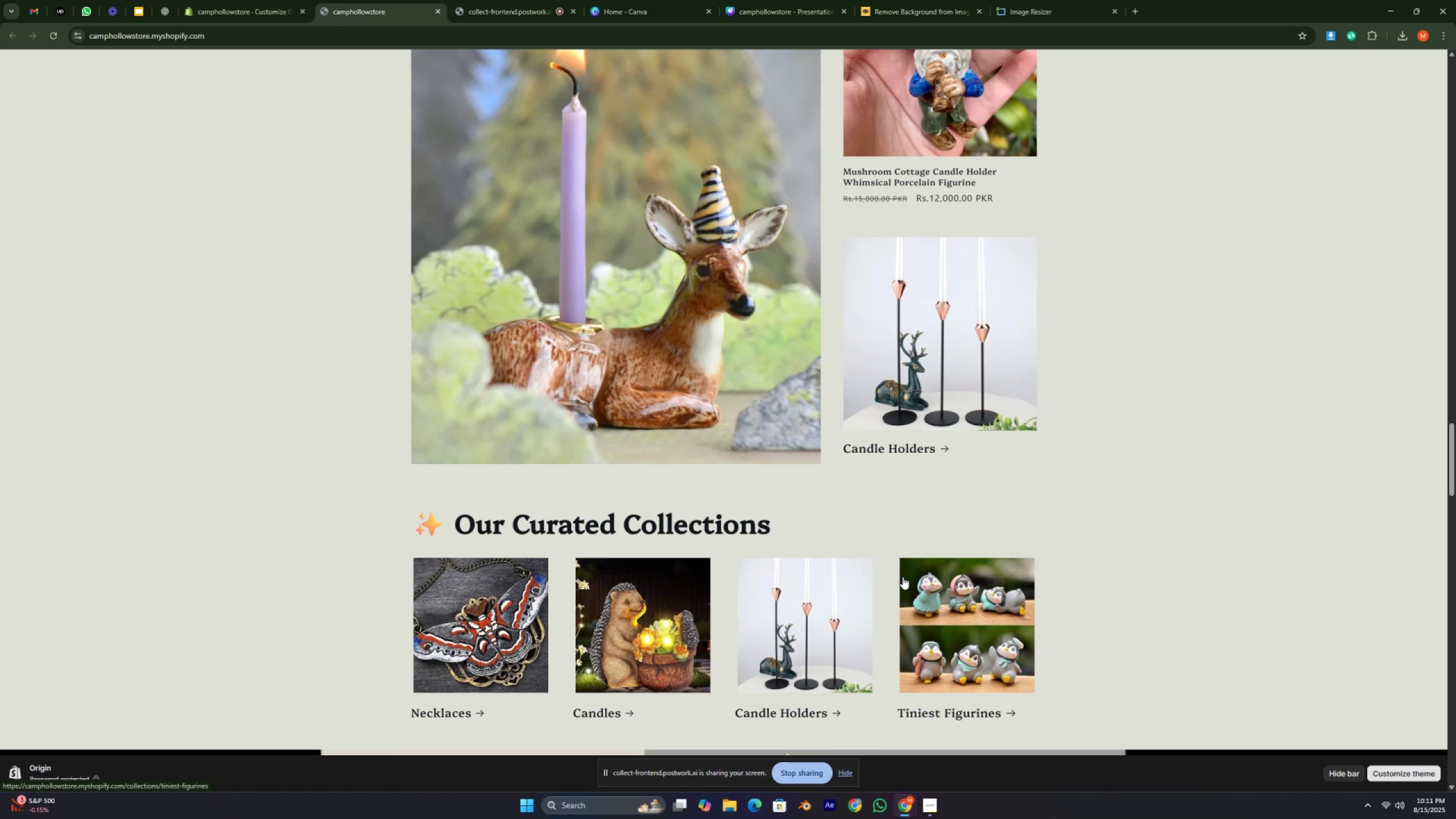 
wait(14.49)
 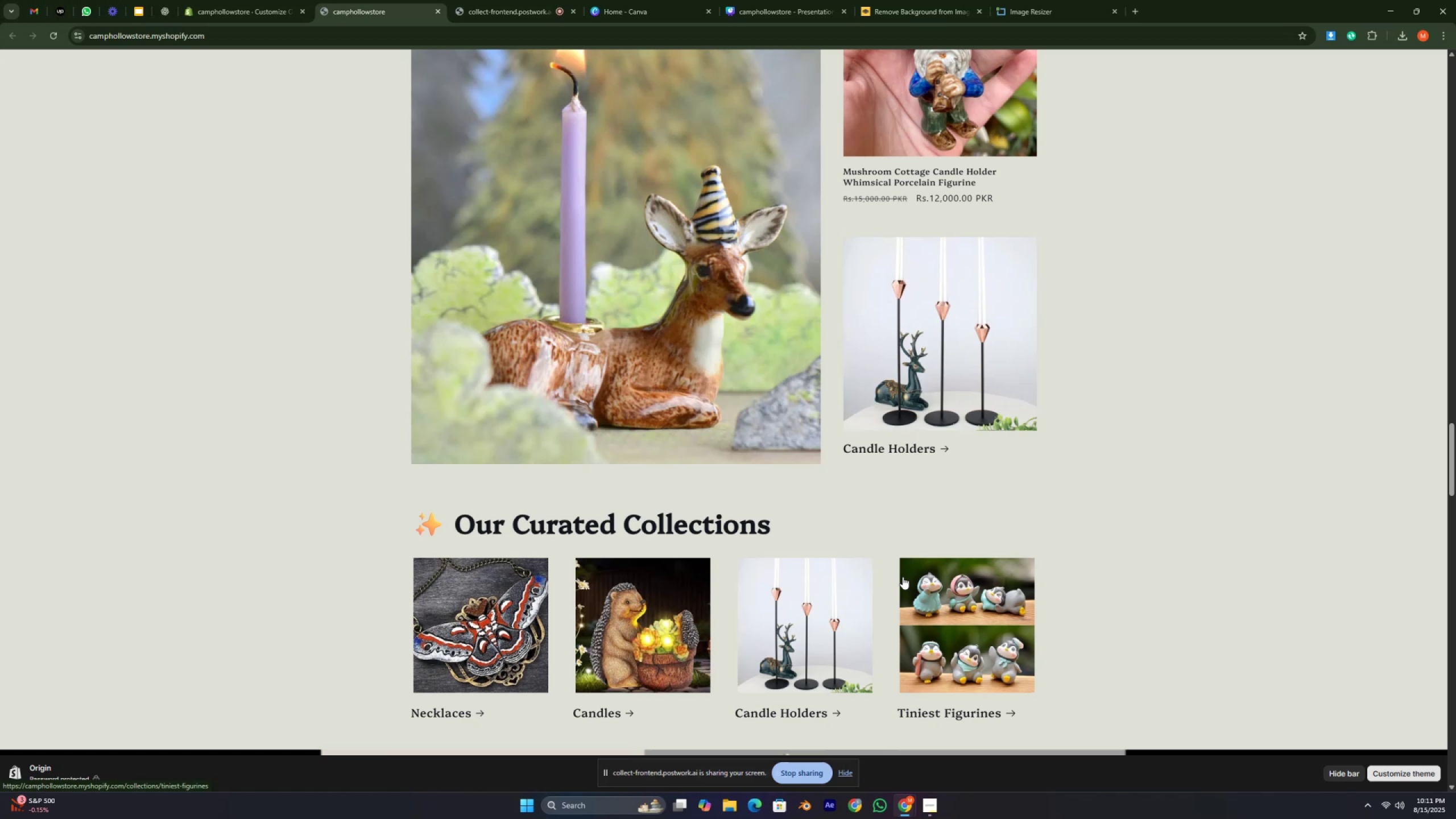 
key(Control+ControlLeft)
 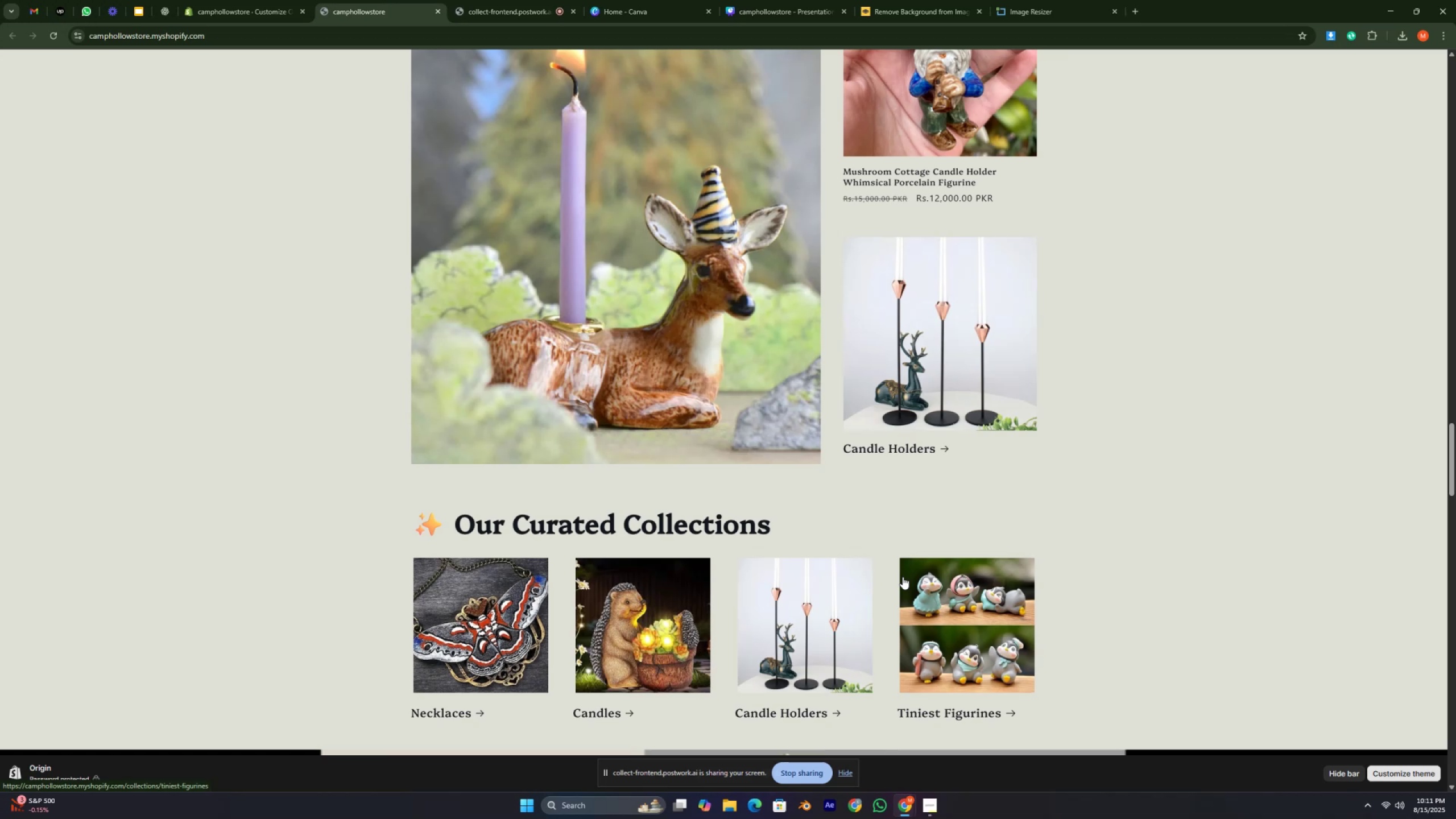 
key(Control+ControlLeft)
 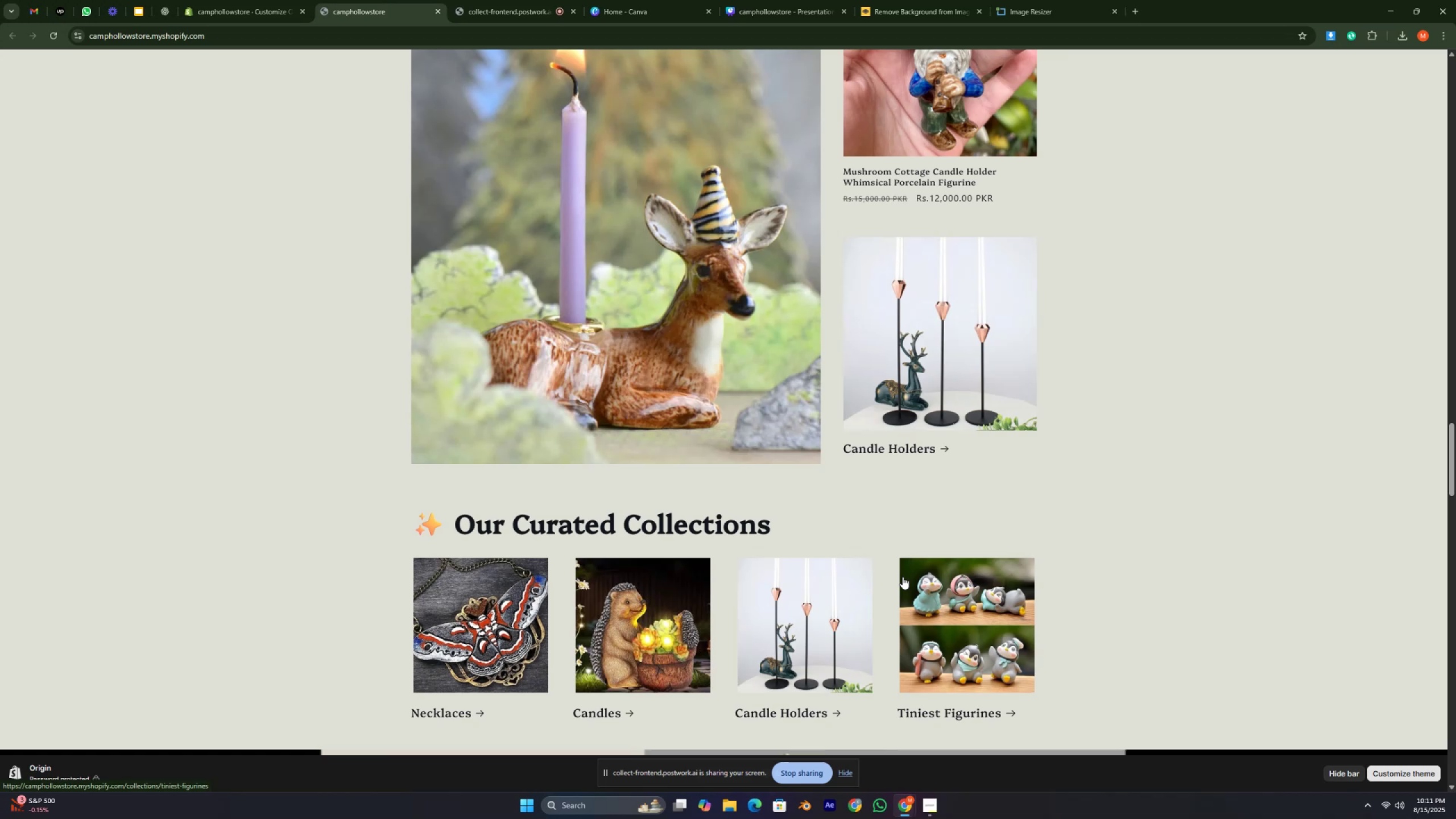 
key(Control+ControlLeft)
 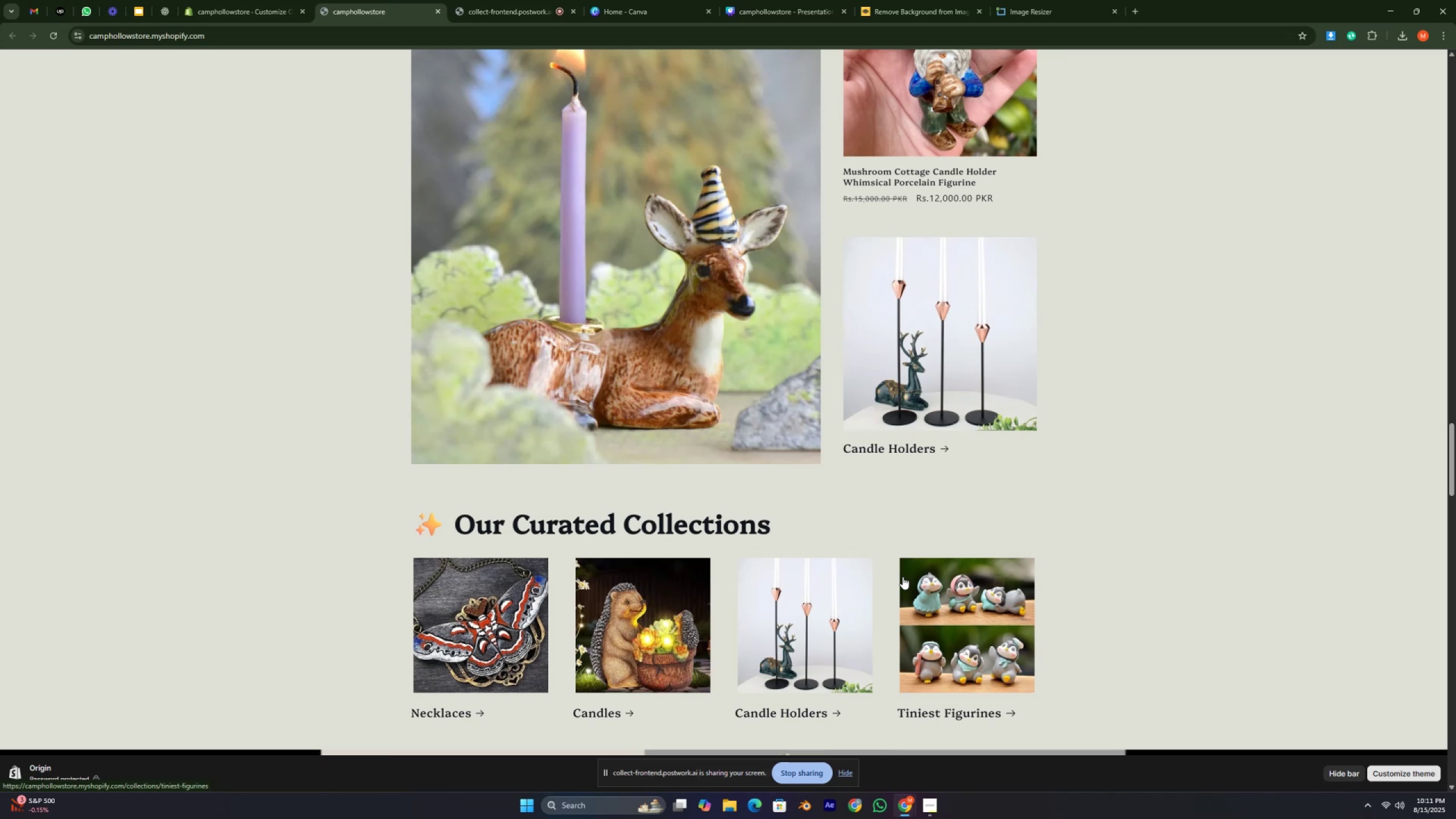 
key(Control+ControlLeft)
 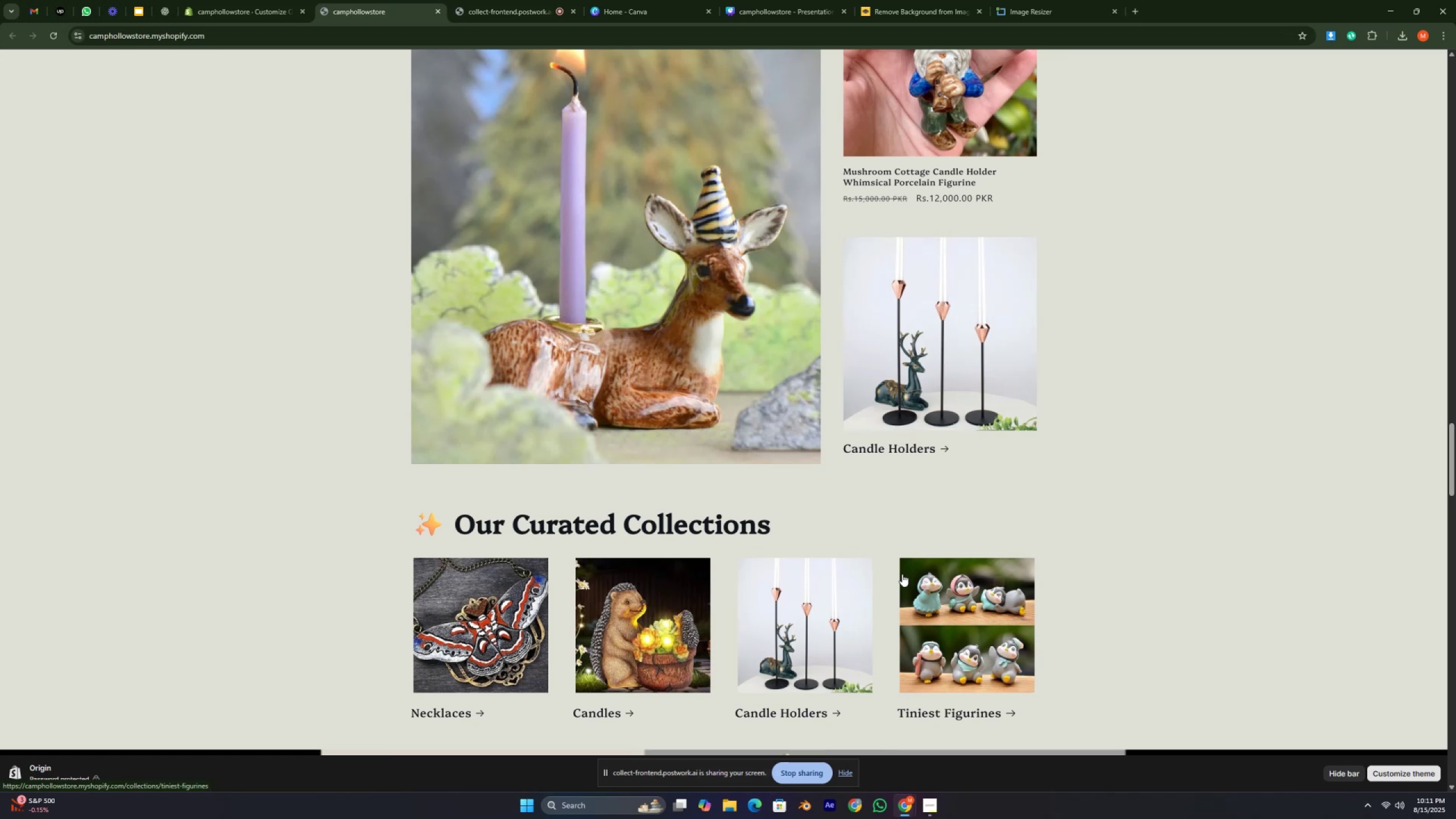 
key(Control+ControlLeft)
 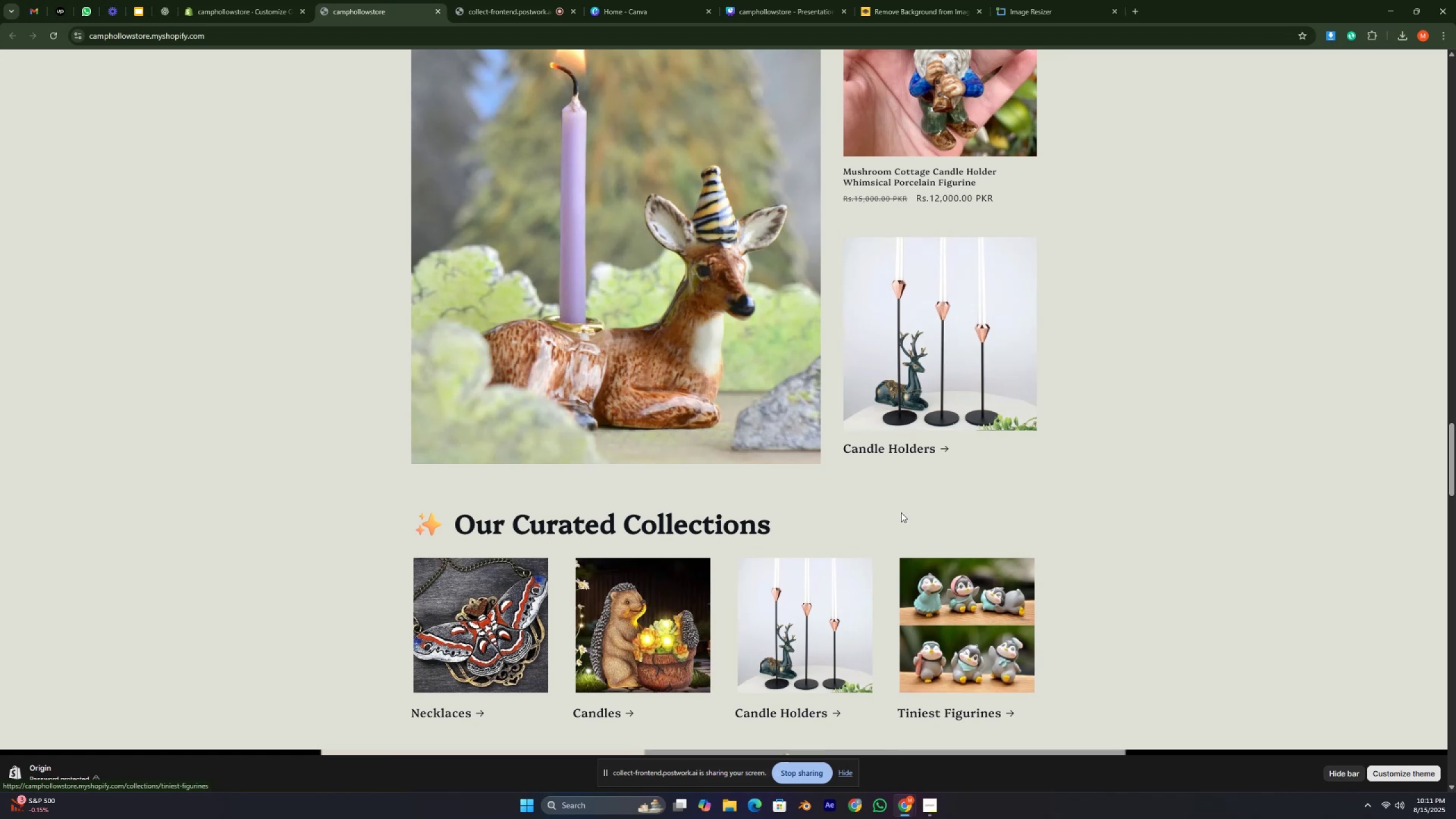 
scroll: coordinate [883, 563], scroll_direction: up, amount: 42.0
 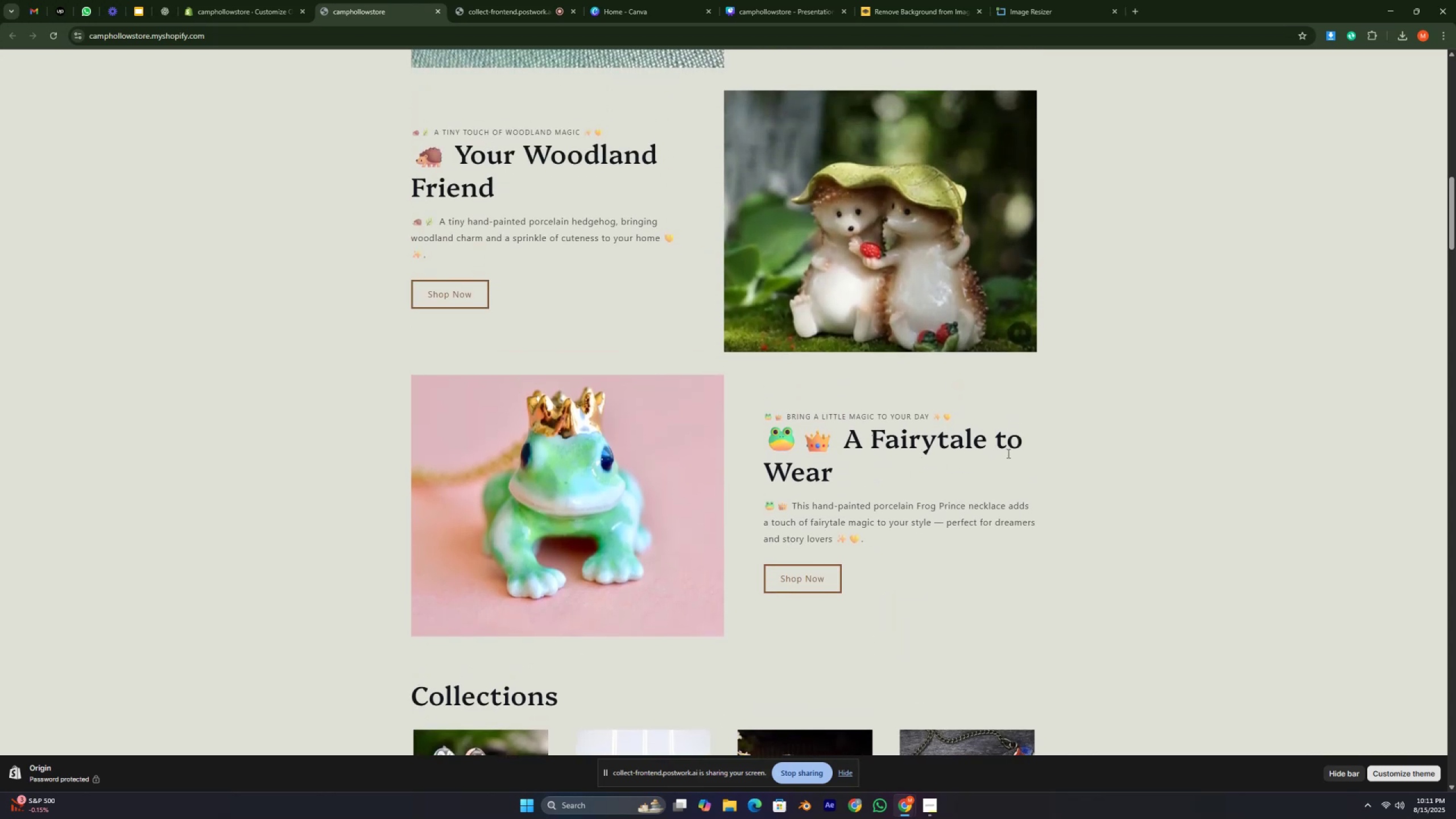 
wait(8.8)
 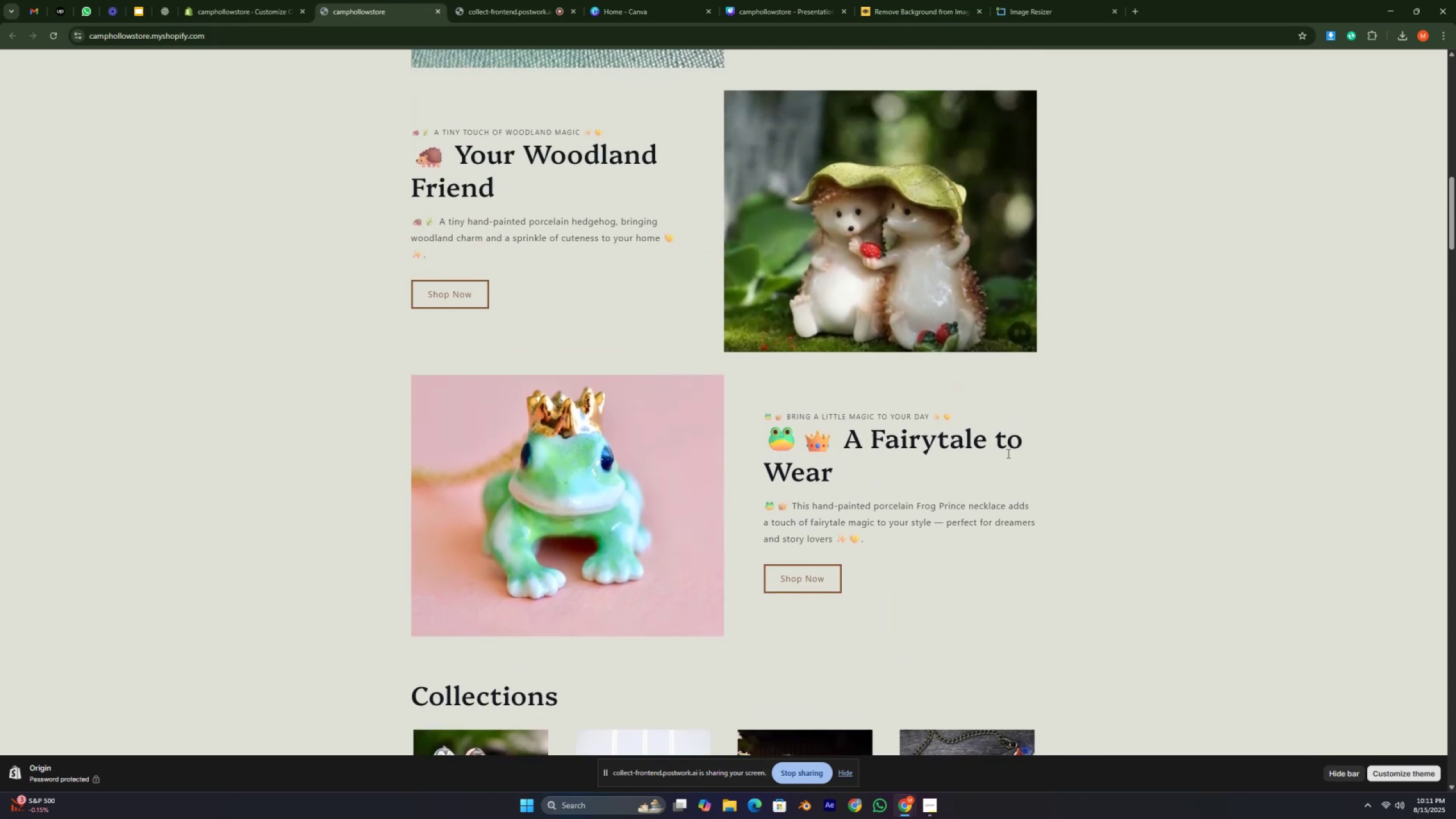 
scroll: coordinate [777, 476], scroll_direction: up, amount: 13.0
 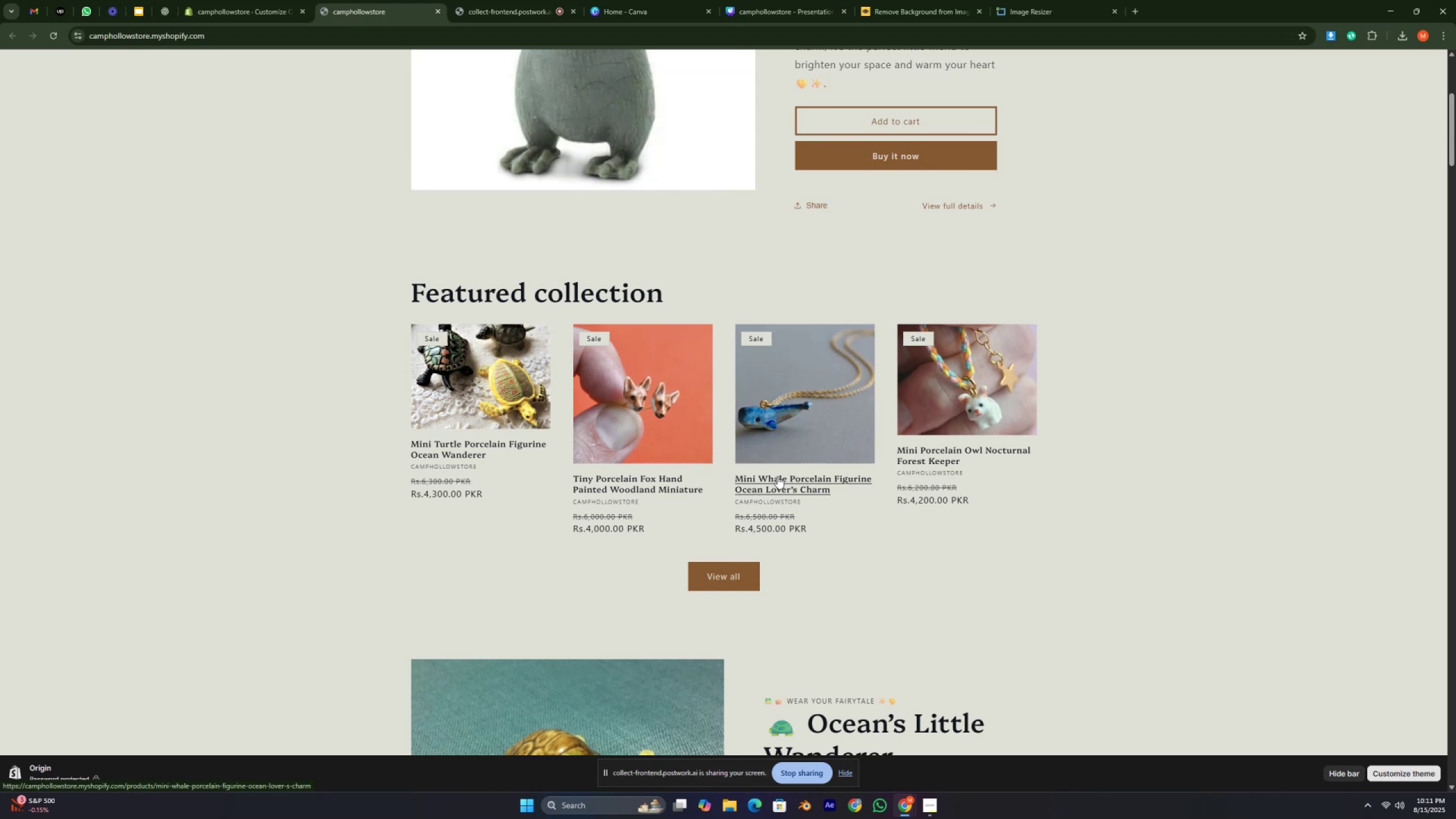 
wait(9.74)
 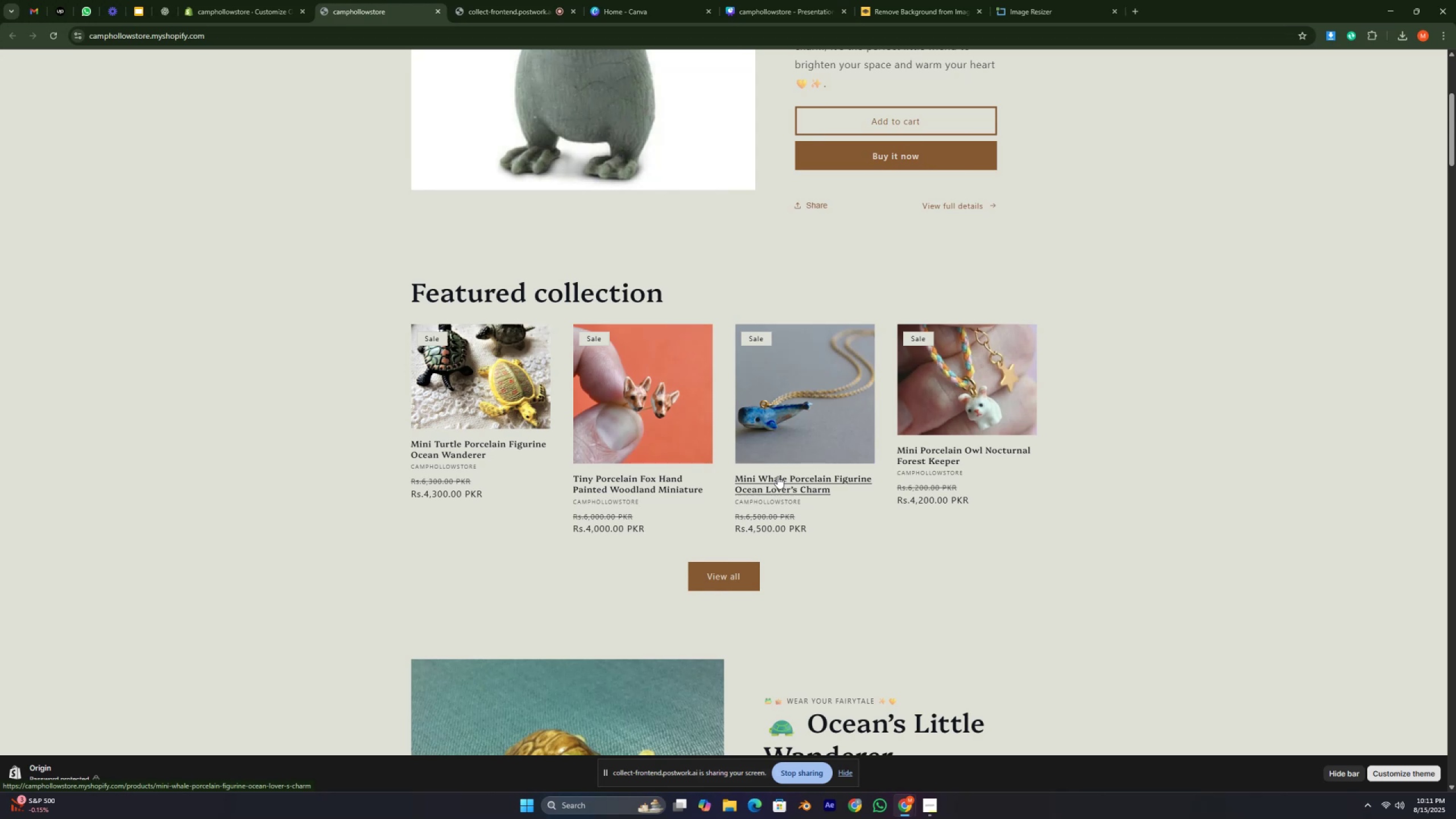 
key(Control+ControlLeft)
 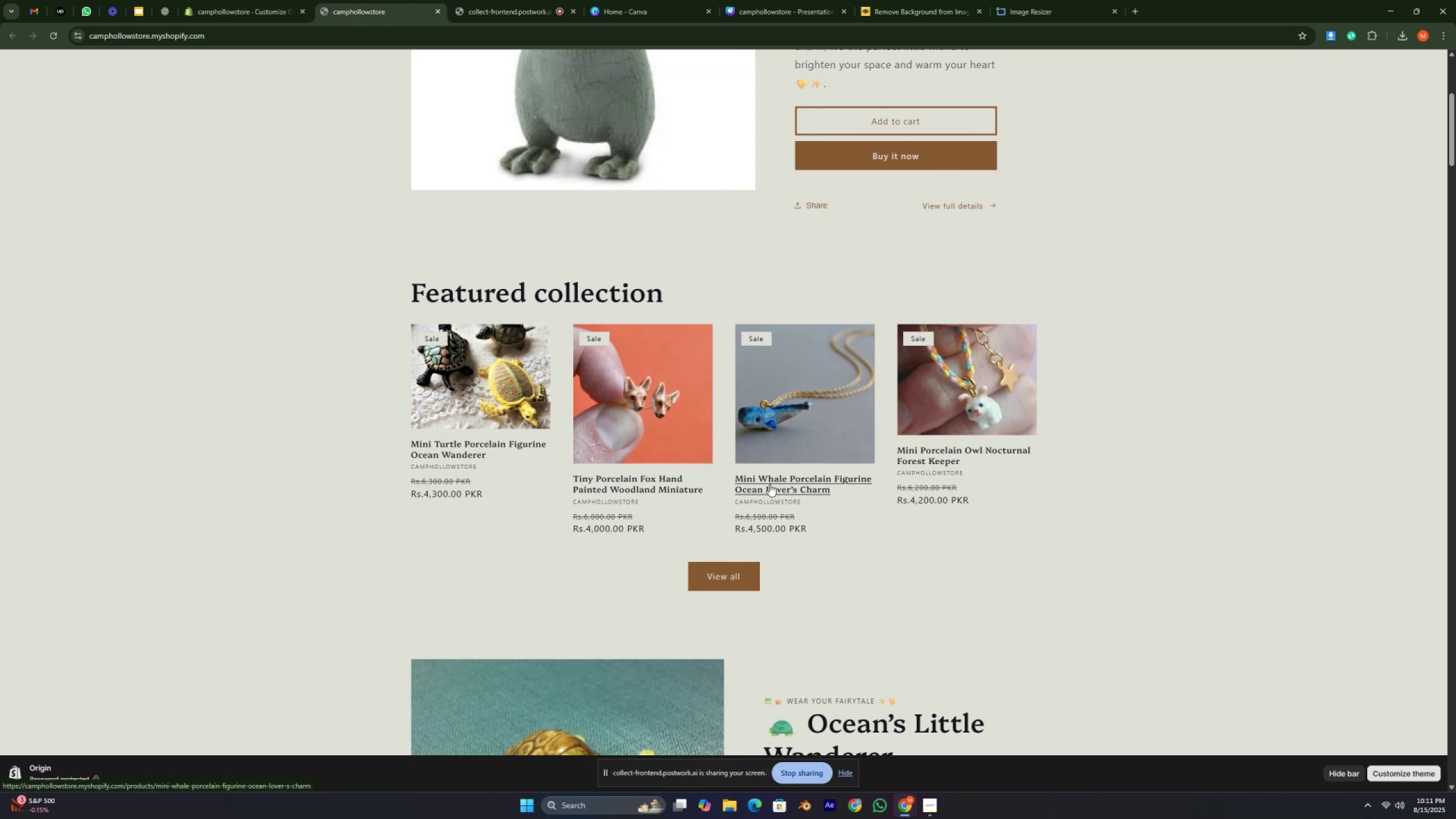 
key(Control+ControlLeft)
 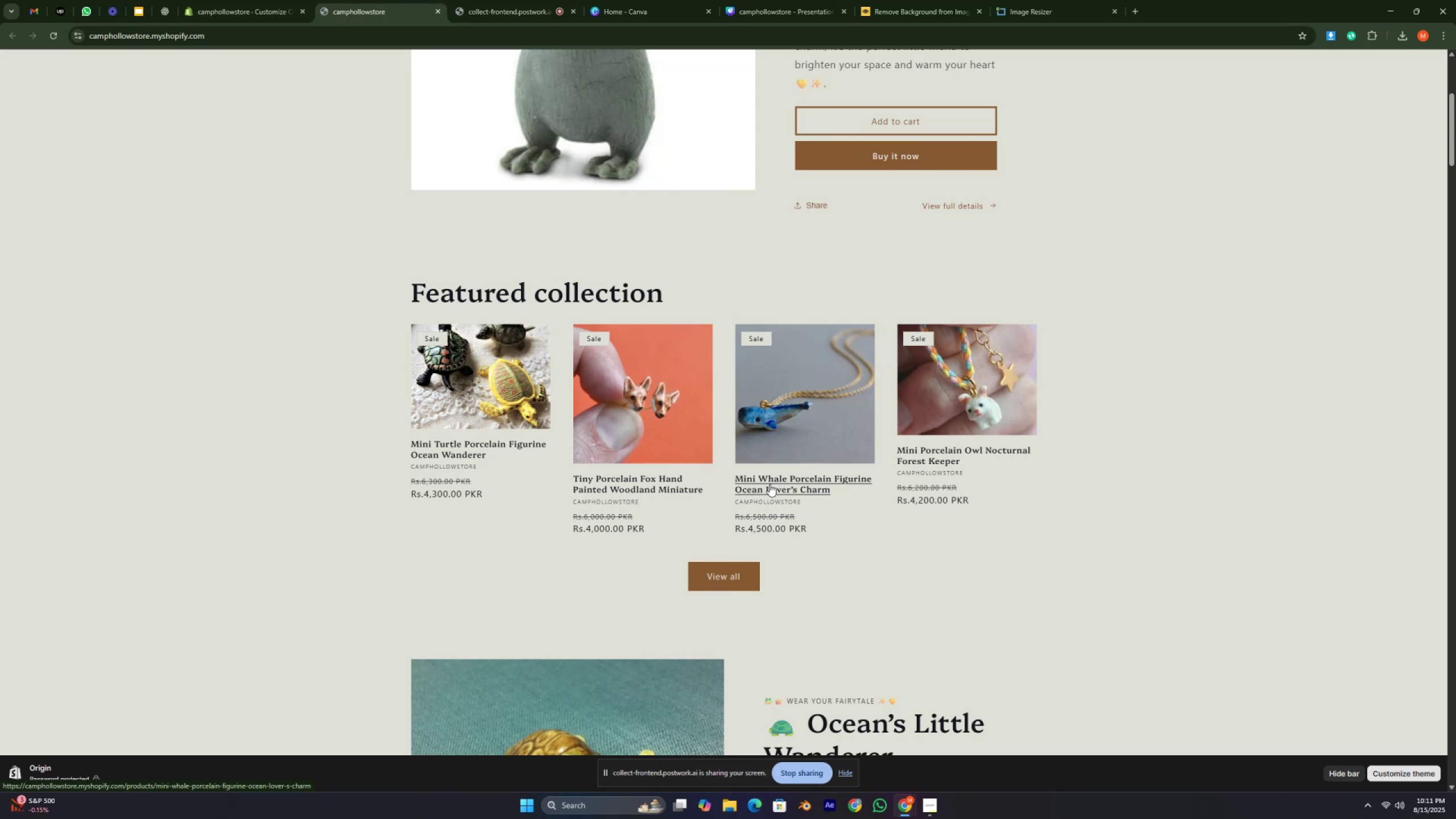 
key(Control+ControlLeft)
 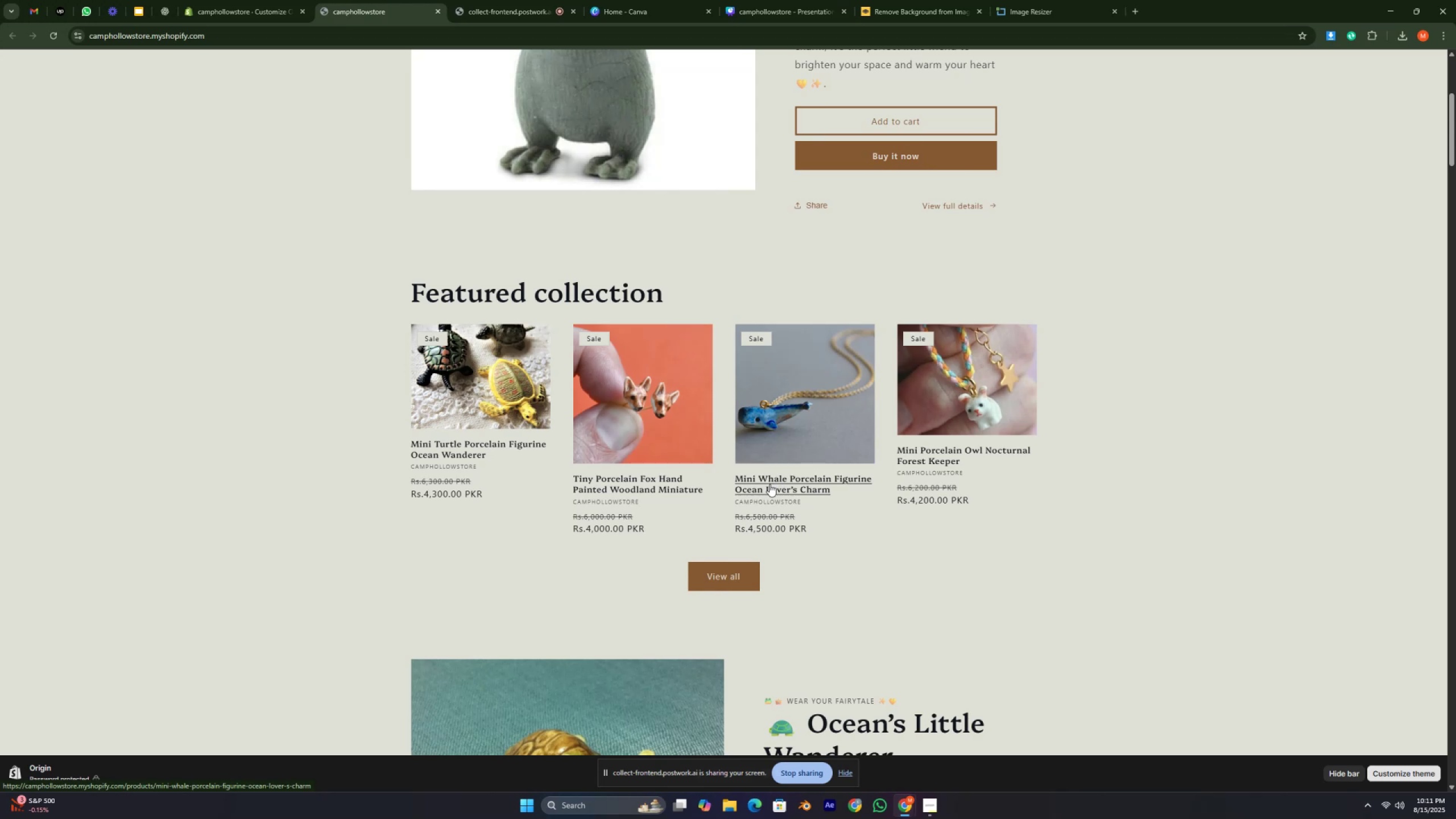 
key(Control+ControlLeft)
 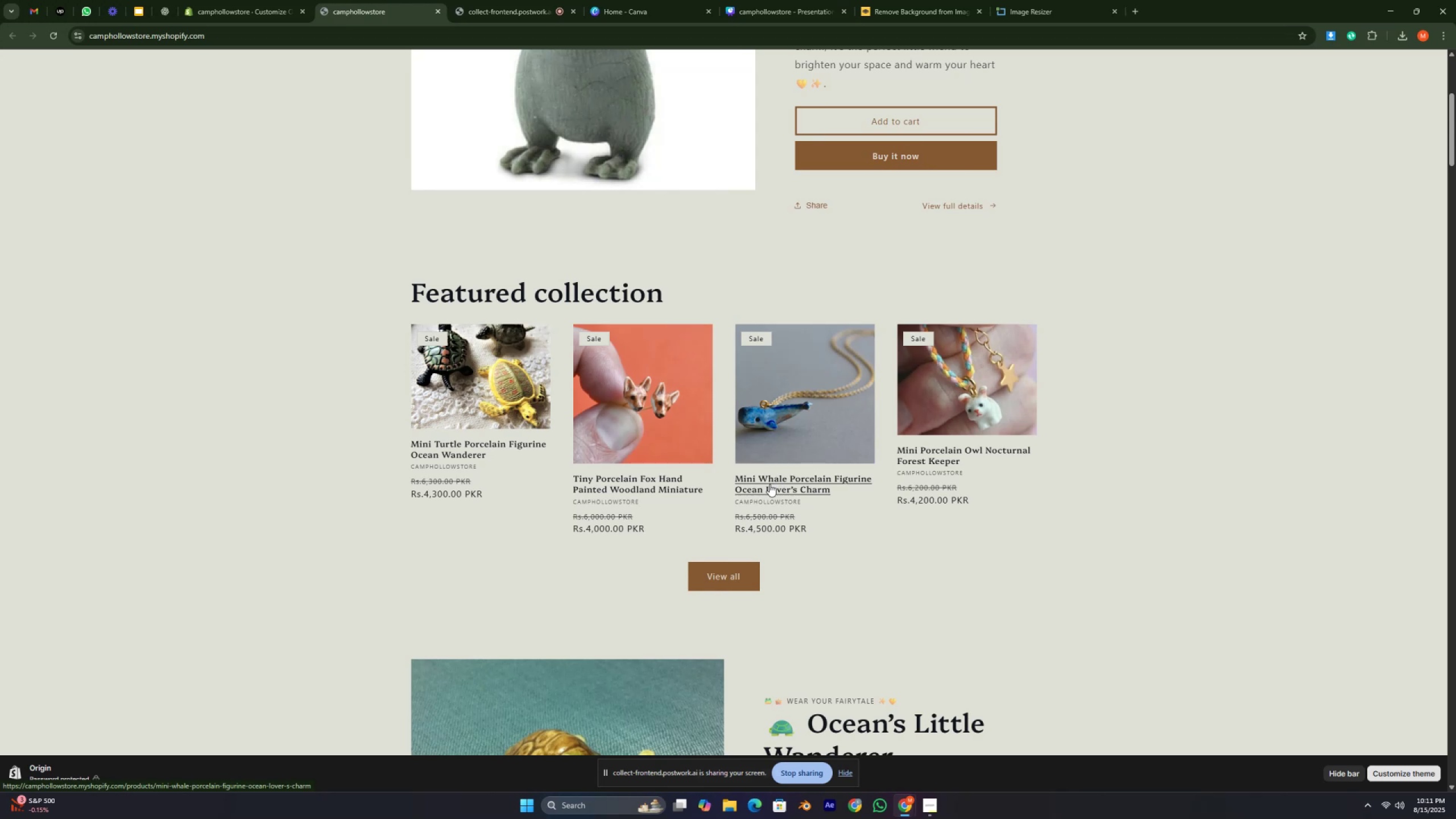 
key(Control+ControlLeft)
 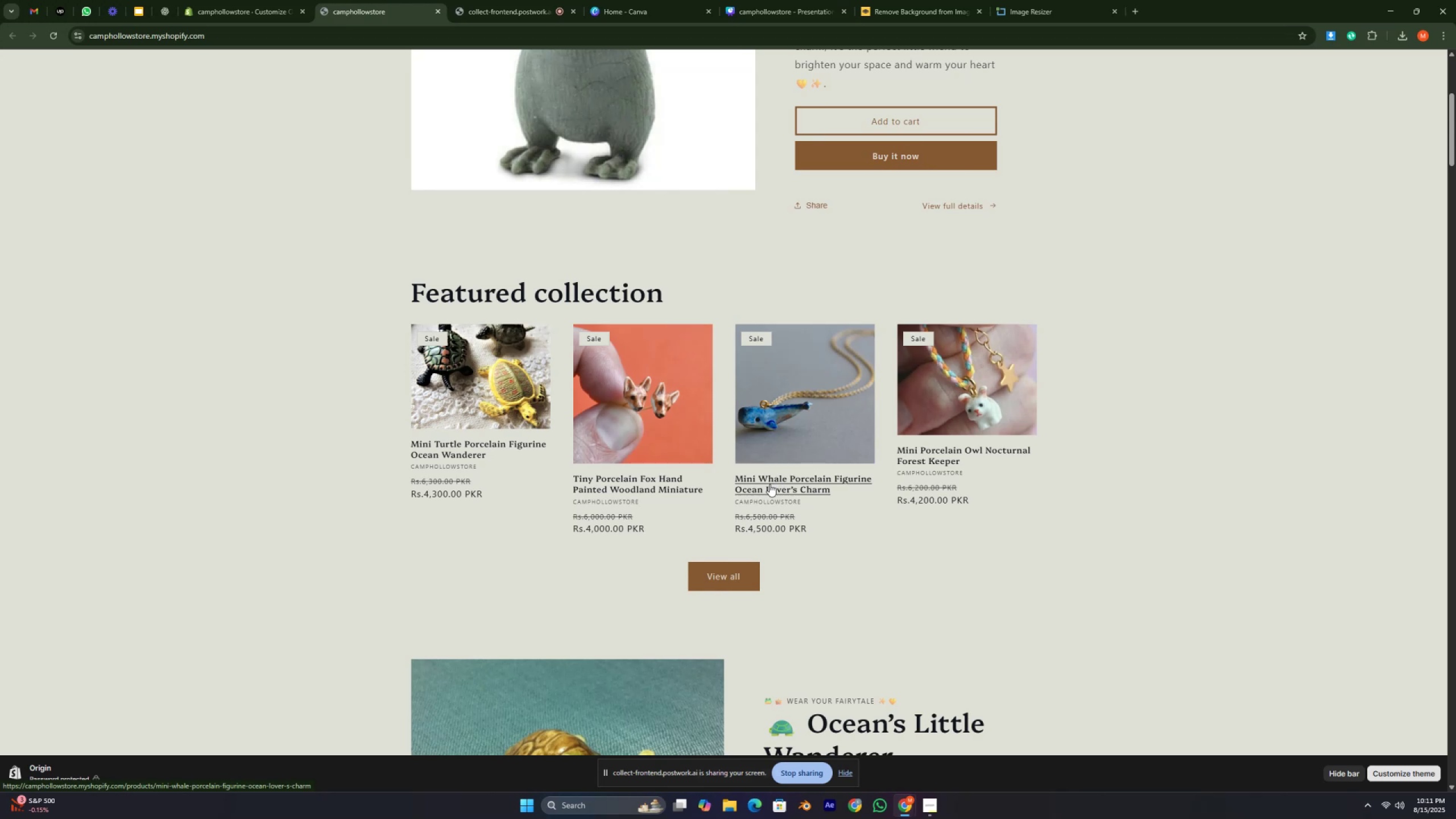 
key(Control+ControlLeft)
 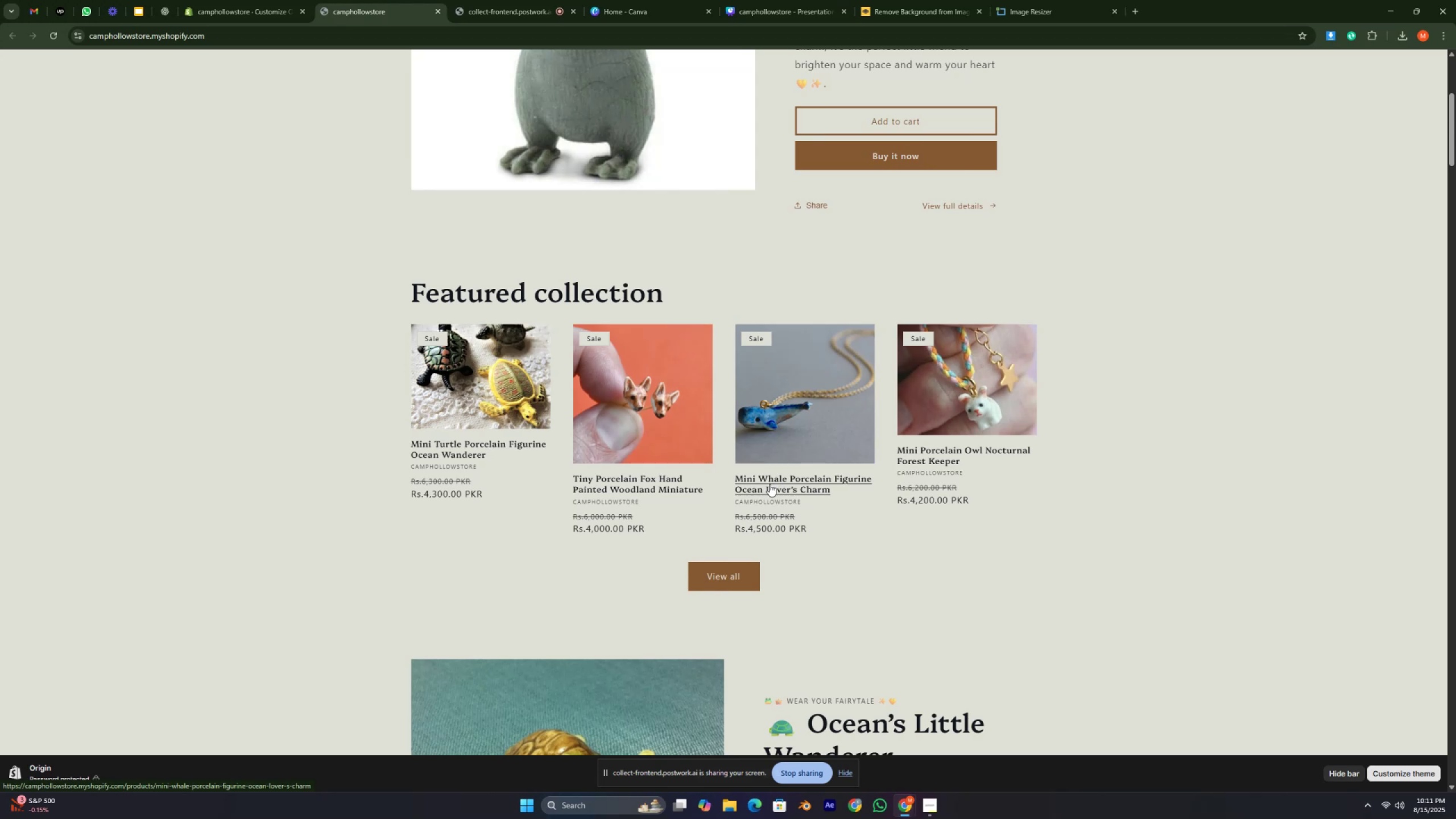 
key(Control+ControlLeft)
 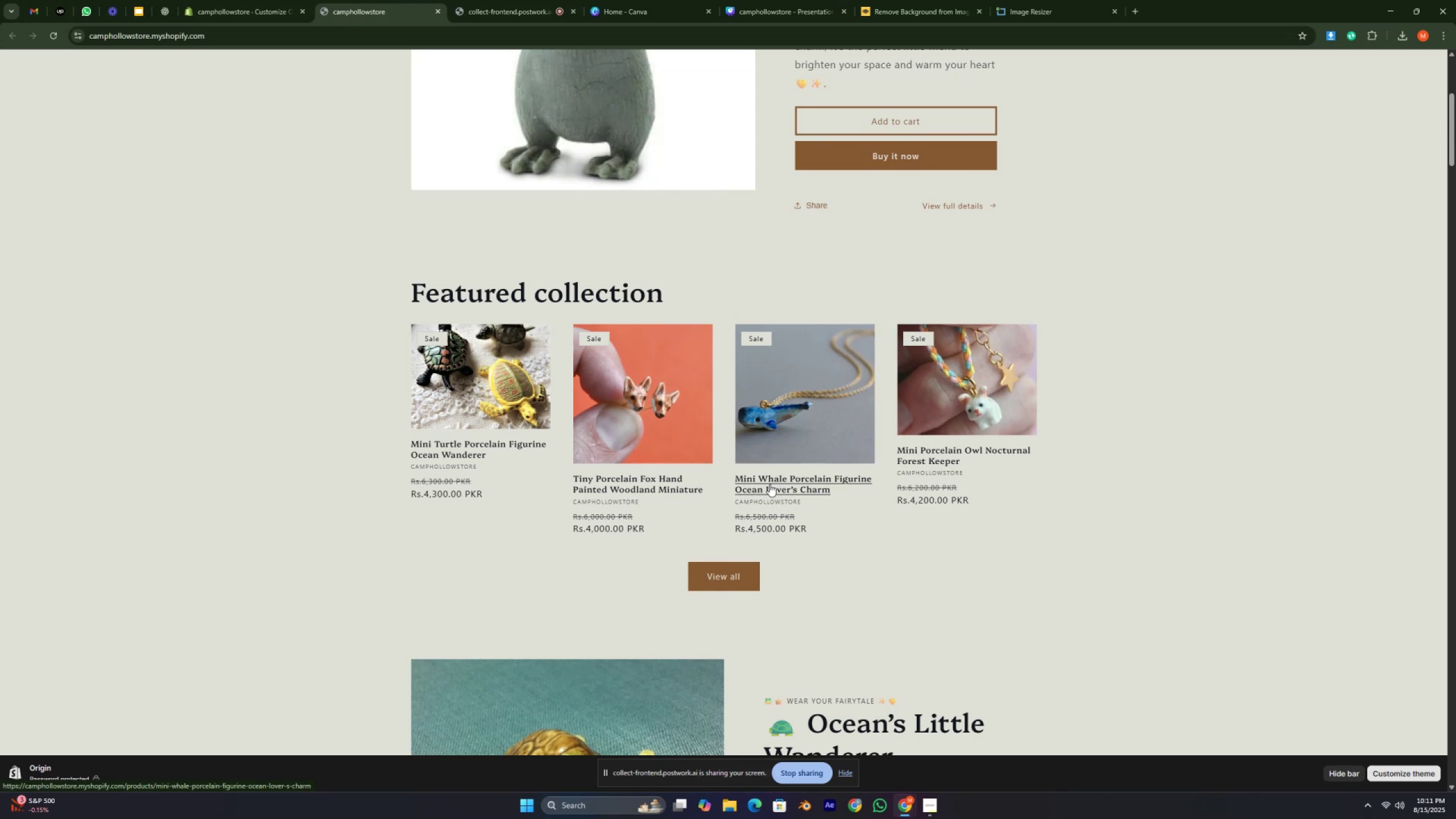 
key(Control+ControlLeft)
 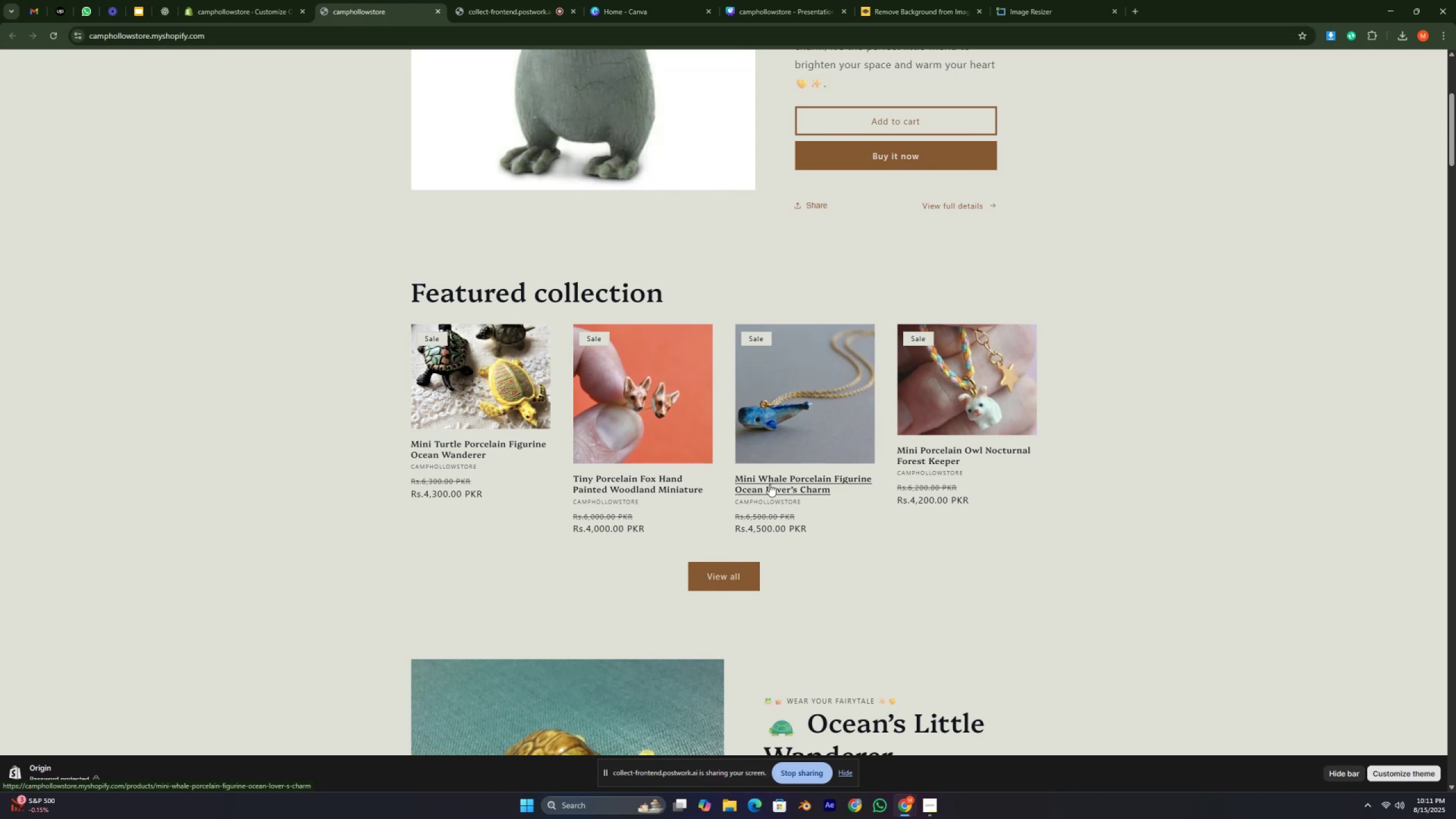 
key(Control+ControlLeft)
 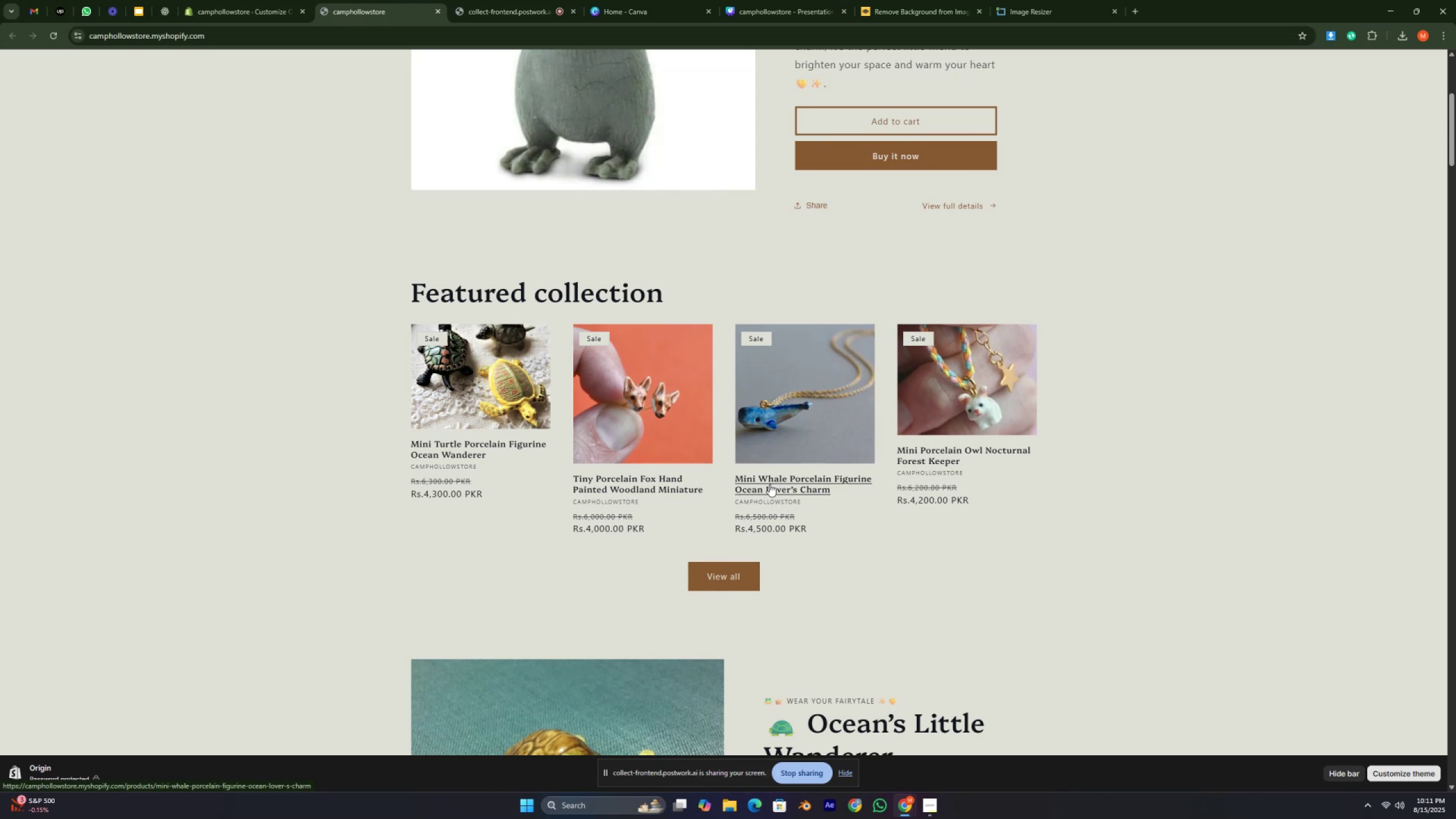 
key(Control+ControlLeft)
 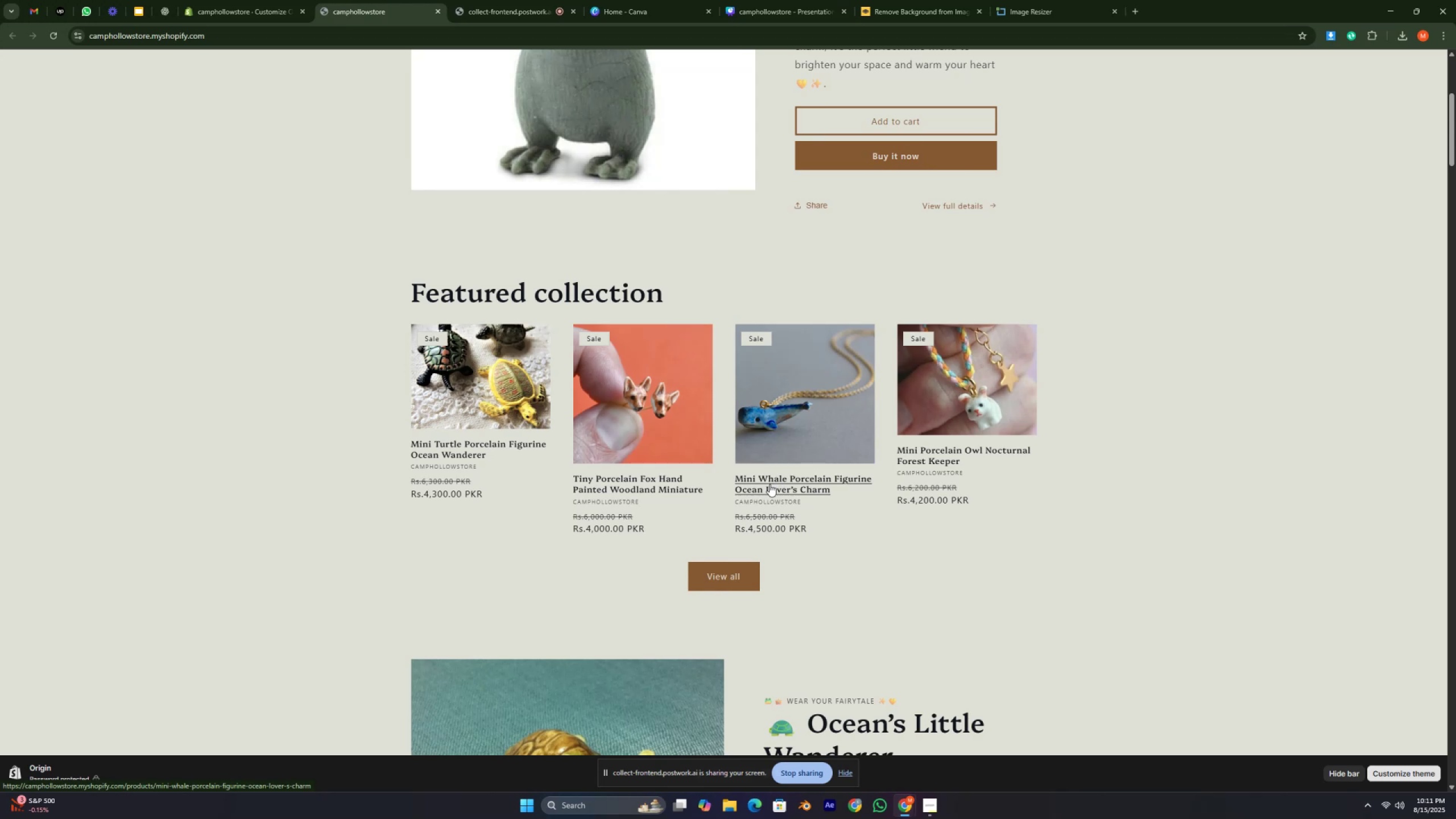 
key(Control+ControlLeft)
 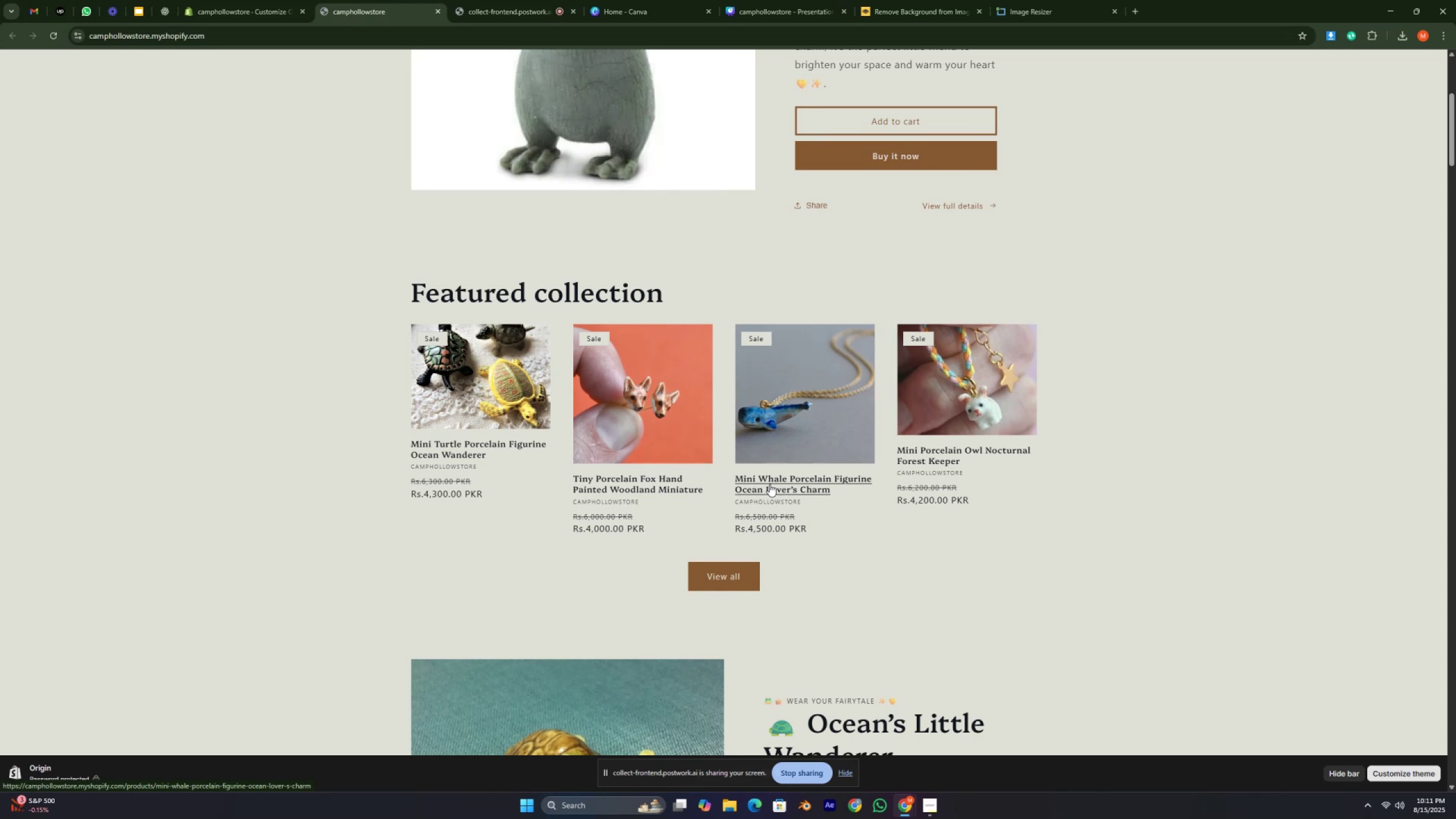 
key(Control+ControlLeft)
 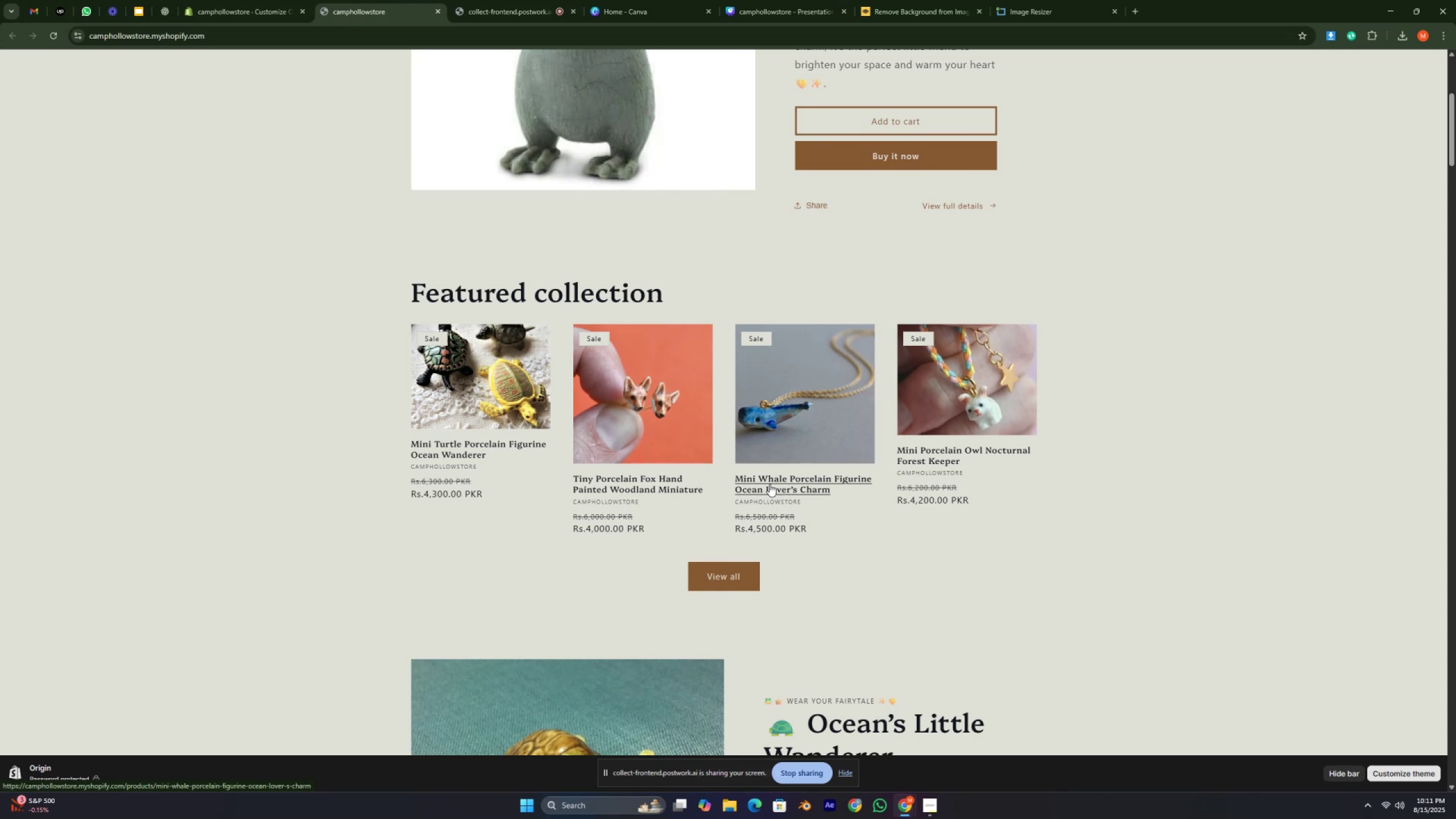 
key(Control+ControlLeft)
 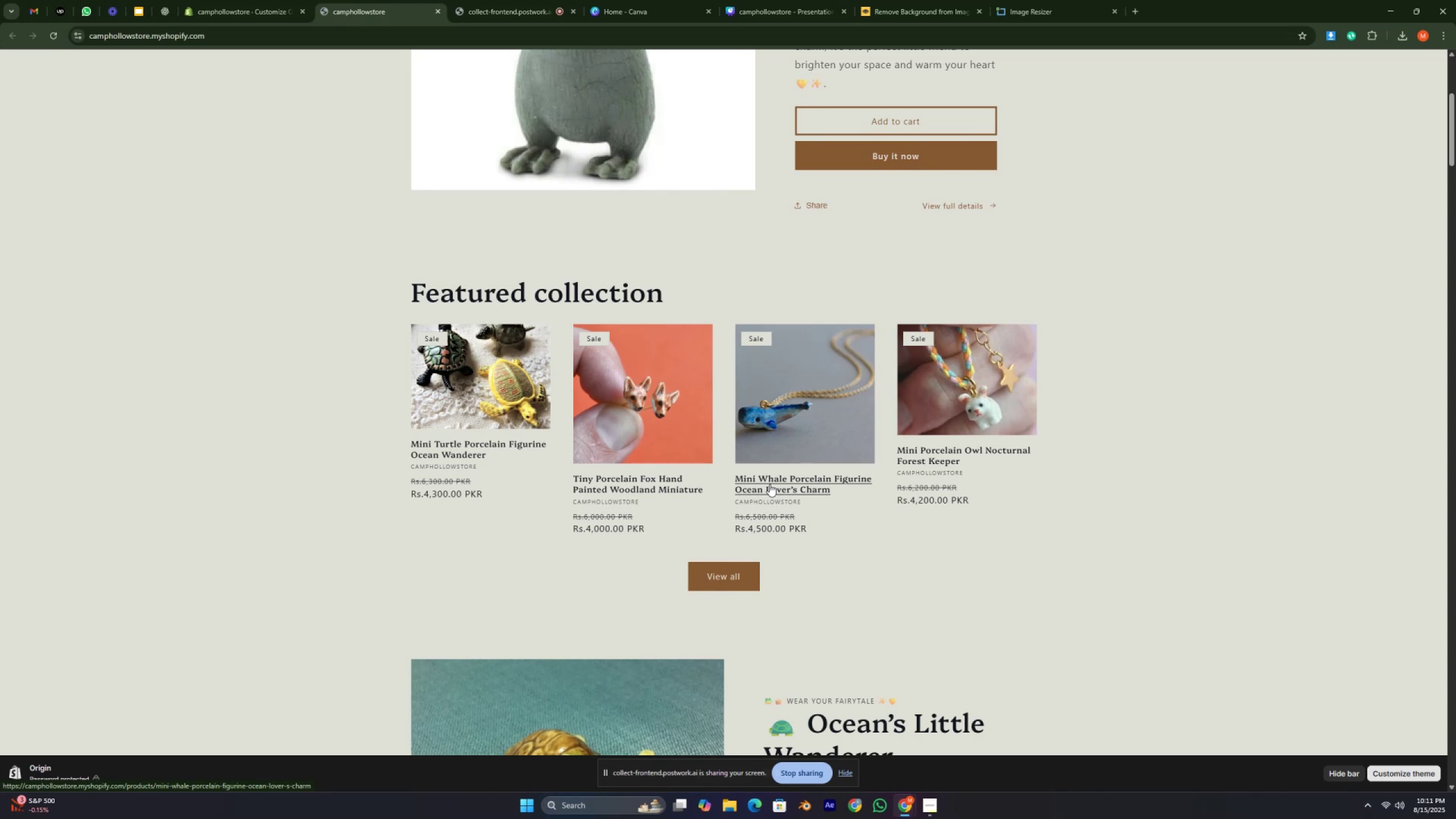 
key(Control+ControlLeft)
 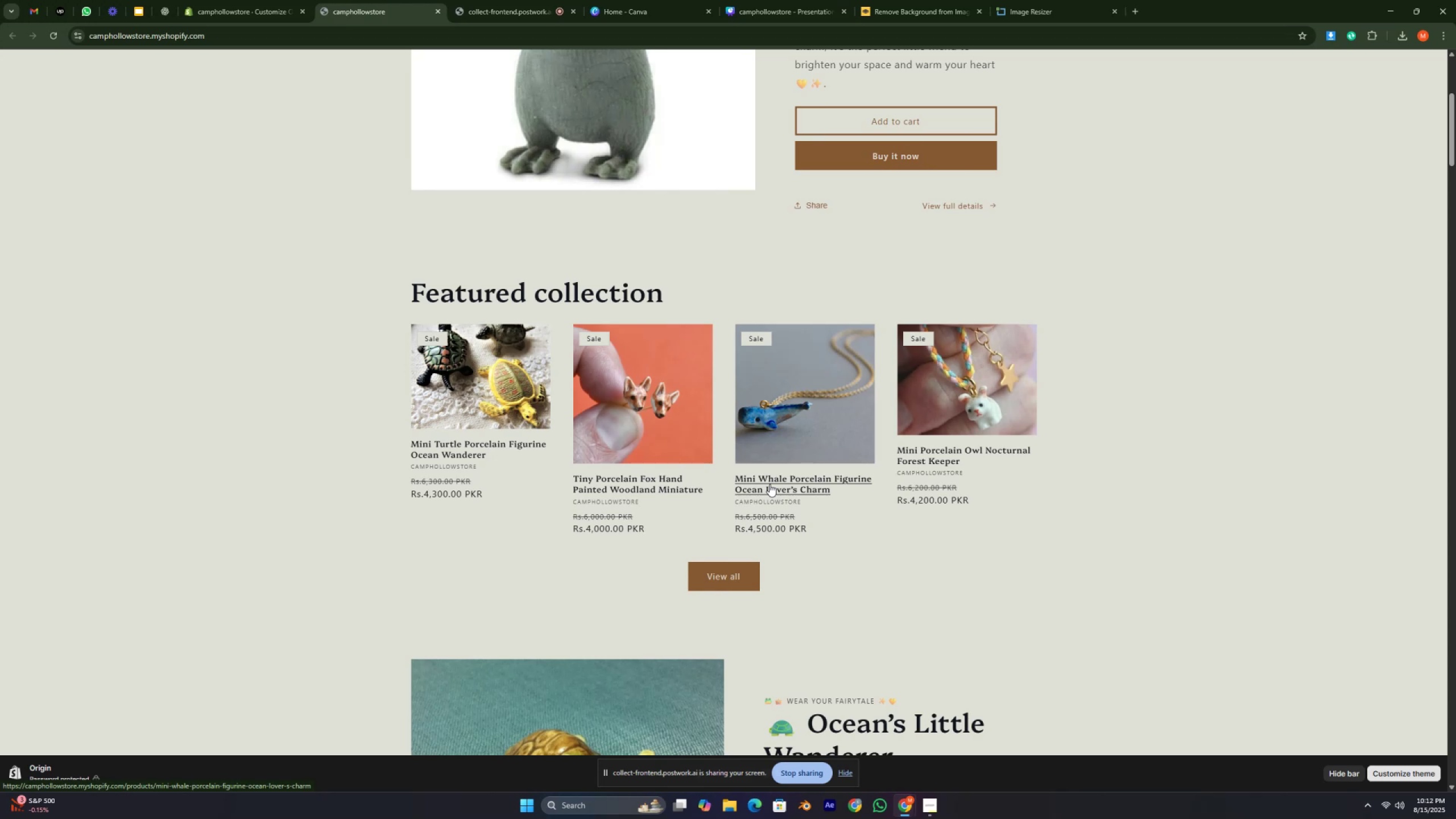 
key(Control+ControlLeft)
 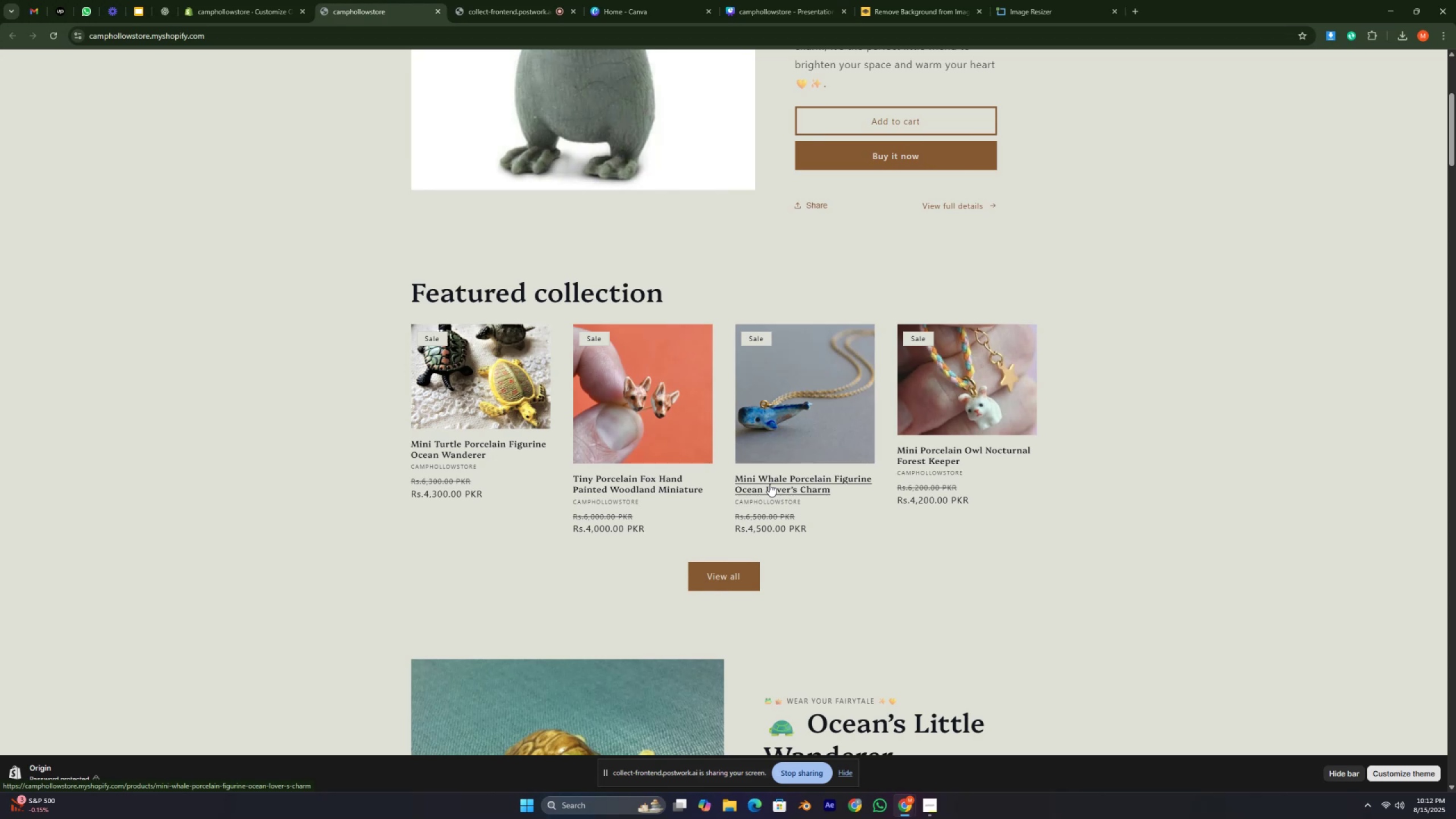 
key(Control+ControlLeft)
 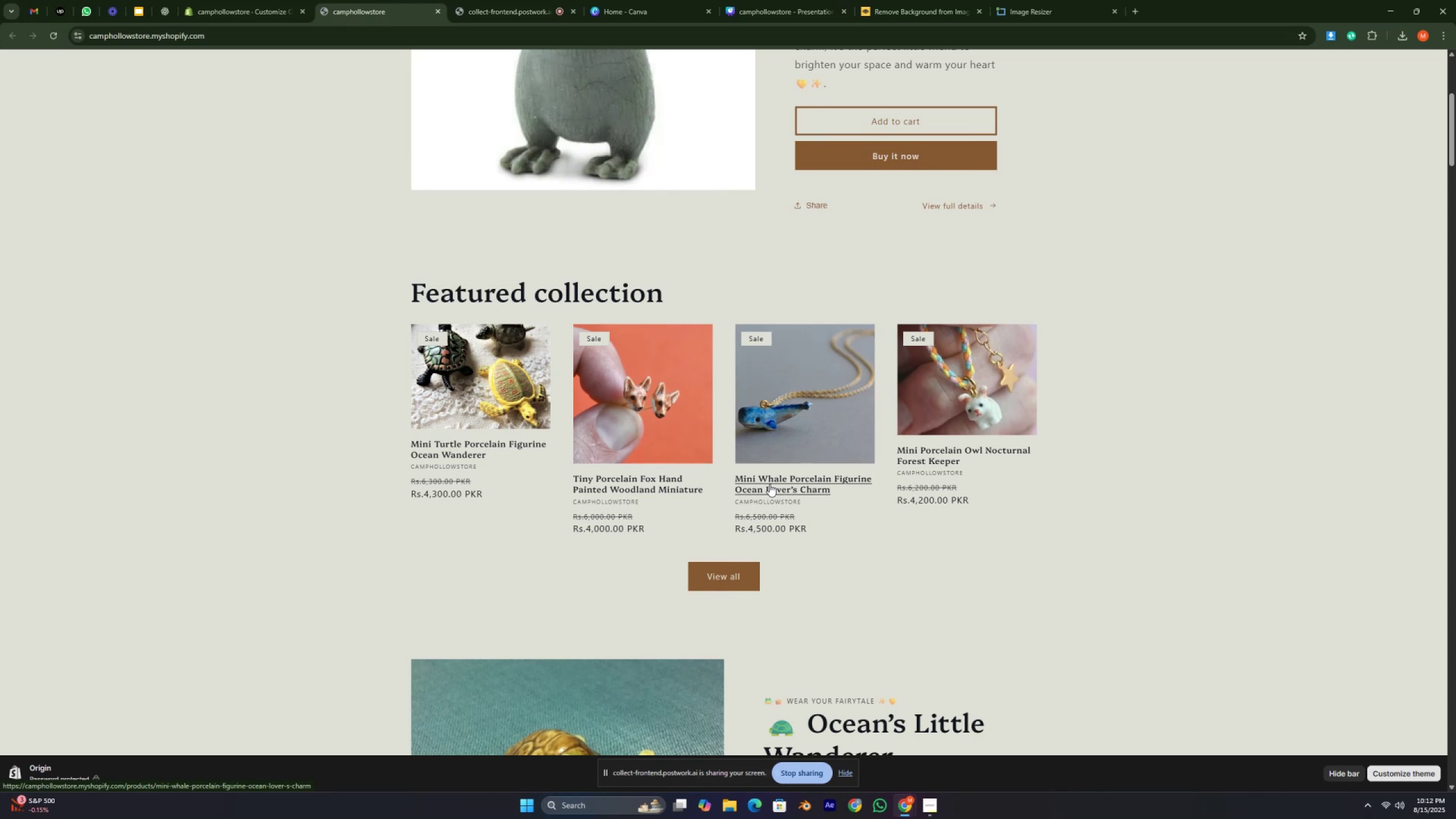 
key(Control+ControlLeft)
 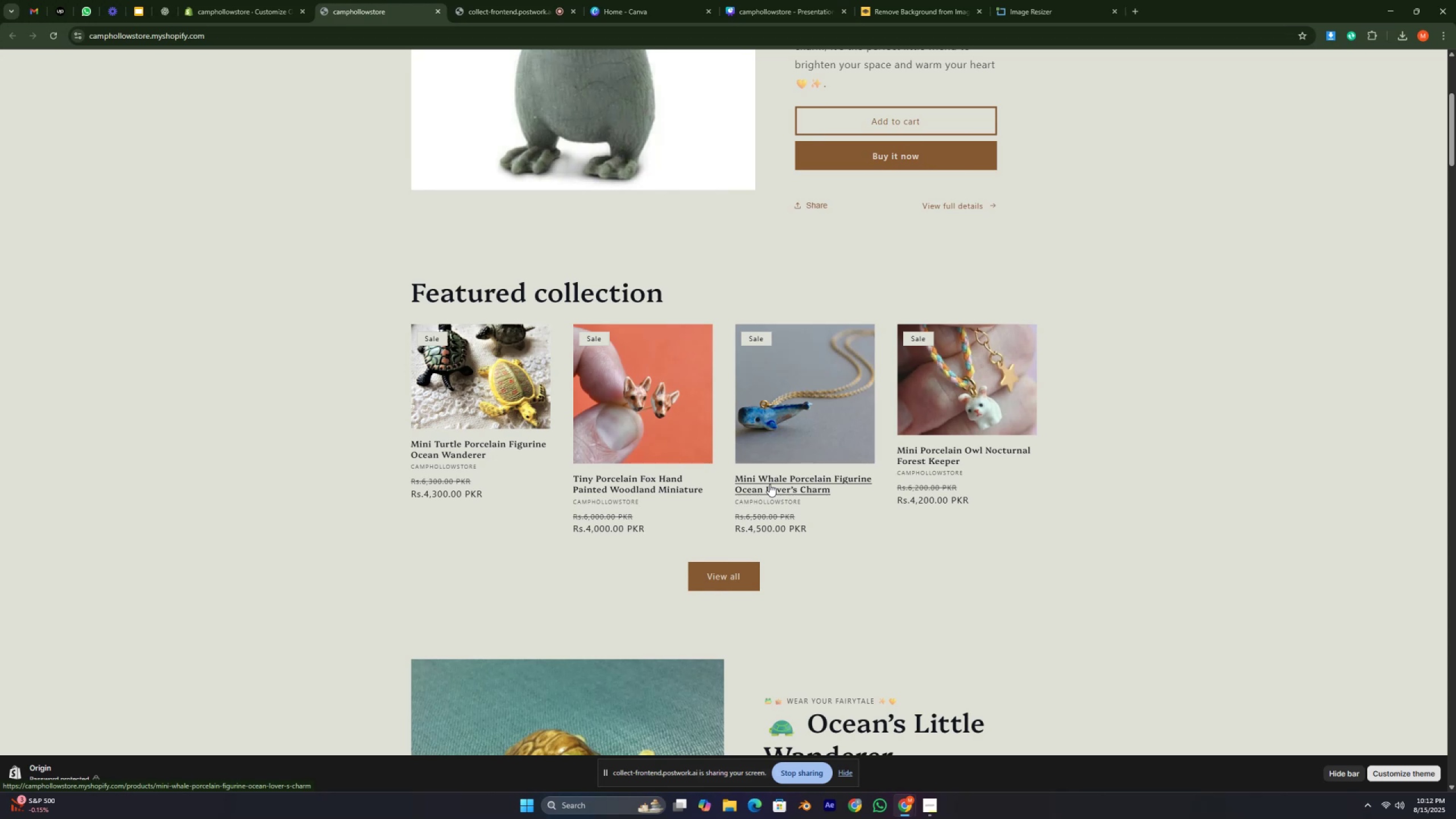 
key(Control+ControlLeft)
 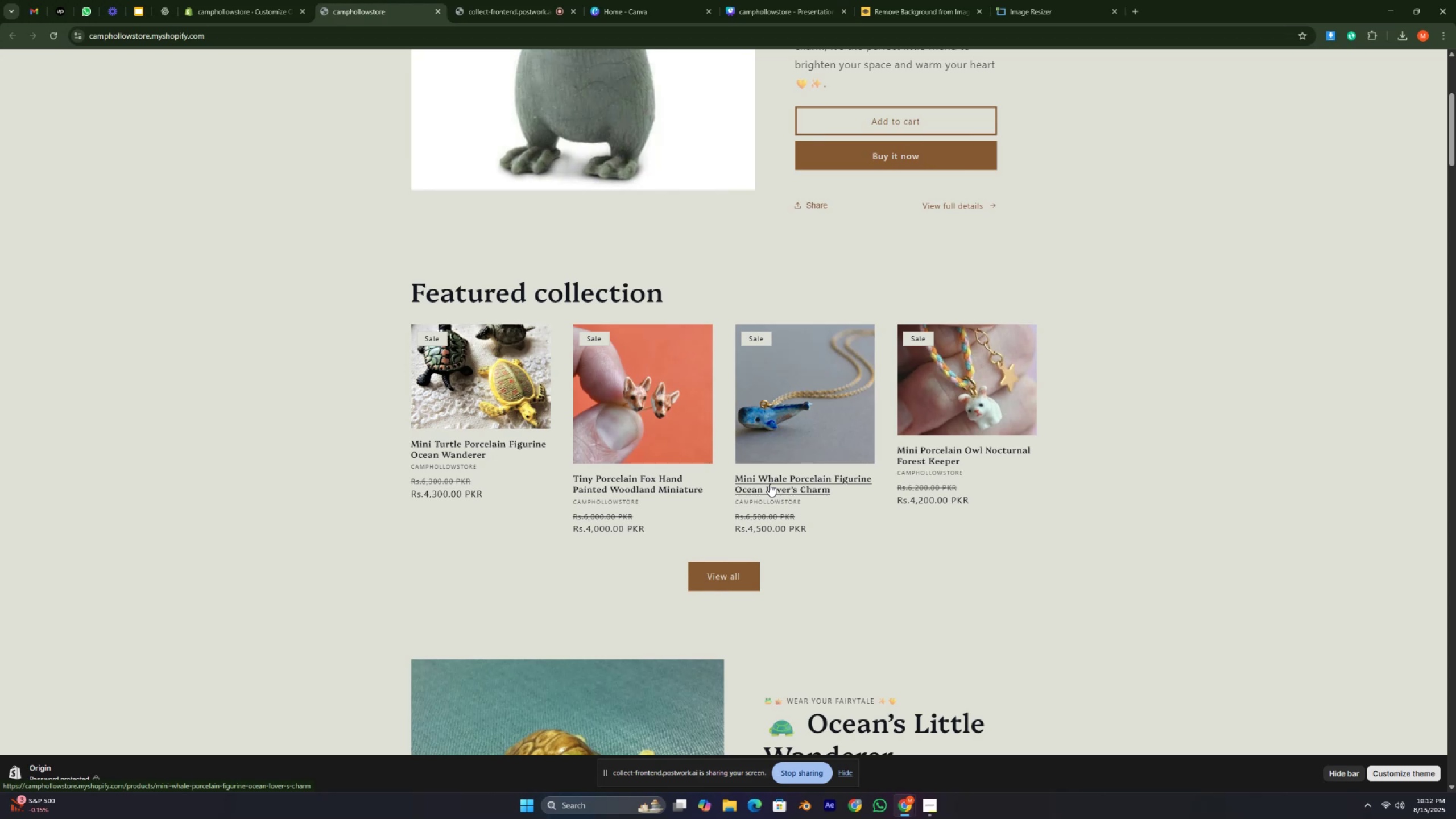 
key(Control+ControlLeft)
 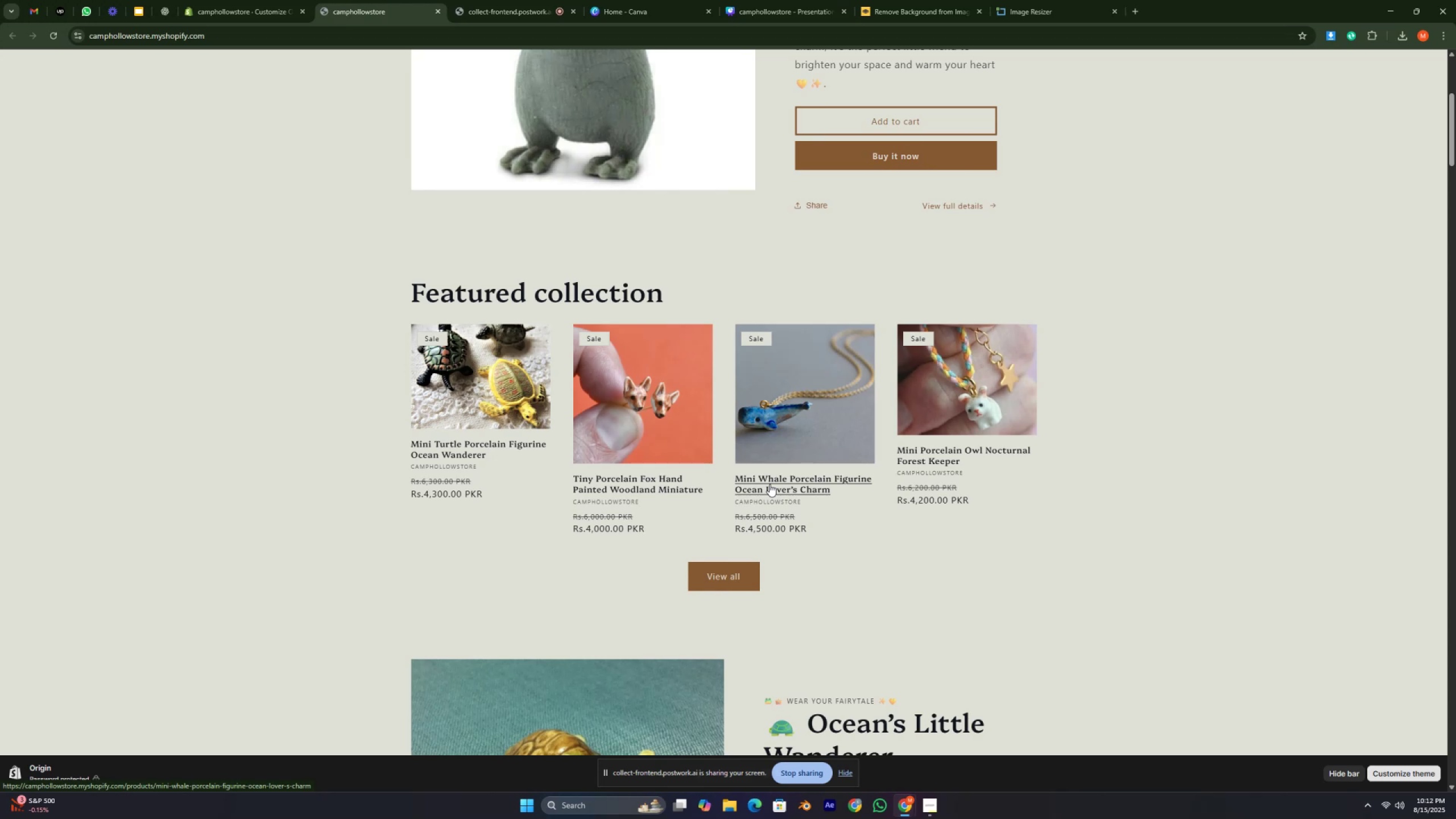 
key(Control+ControlLeft)
 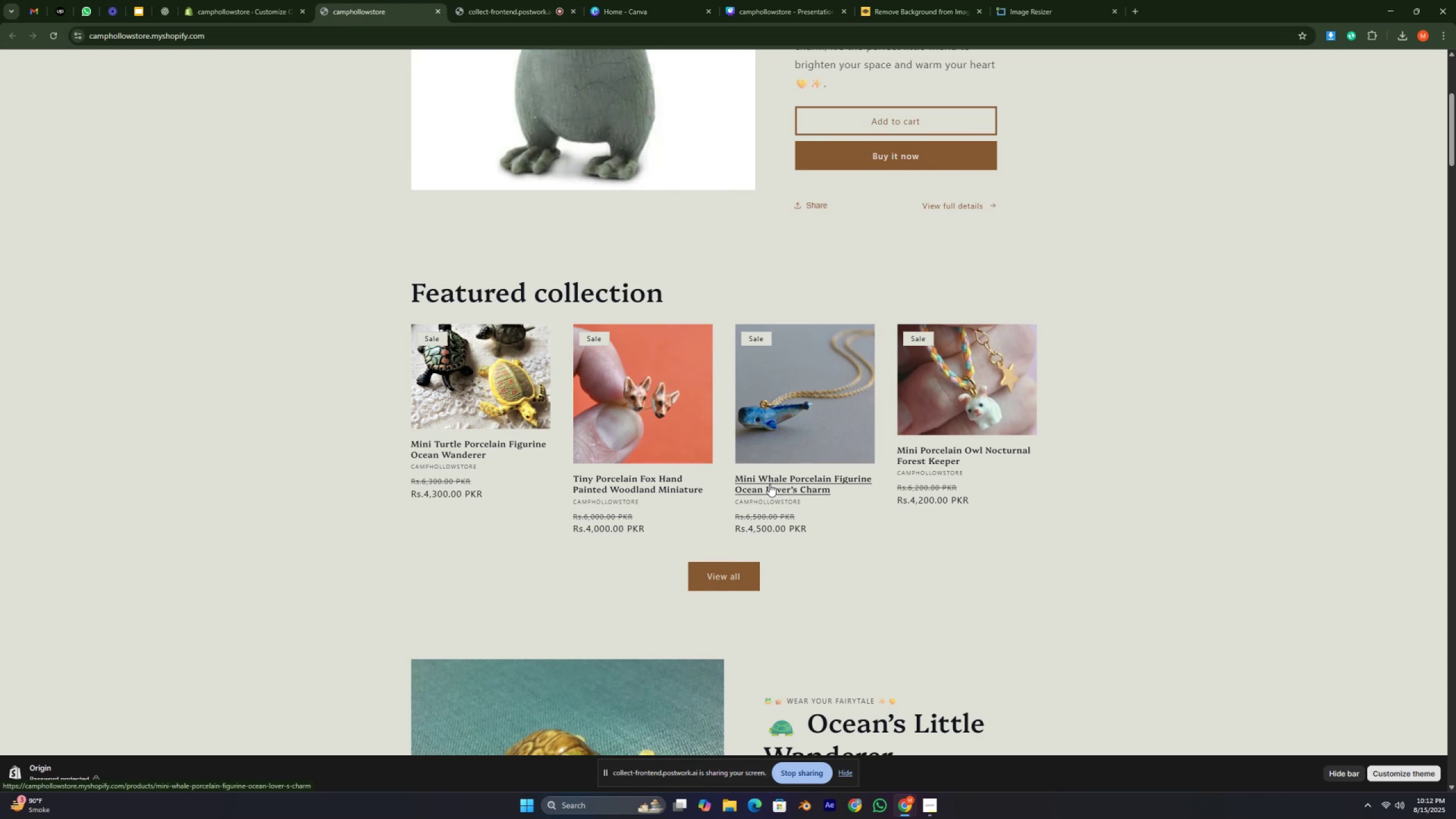 
key(Control+ControlLeft)
 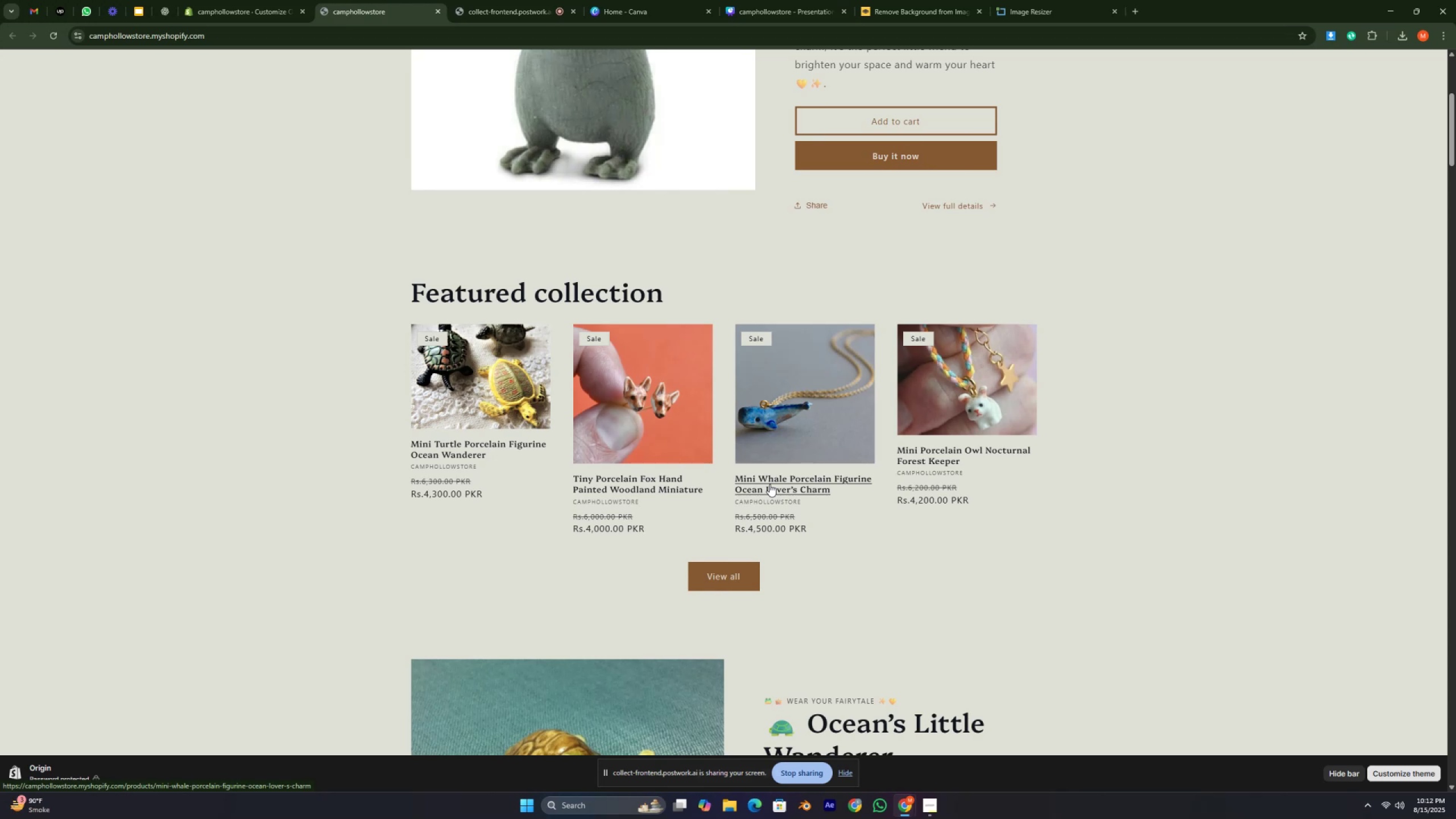 
key(Control+ControlLeft)
 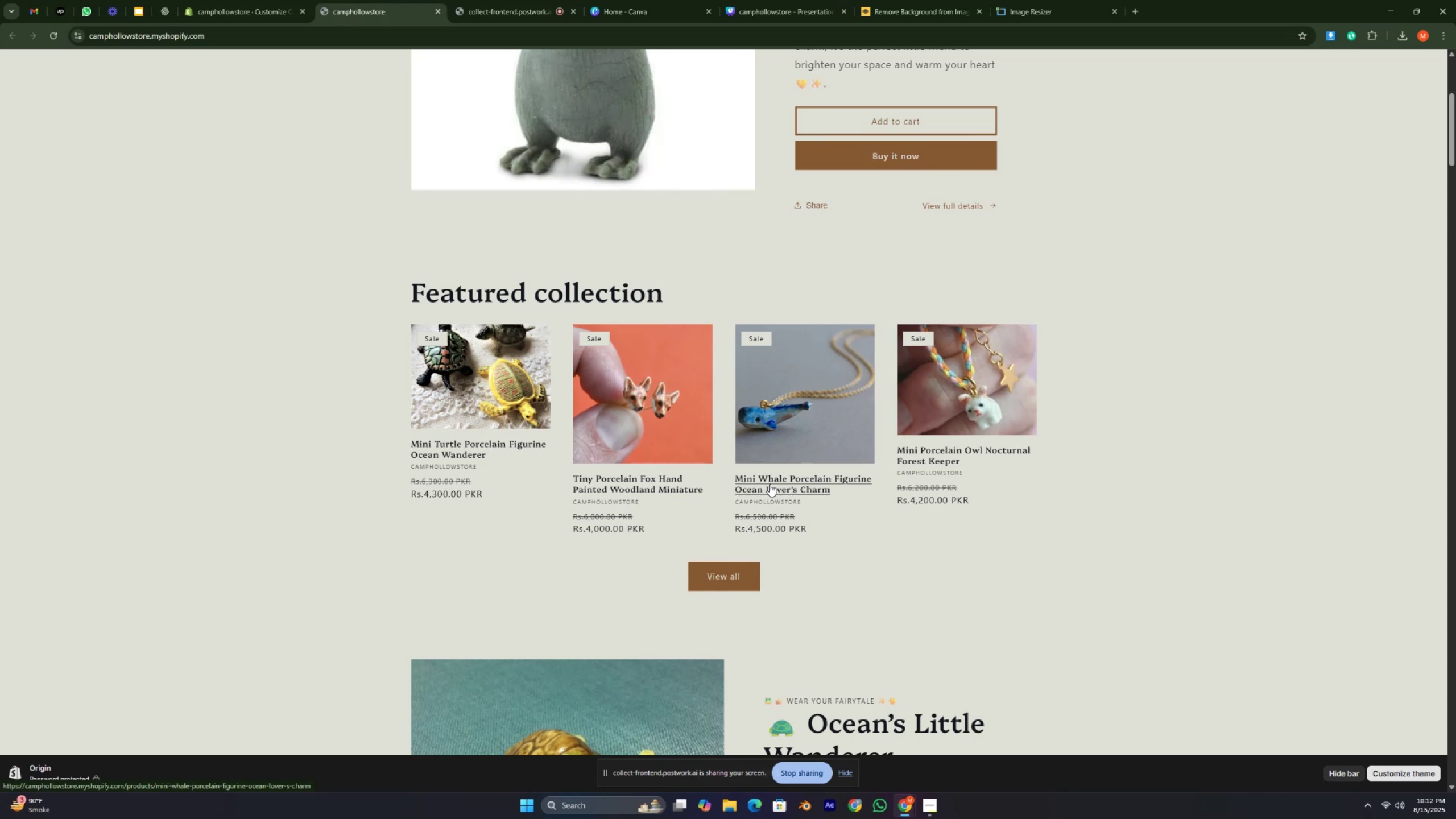 
key(Control+ControlLeft)
 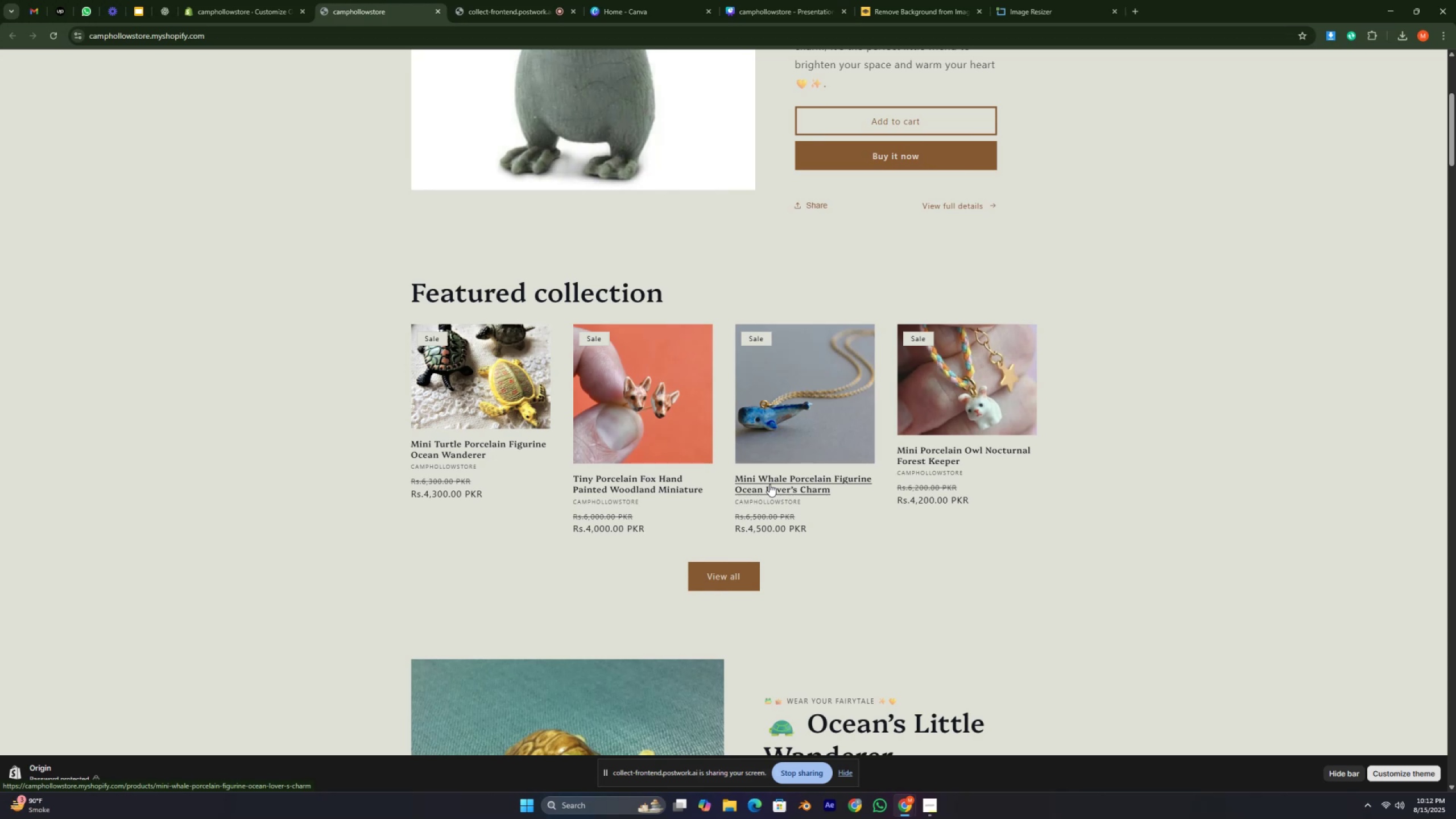 
key(Control+ControlLeft)
 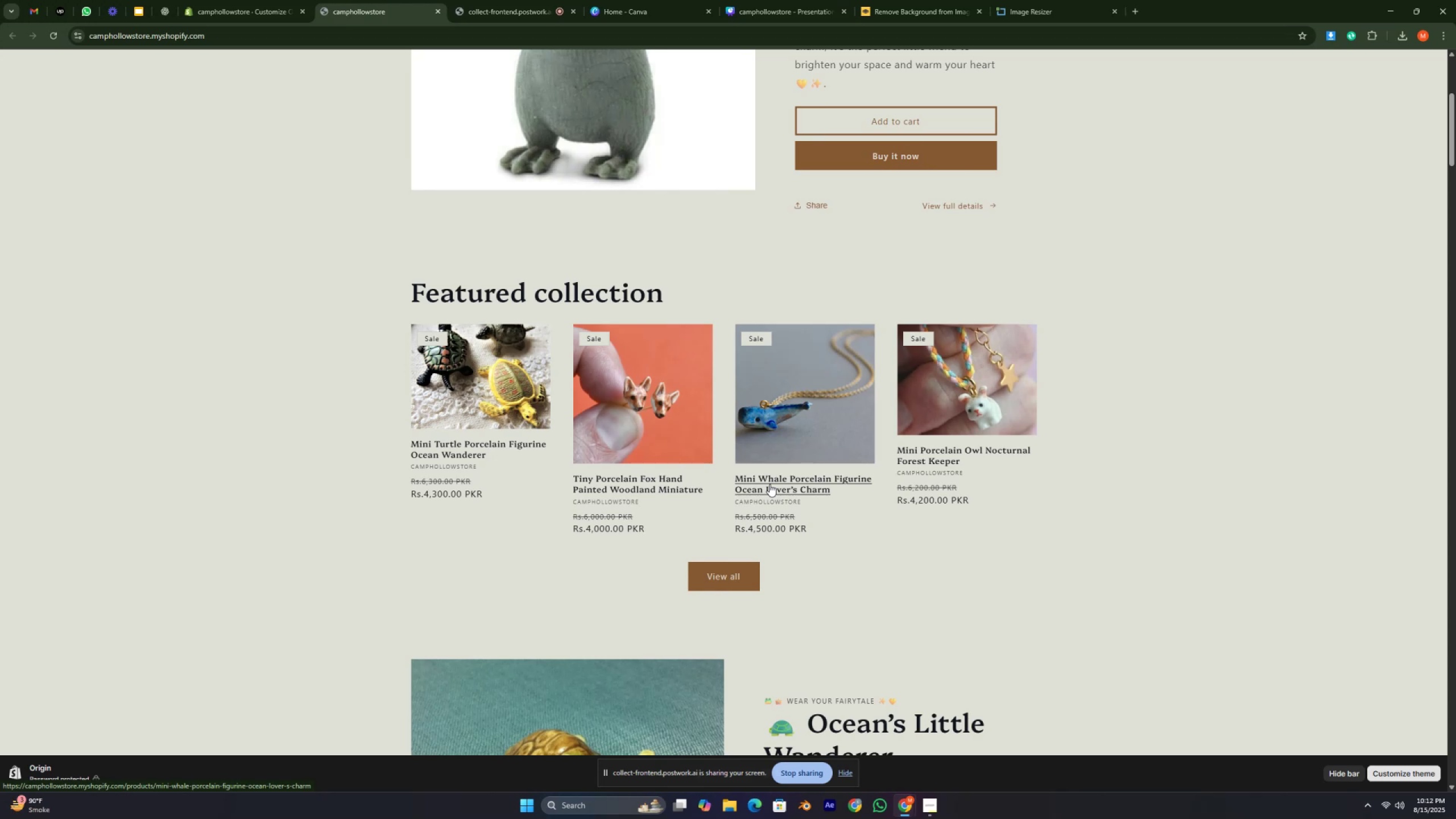 
key(Control+ControlLeft)
 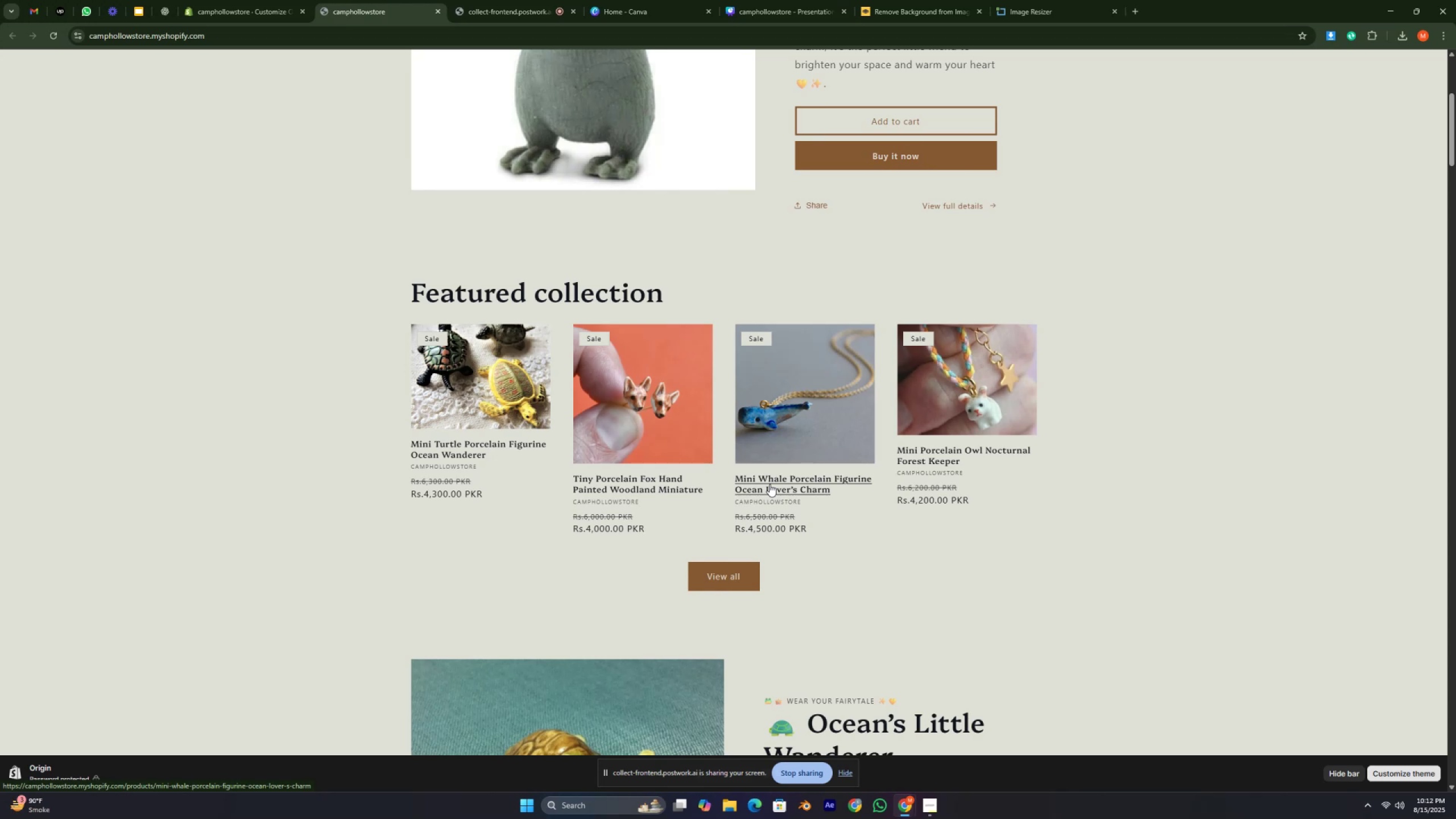 
key(Control+ControlLeft)
 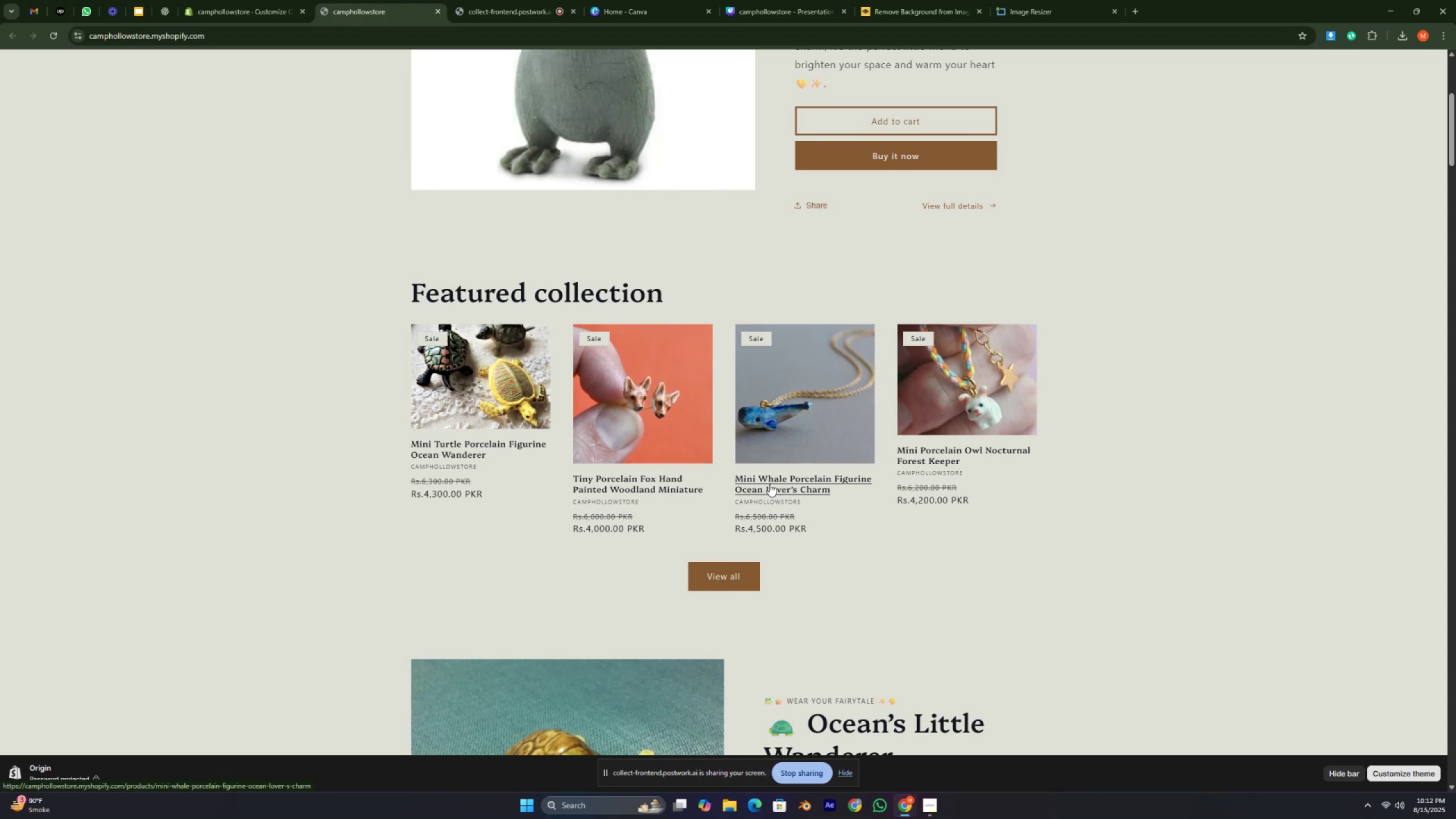 
key(Control+ControlLeft)
 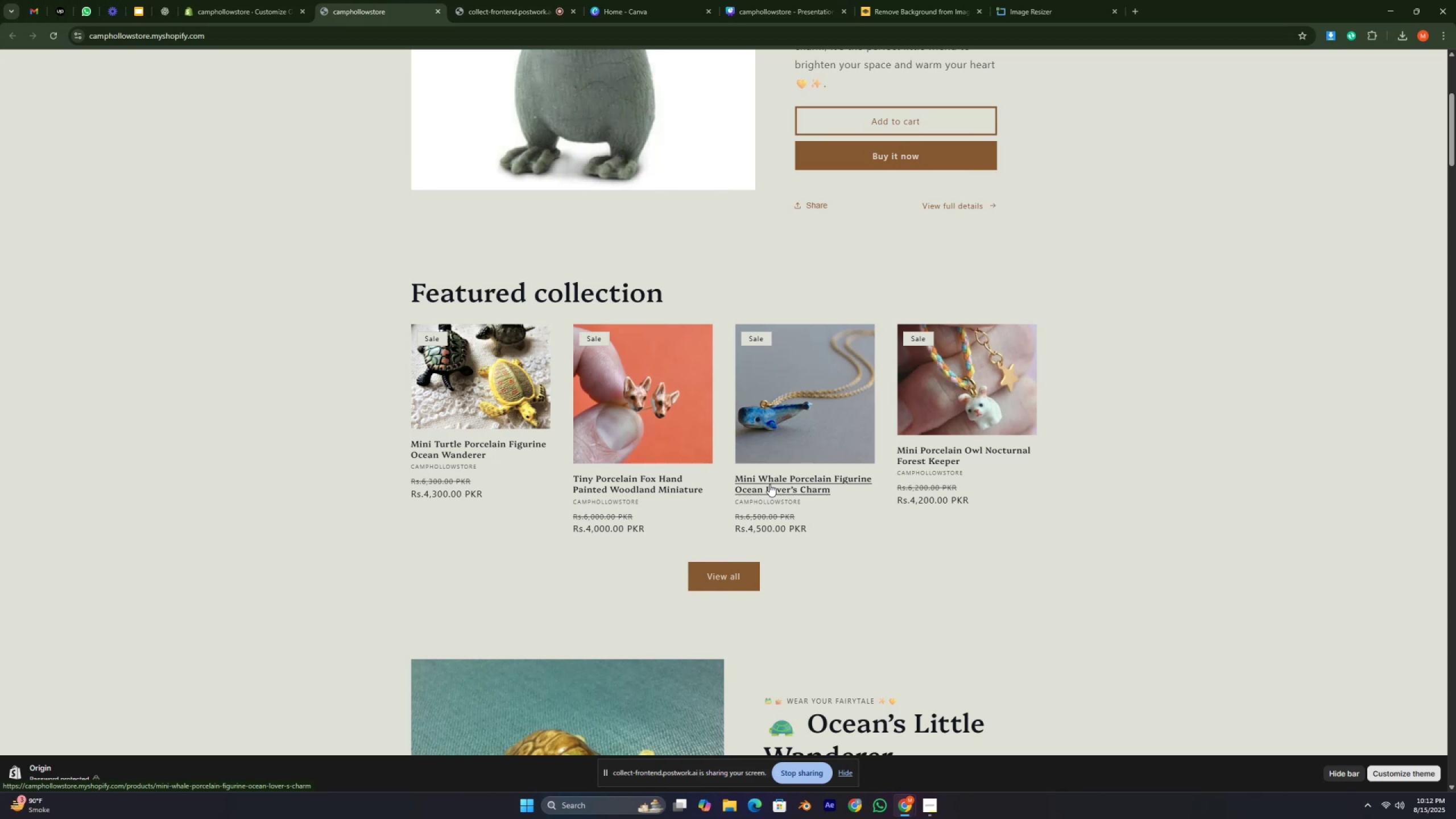 
key(Control+ControlLeft)
 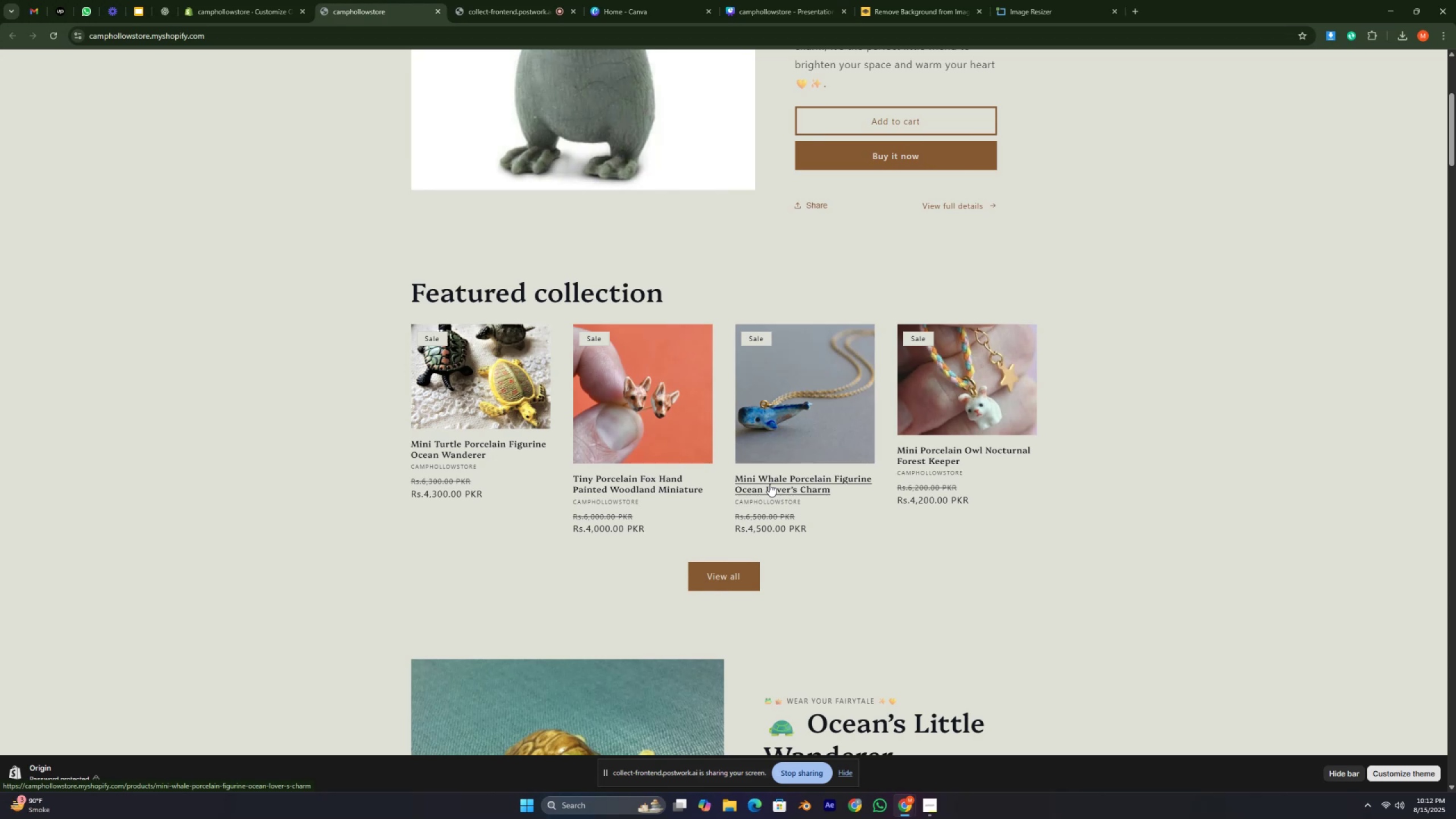 
key(Control+ControlLeft)
 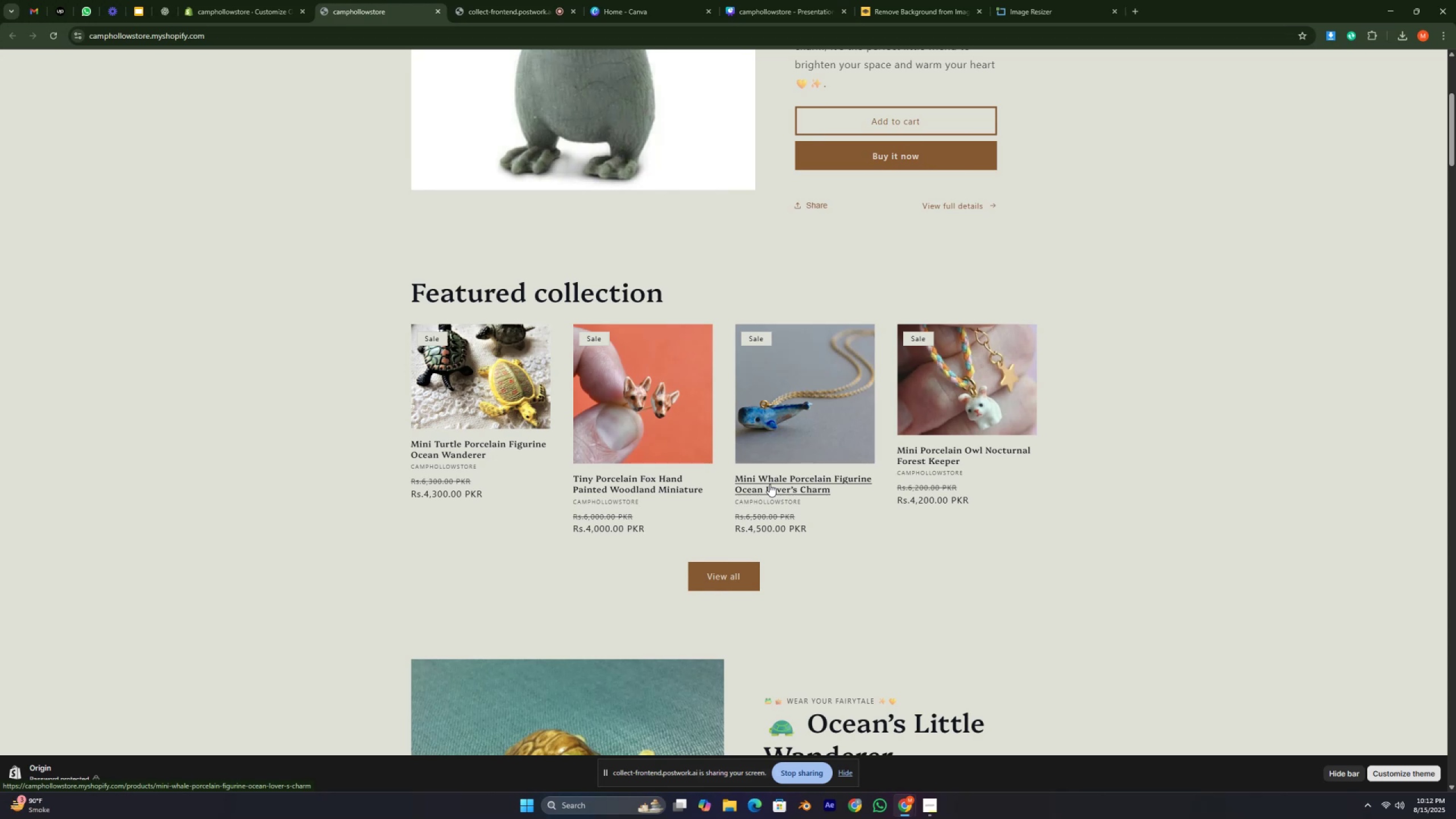 
key(Control+ControlLeft)
 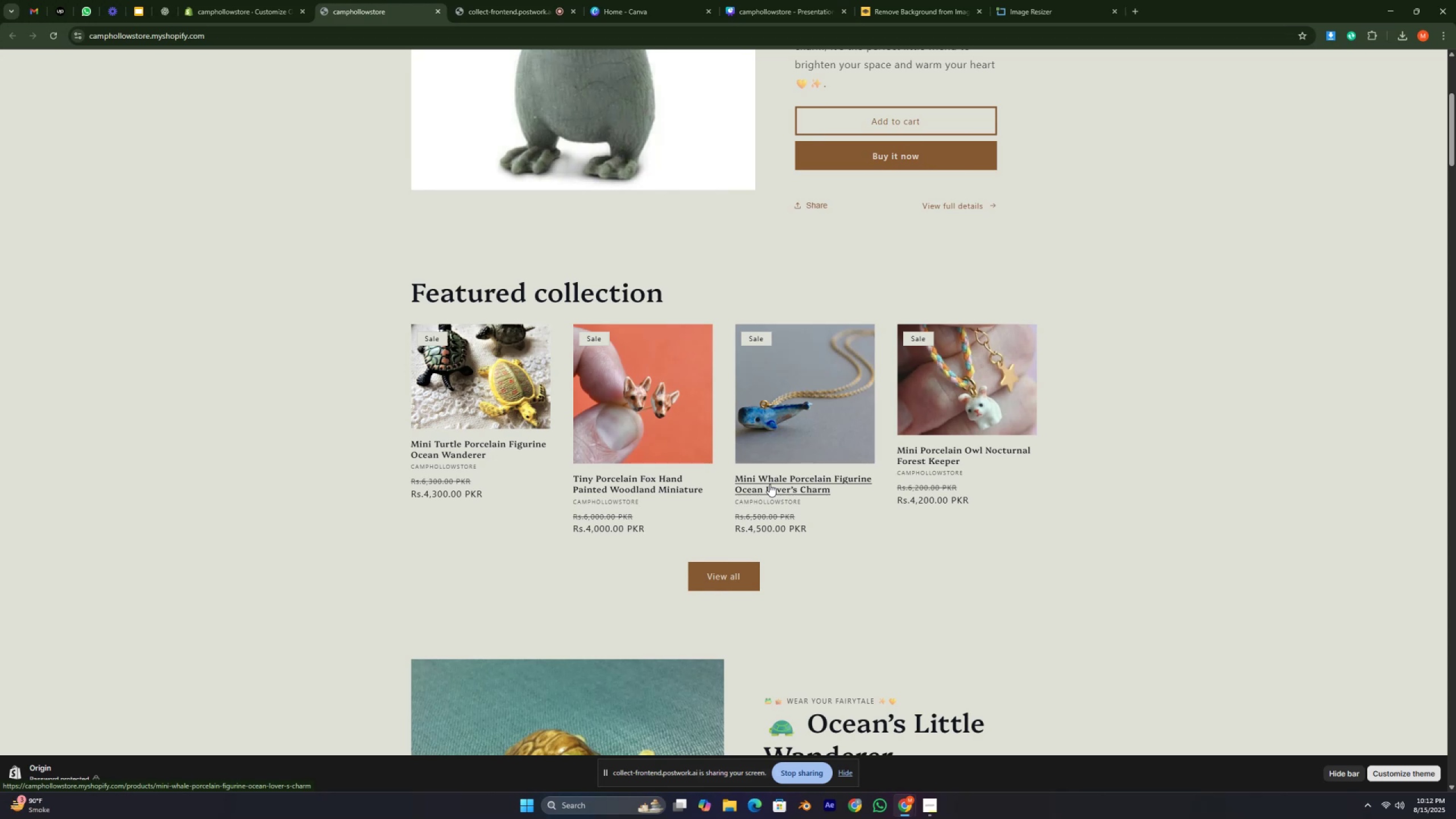 
key(Control+ControlLeft)
 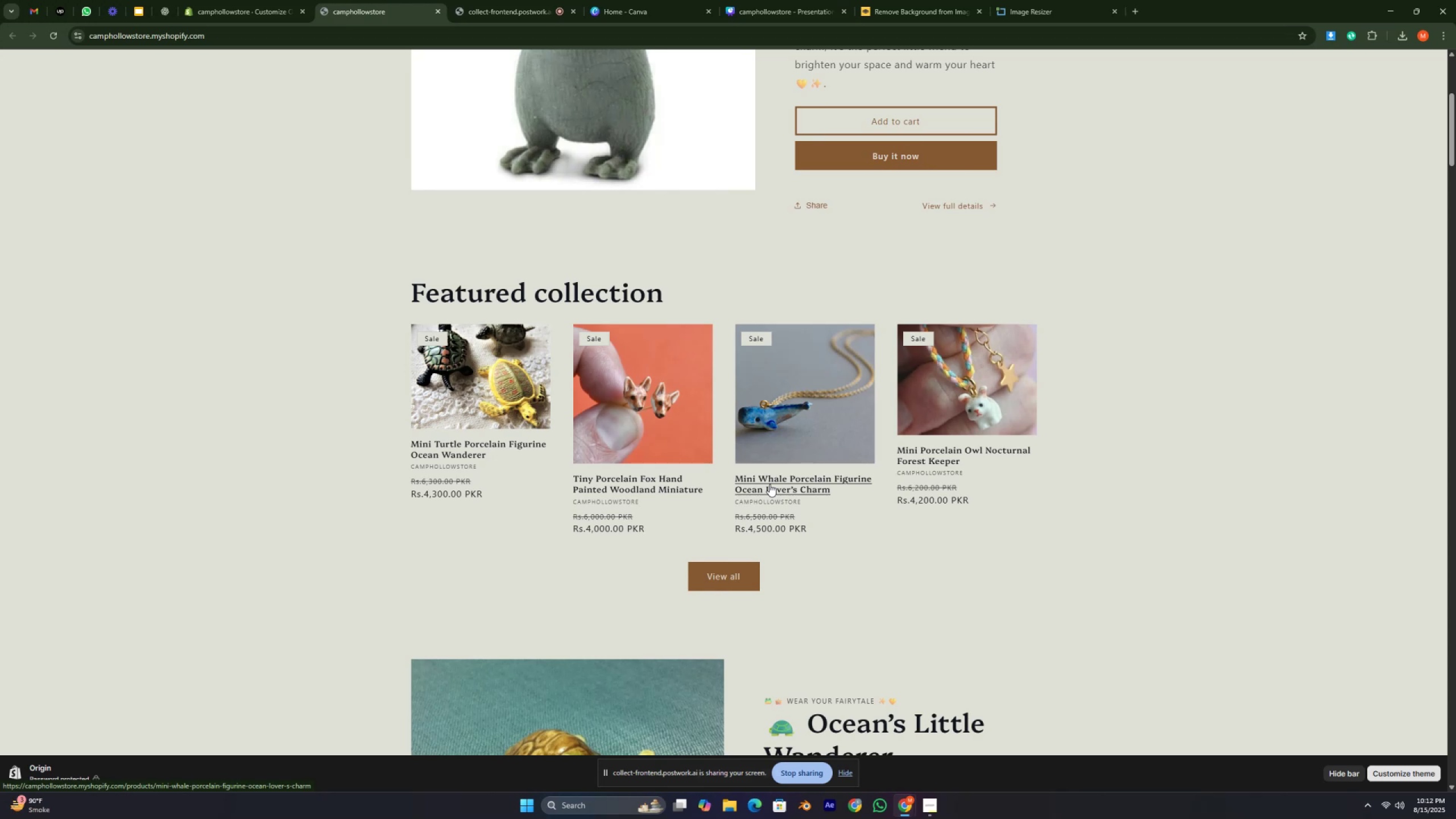 
key(Control+ControlLeft)
 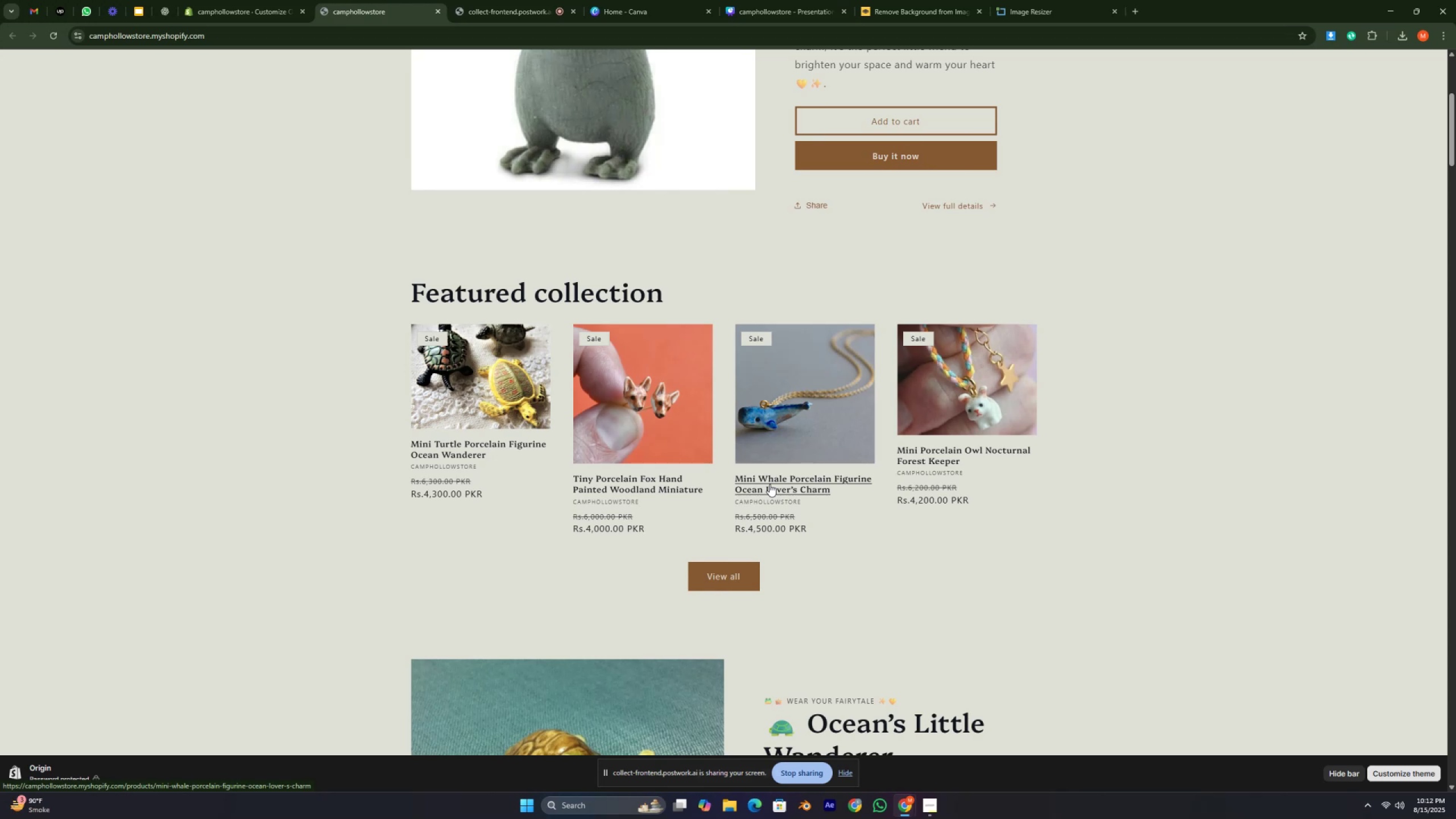 
key(Control+ControlLeft)
 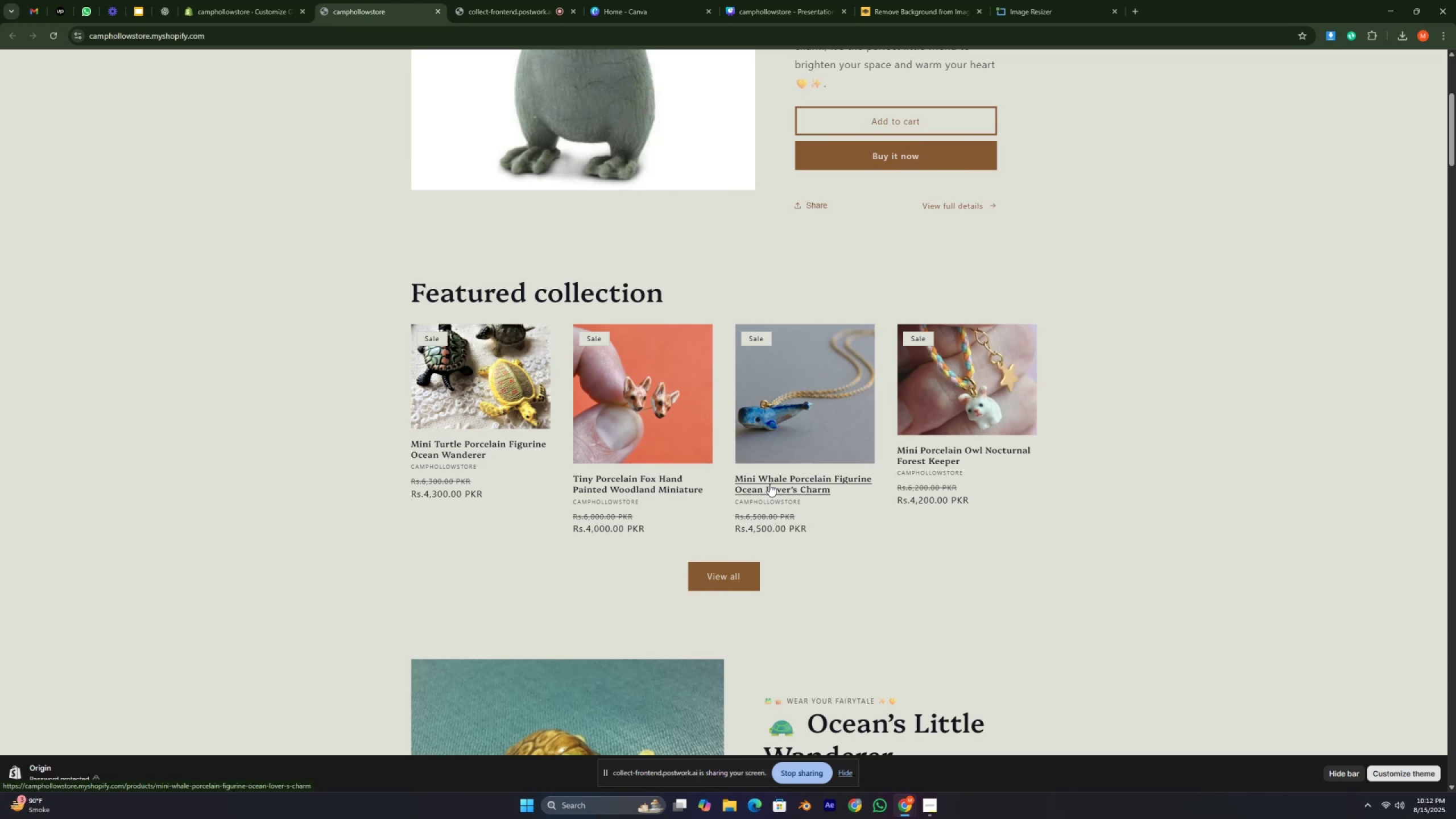 
key(Control+ControlLeft)
 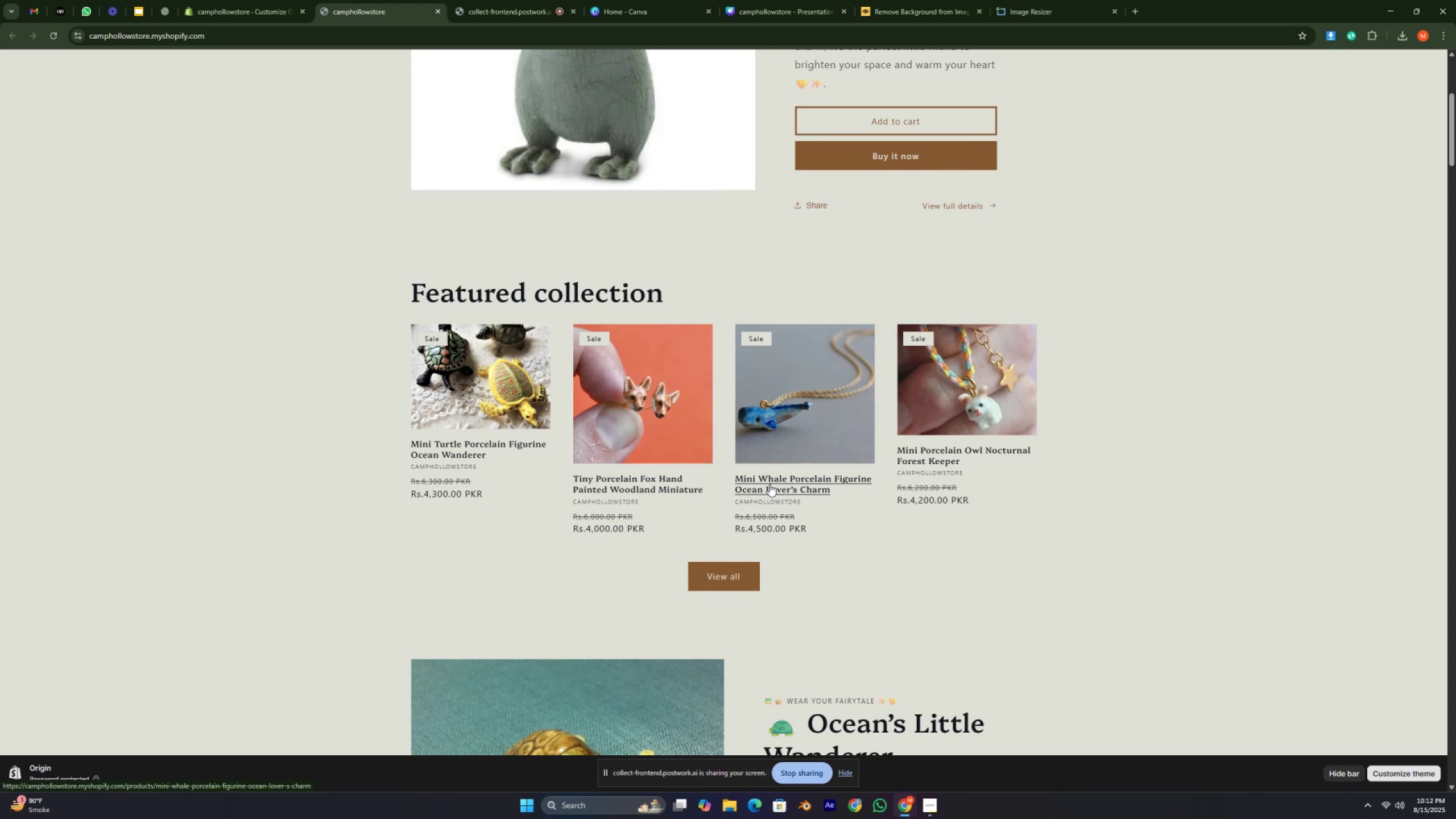 
key(Control+ControlLeft)
 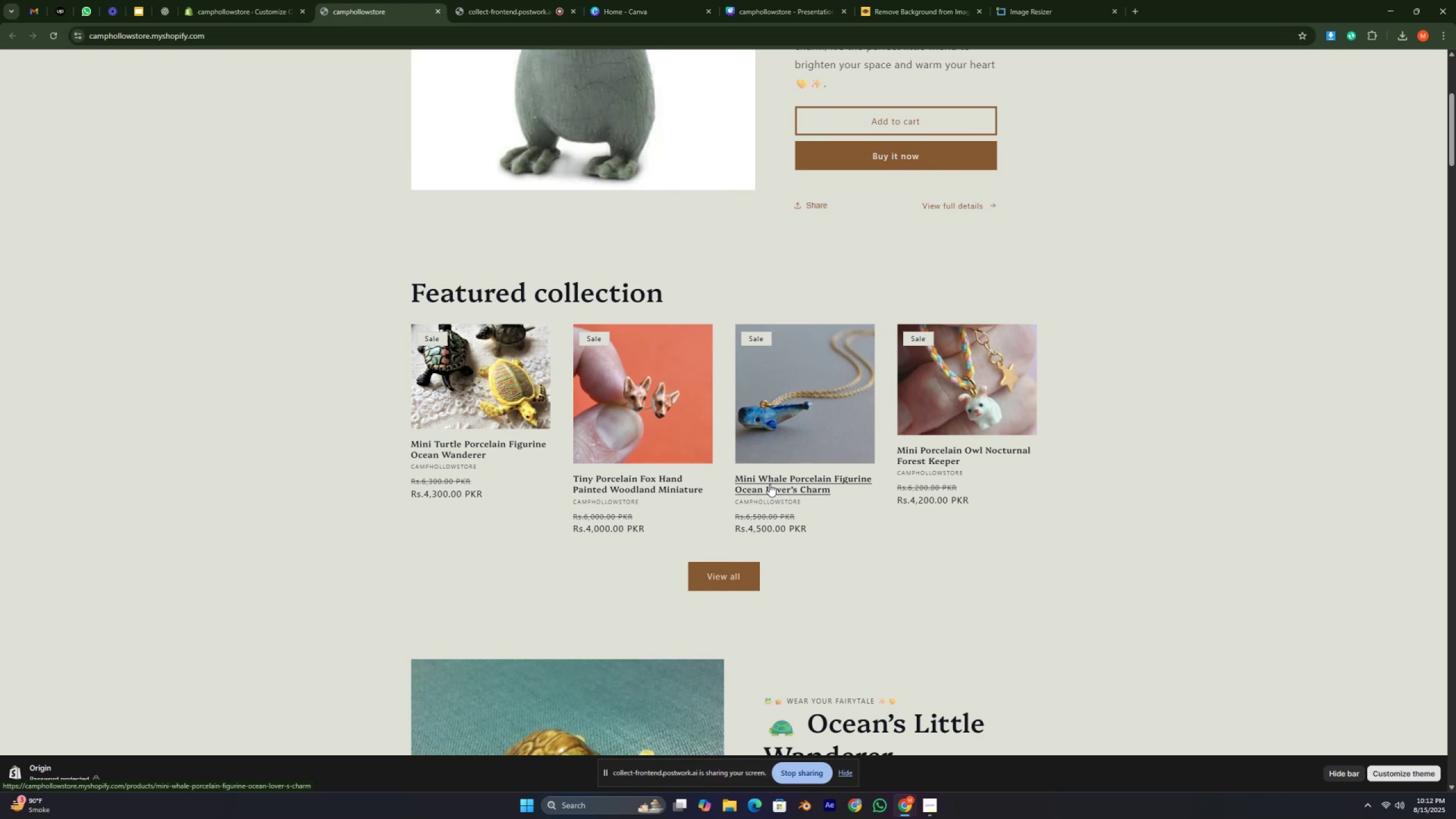 
key(Control+ControlLeft)
 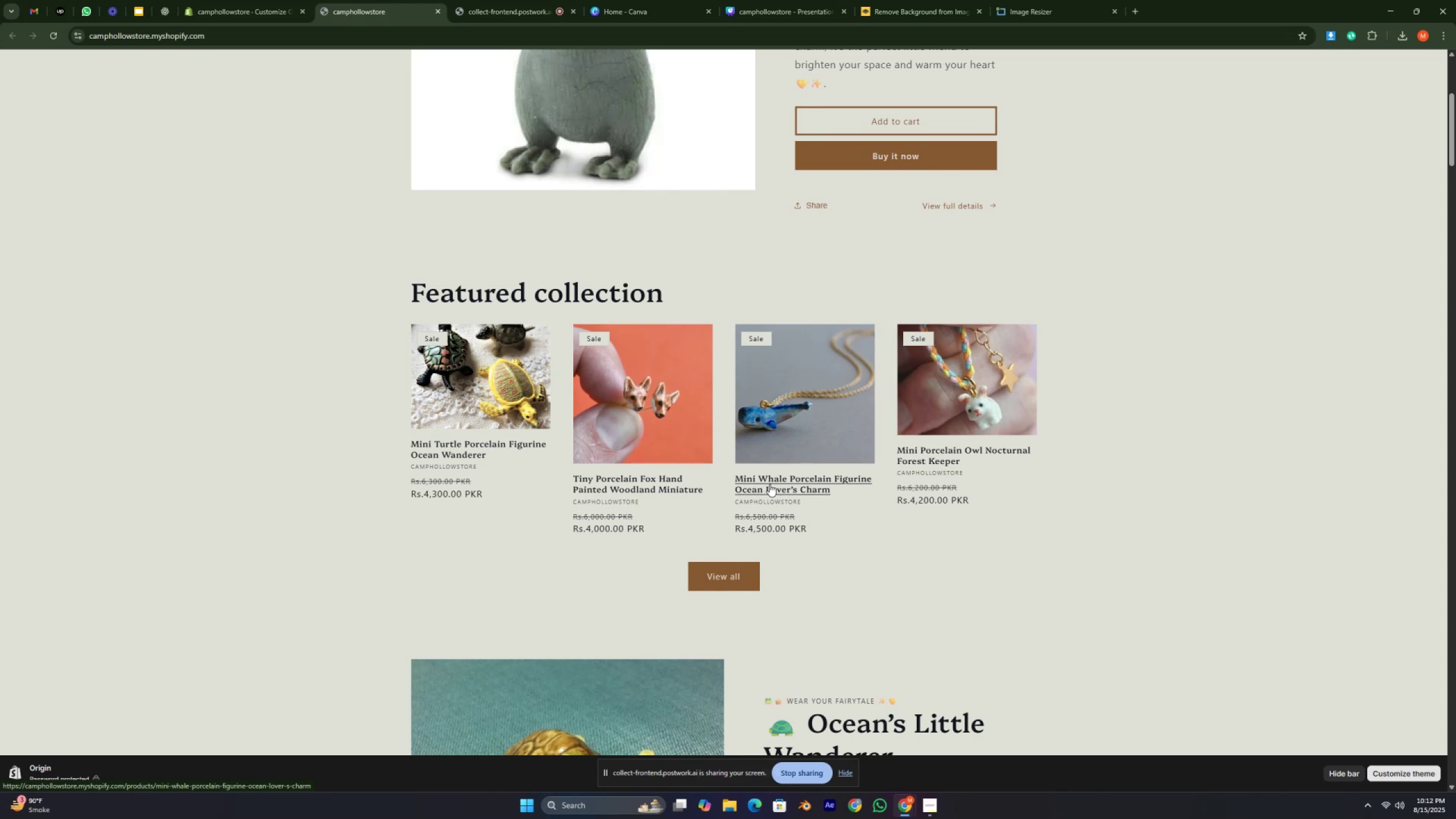 
key(Control+ControlLeft)
 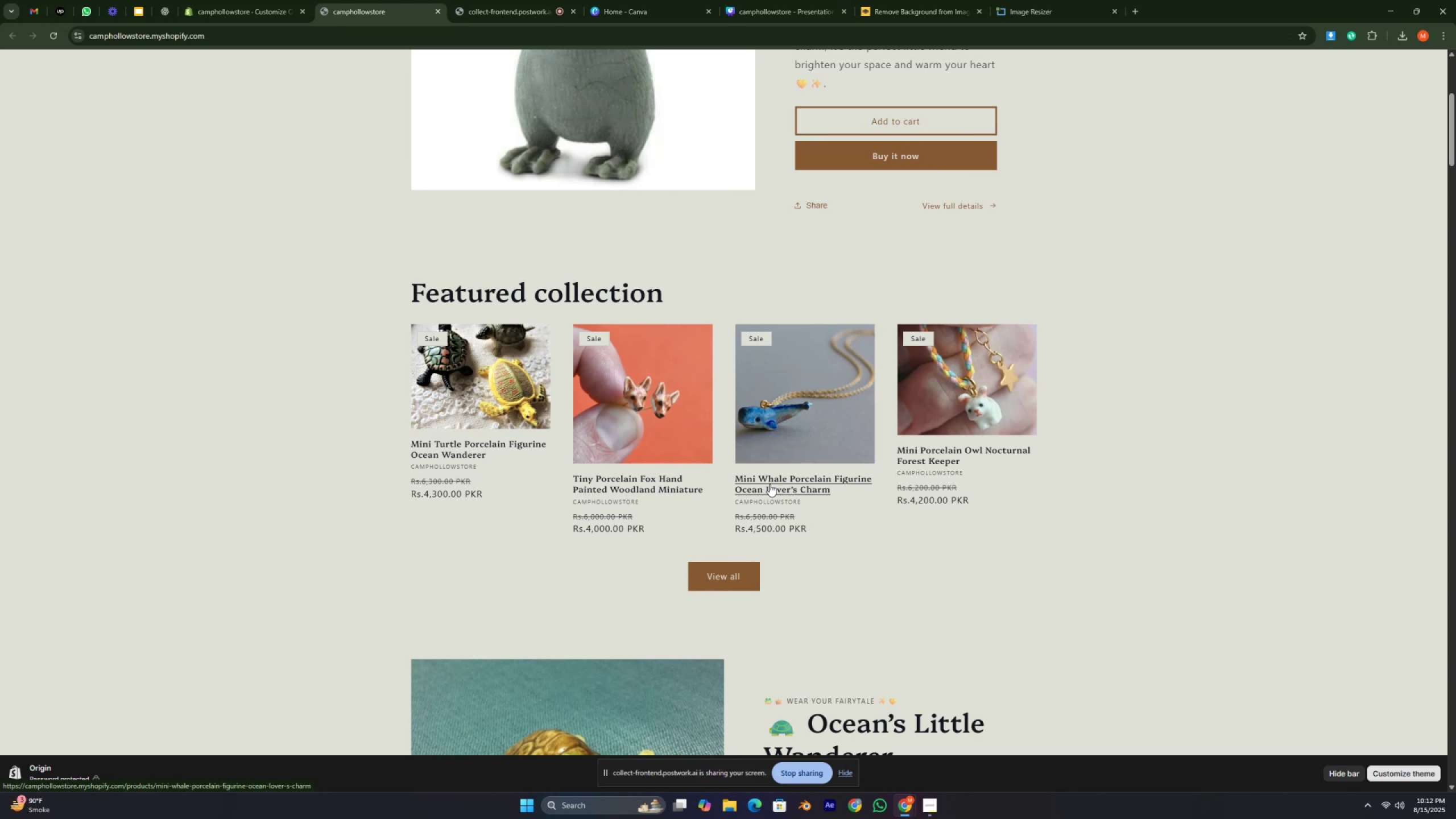 
key(Control+ControlLeft)
 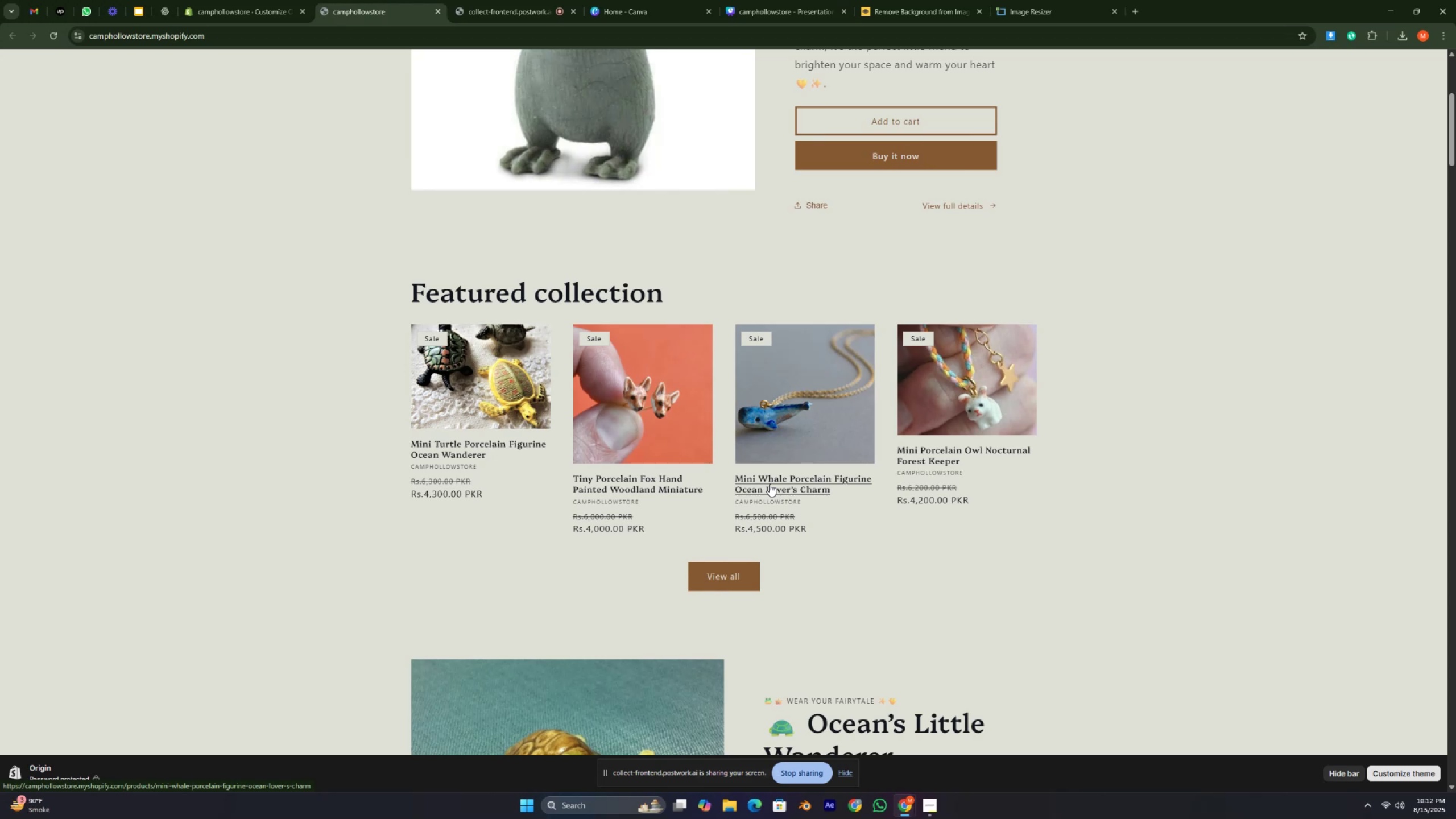 
key(Control+ControlLeft)
 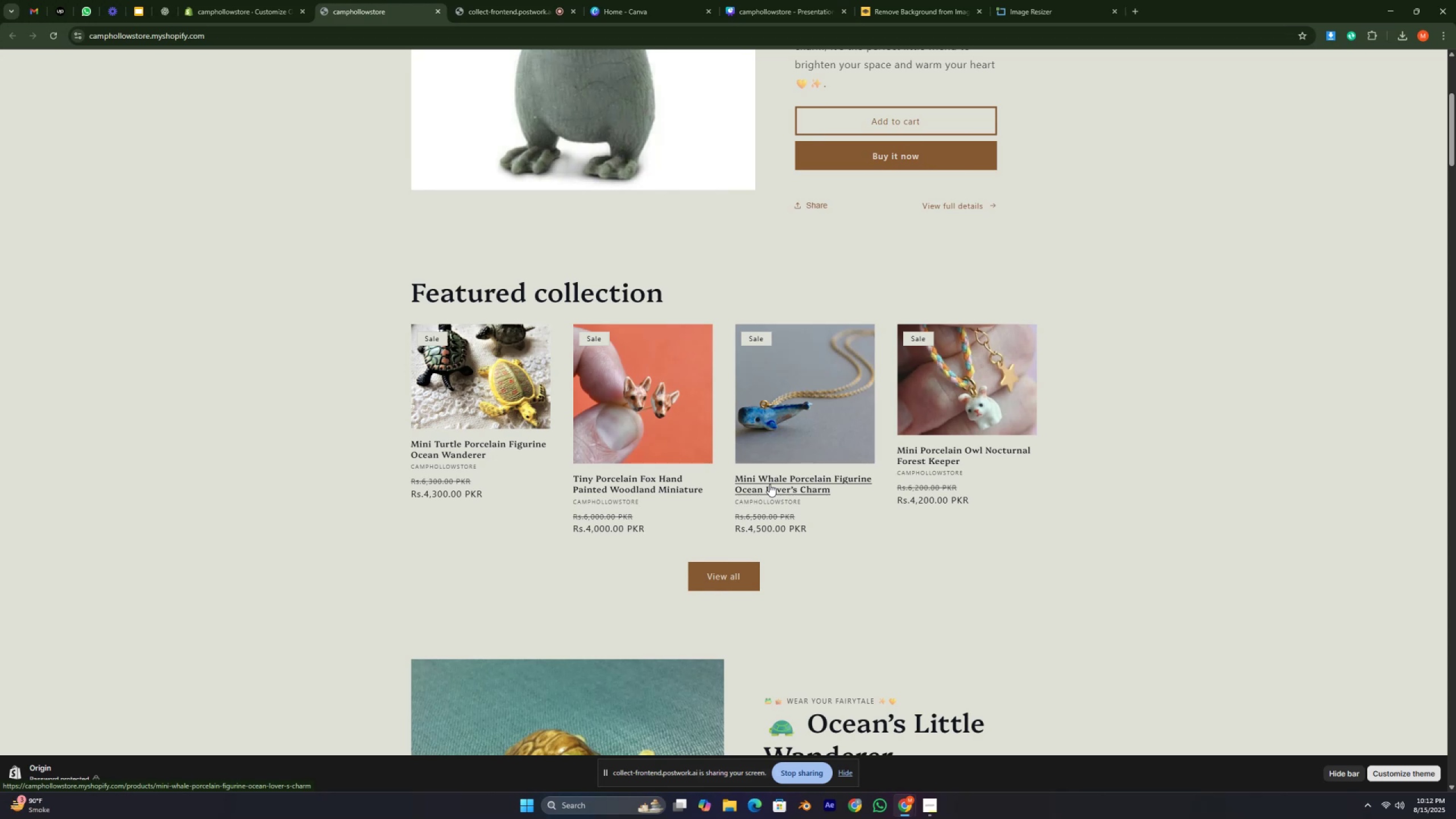 
key(Control+ControlLeft)
 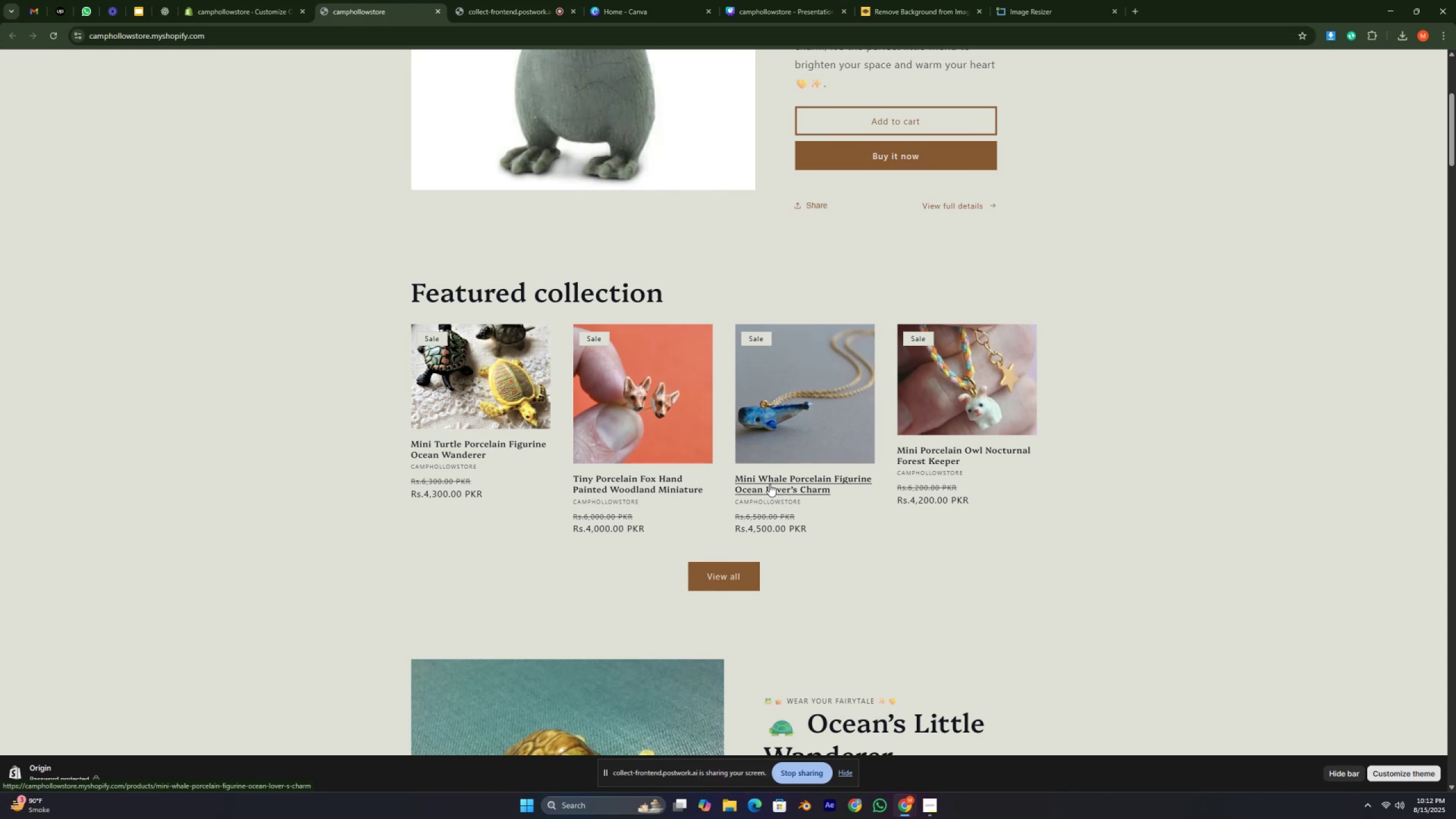 
key(Control+ControlLeft)
 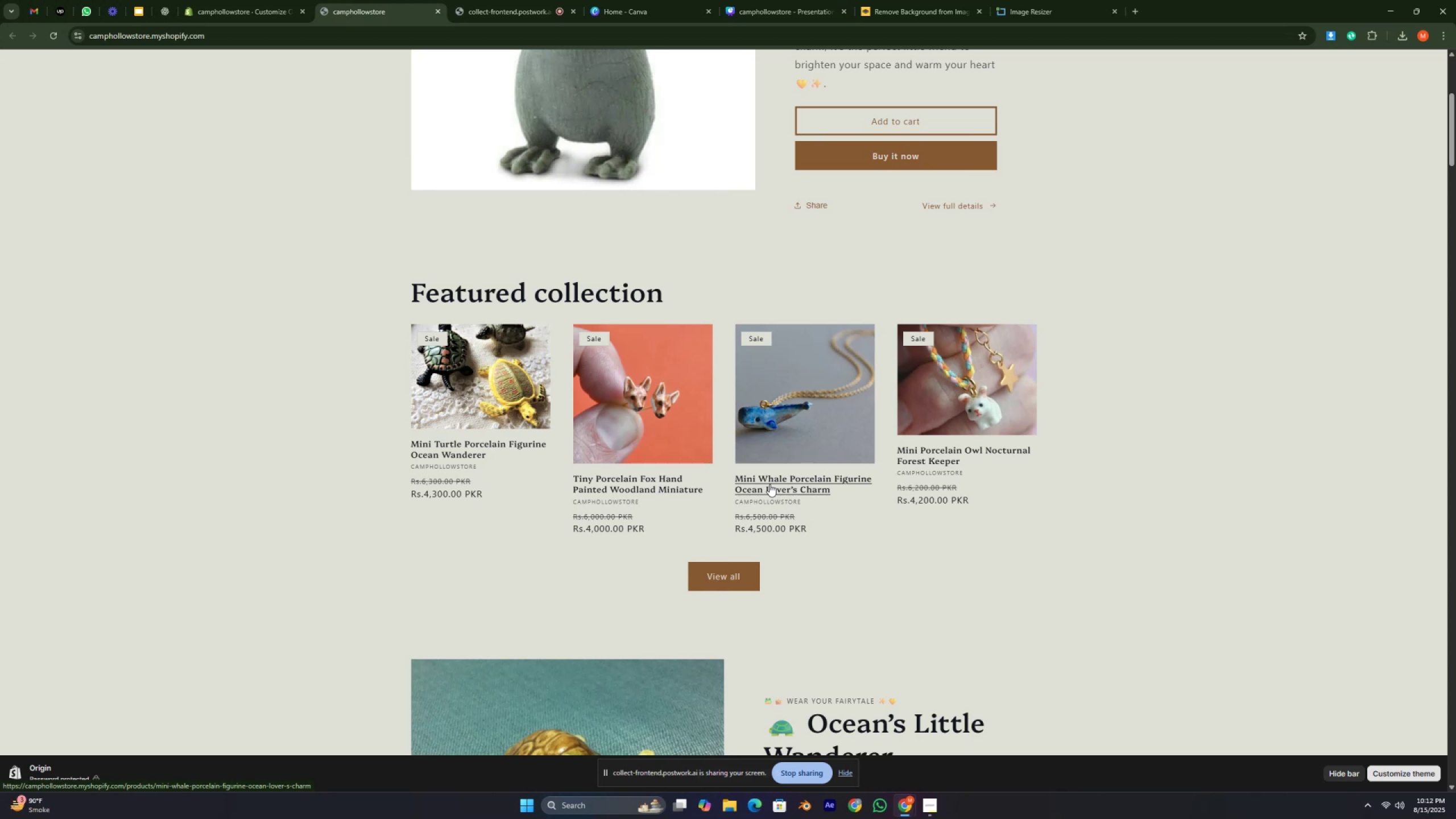 
key(Control+ControlLeft)
 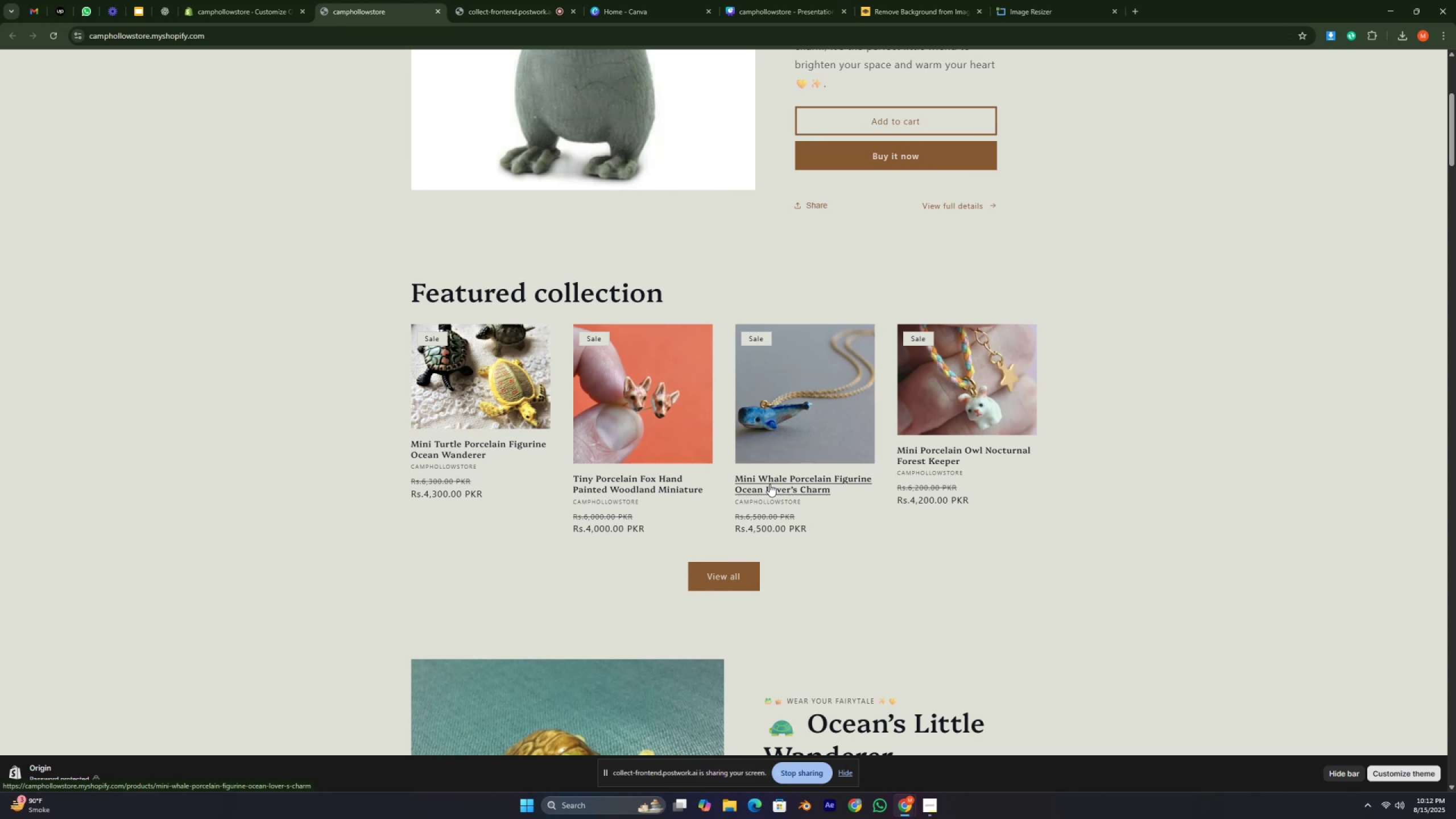 
key(Control+ControlLeft)
 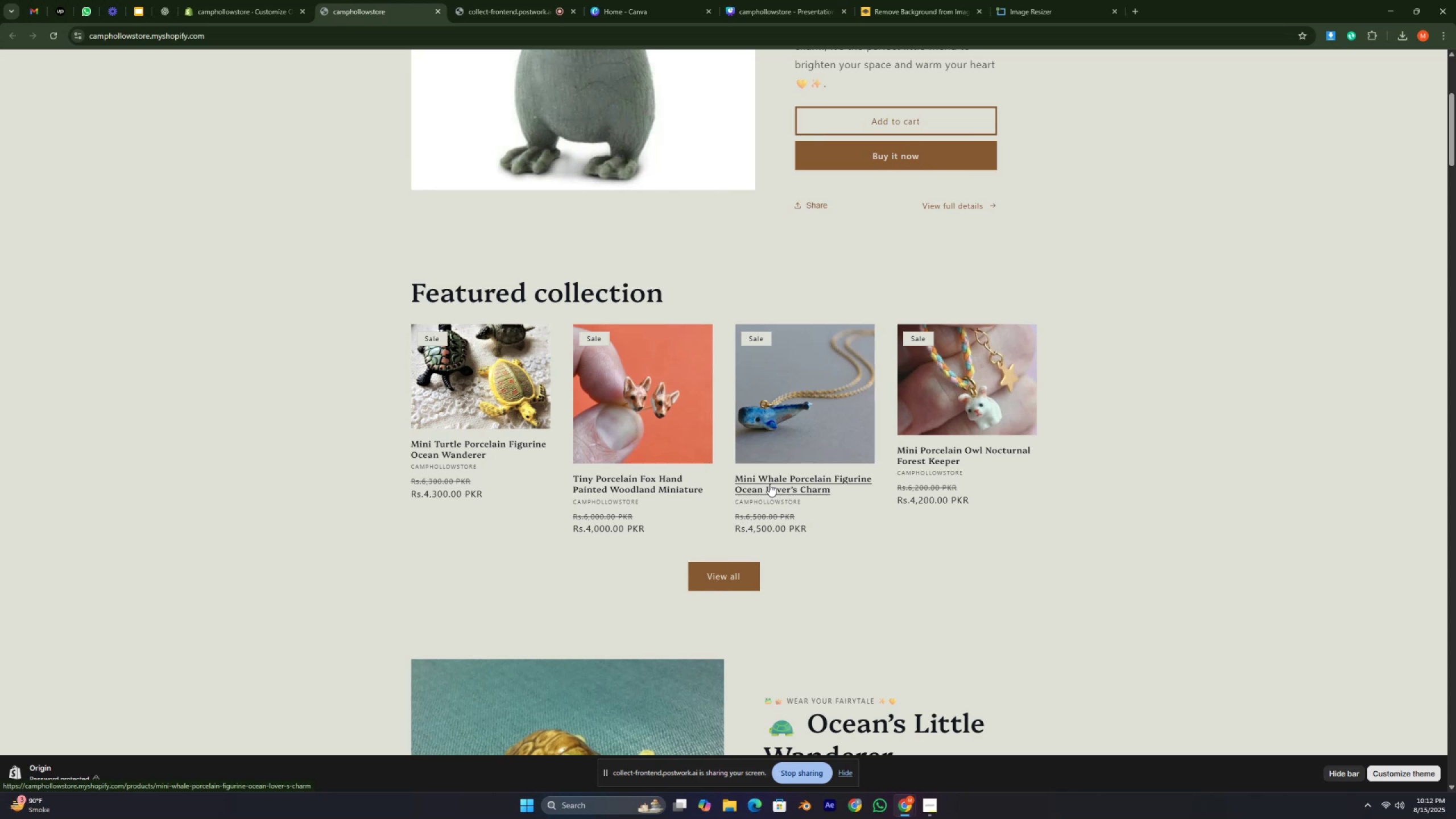 
scroll: coordinate [767, 486], scroll_direction: down, amount: 1.0
 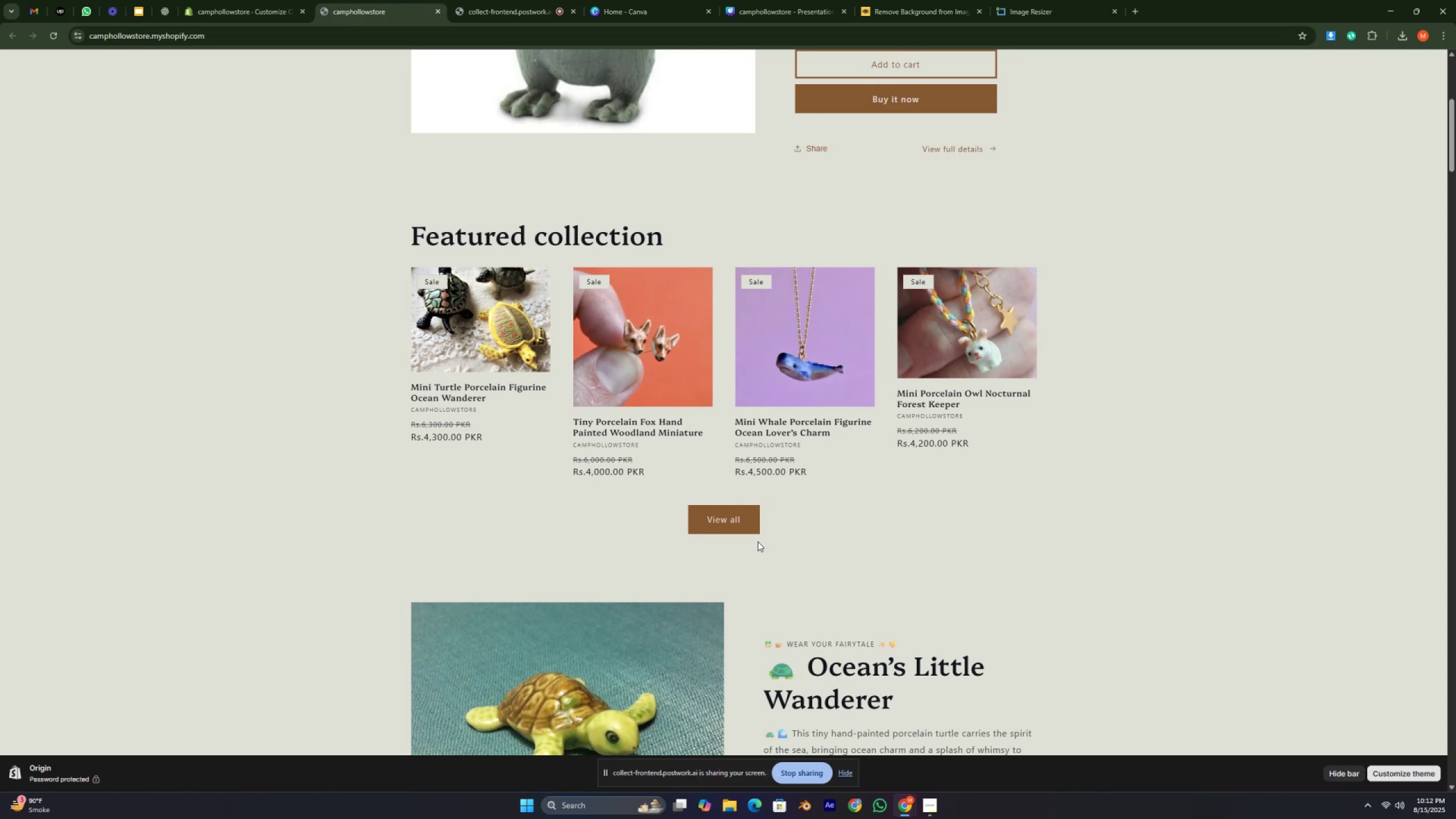 
wait(8.18)
 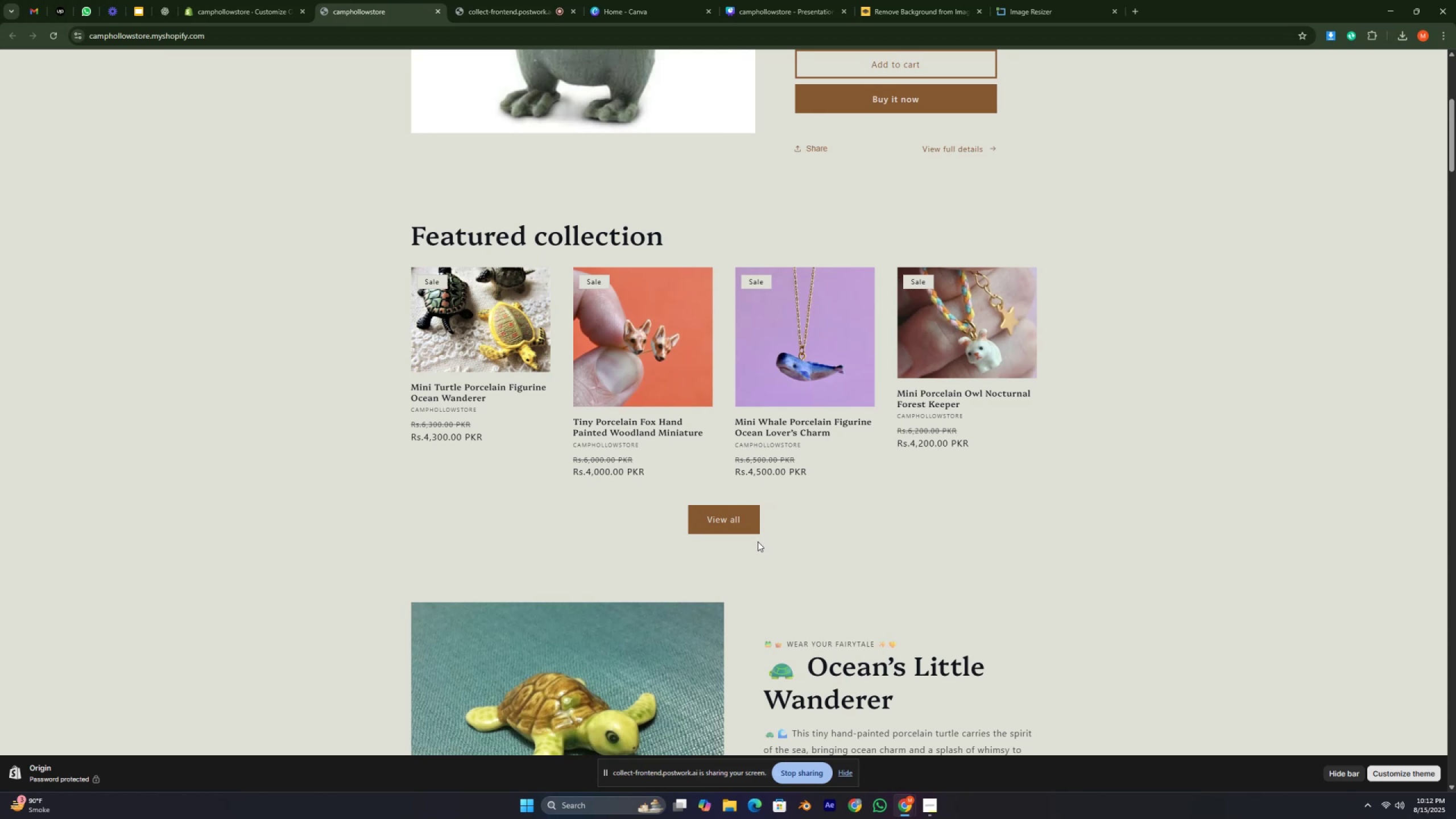 
key(Control+ControlRight)
 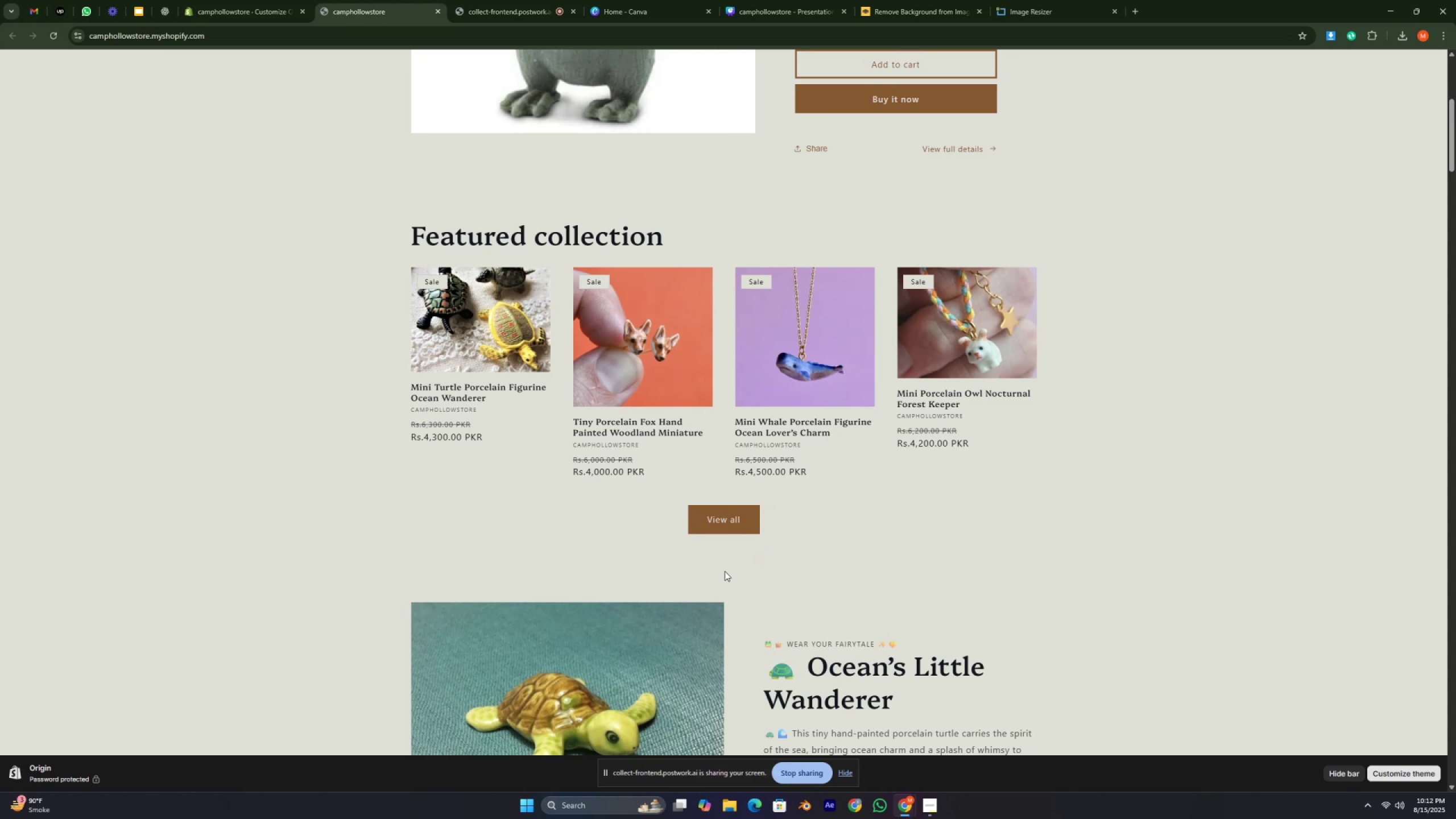 
key(Control+ControlRight)
 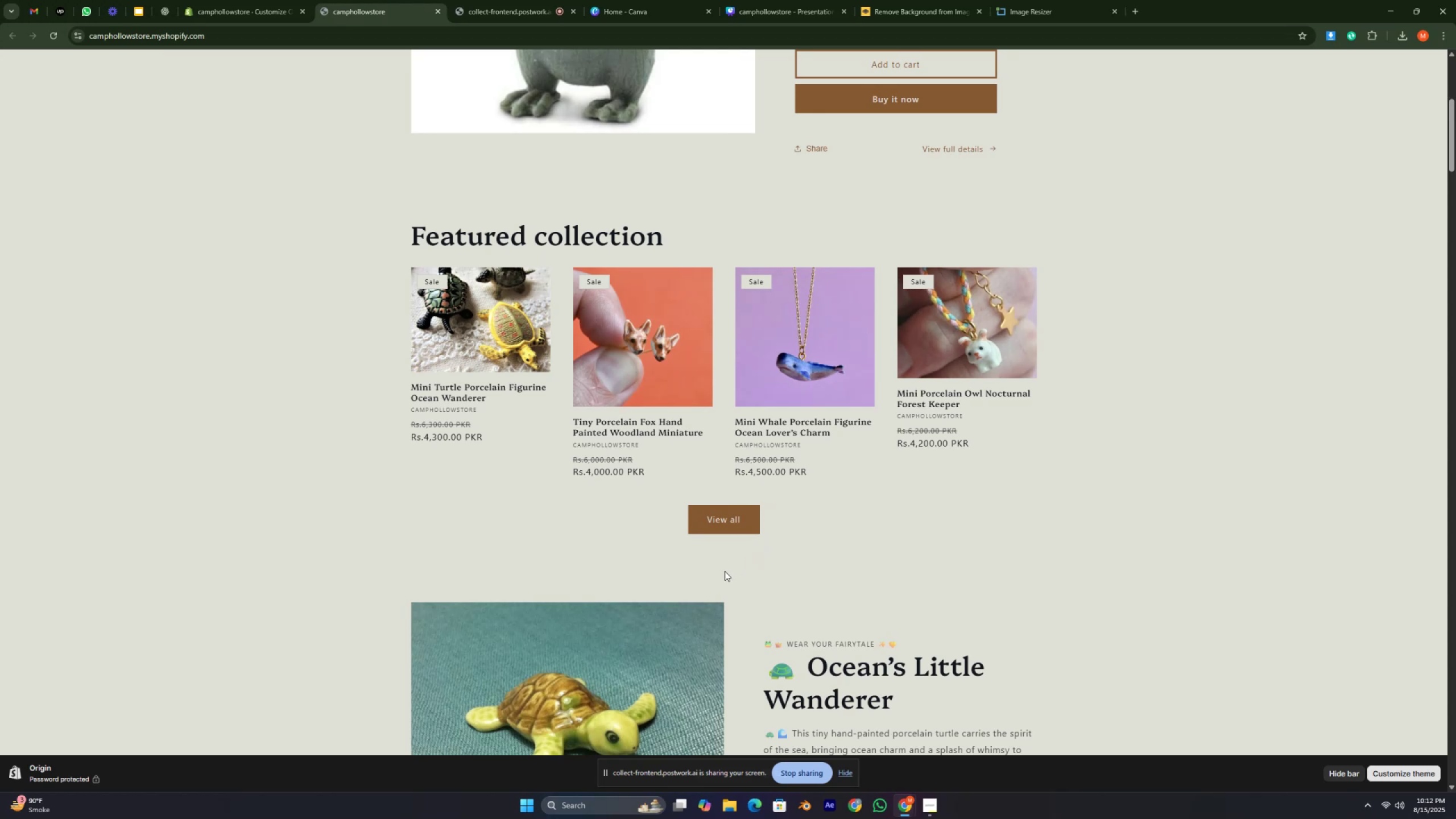 
key(Control+ControlRight)
 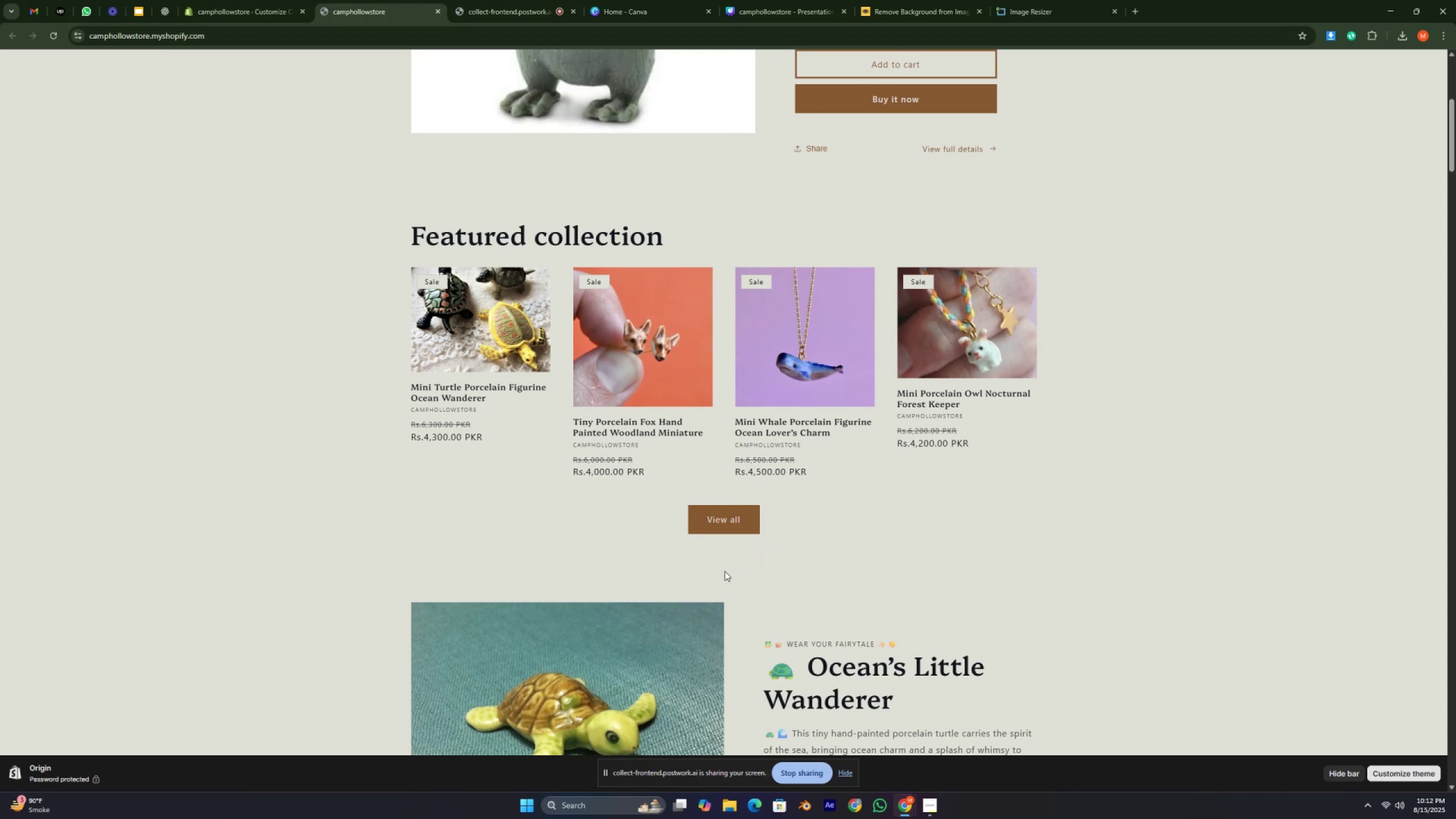 
scroll: coordinate [730, 598], scroll_direction: down, amount: 3.0
 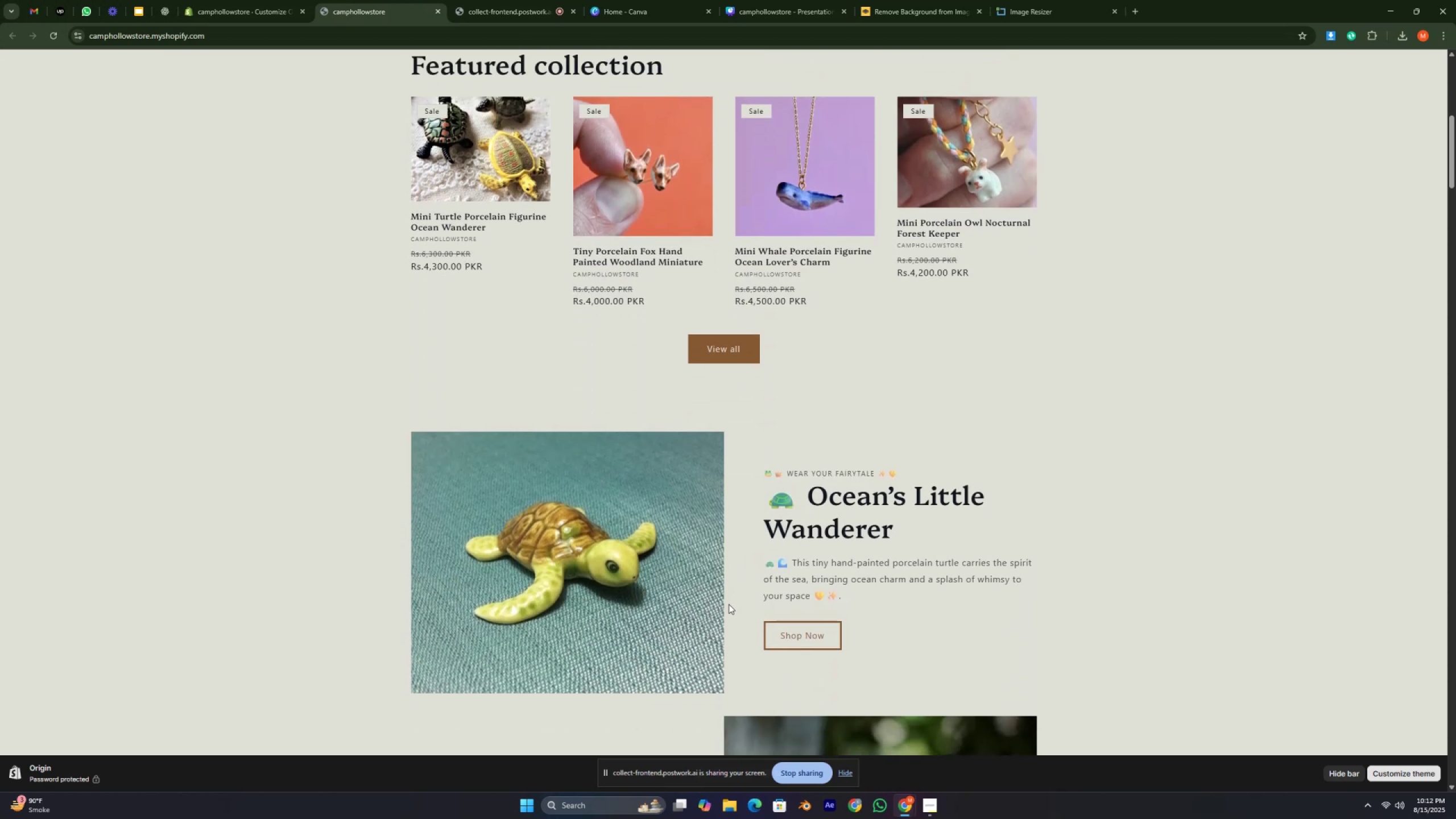 
key(Control+ControlRight)
 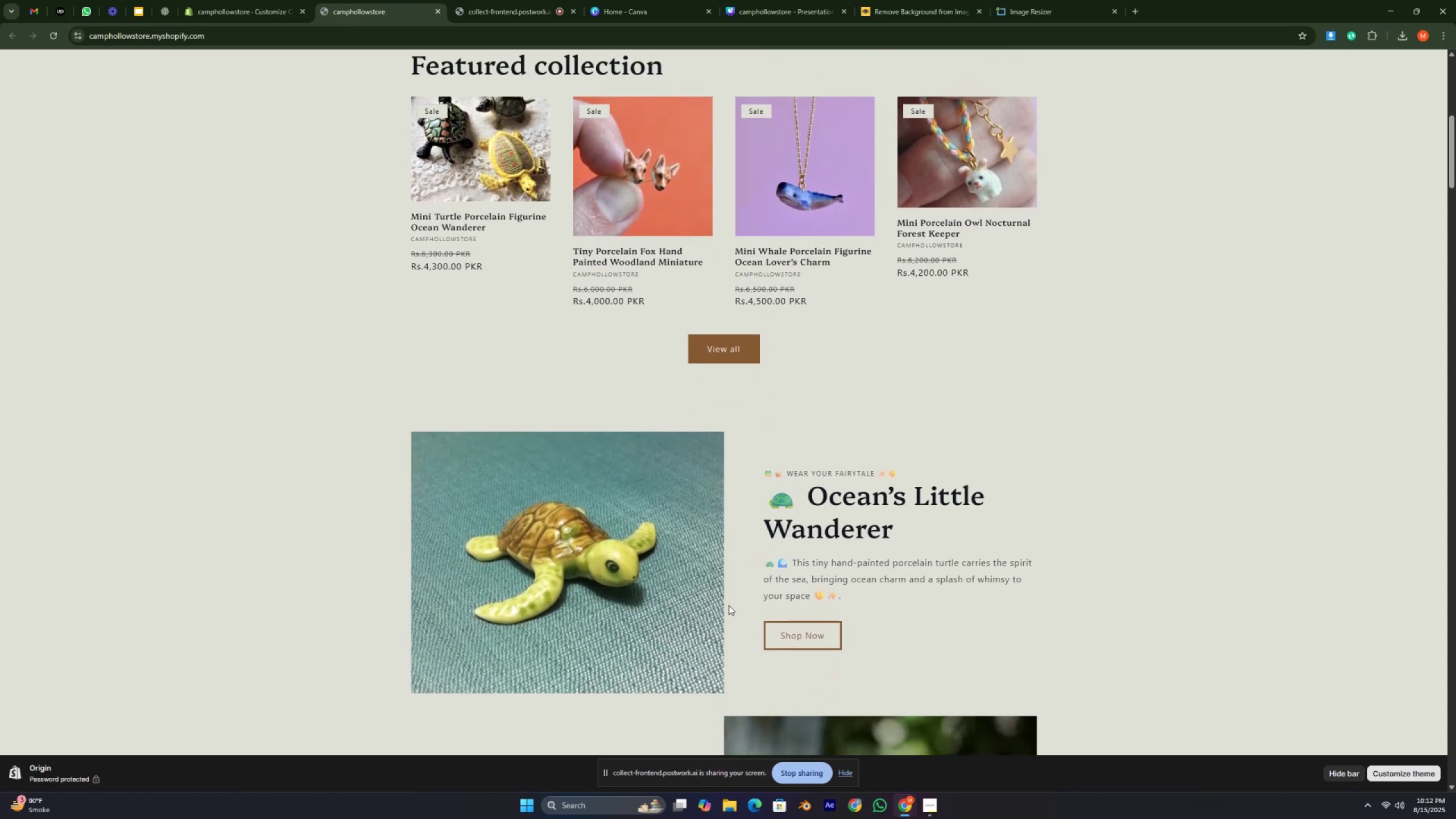 
key(Control+ControlRight)
 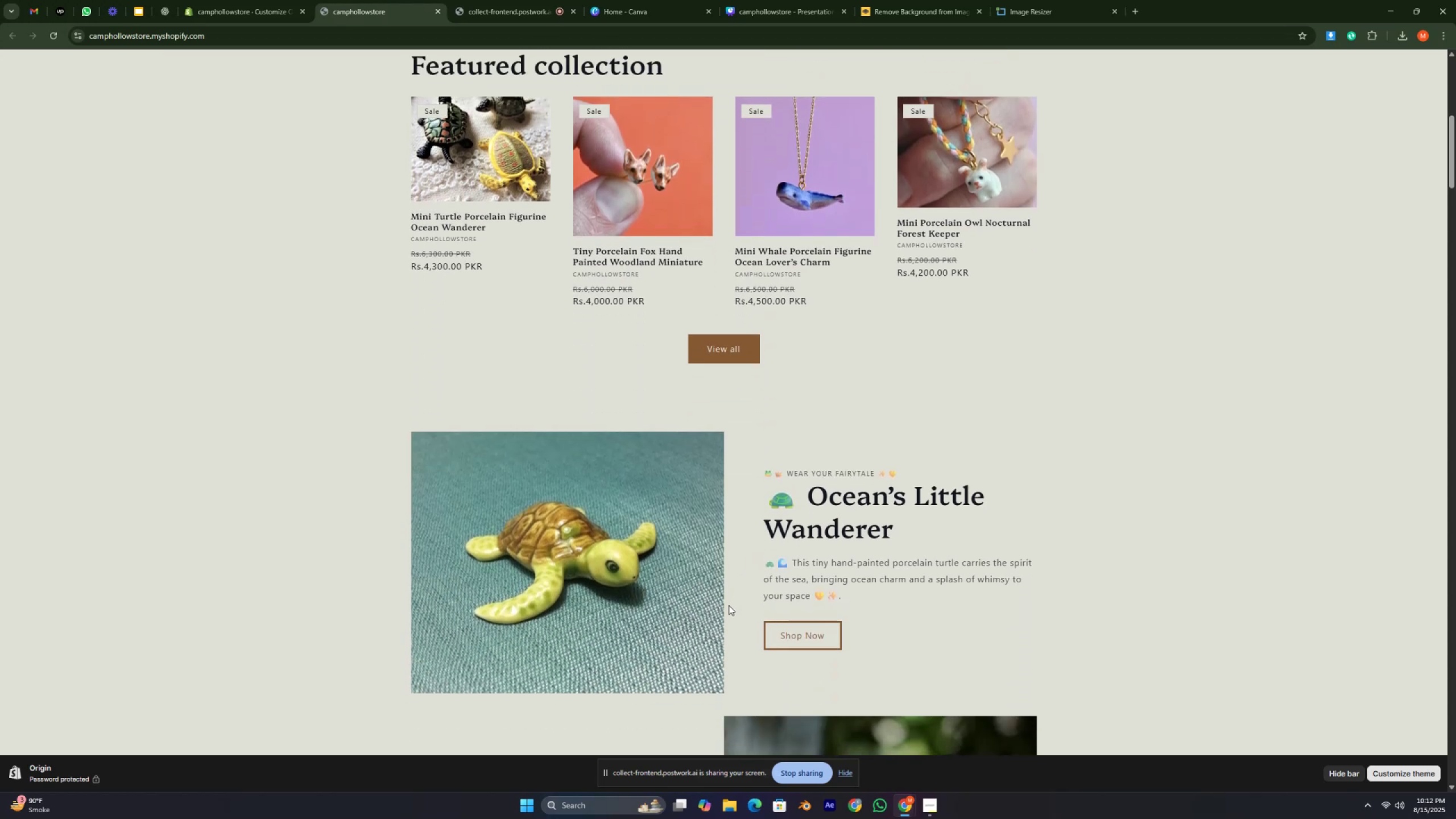 
key(Control+ControlRight)
 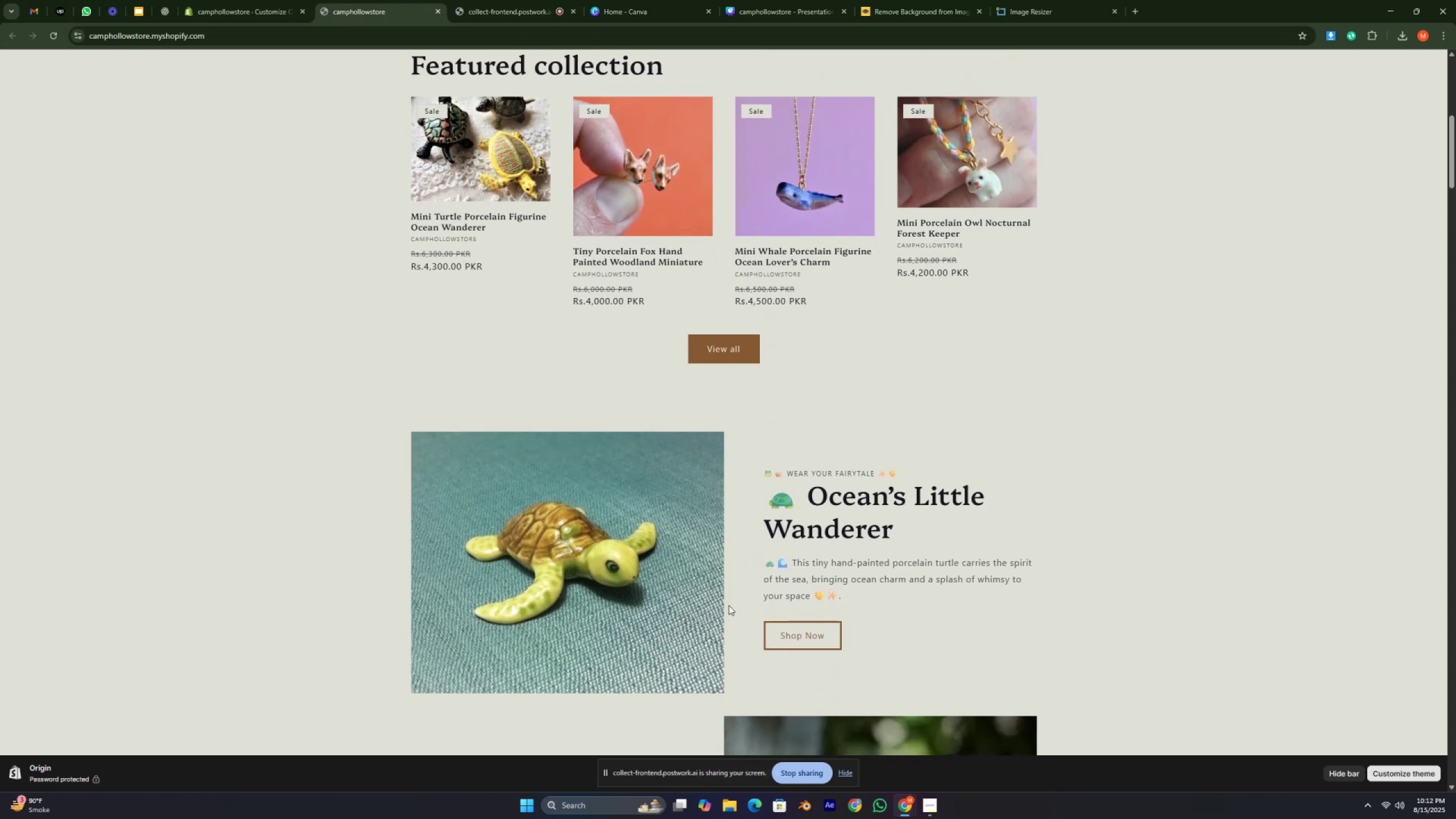 
key(Control+ControlRight)
 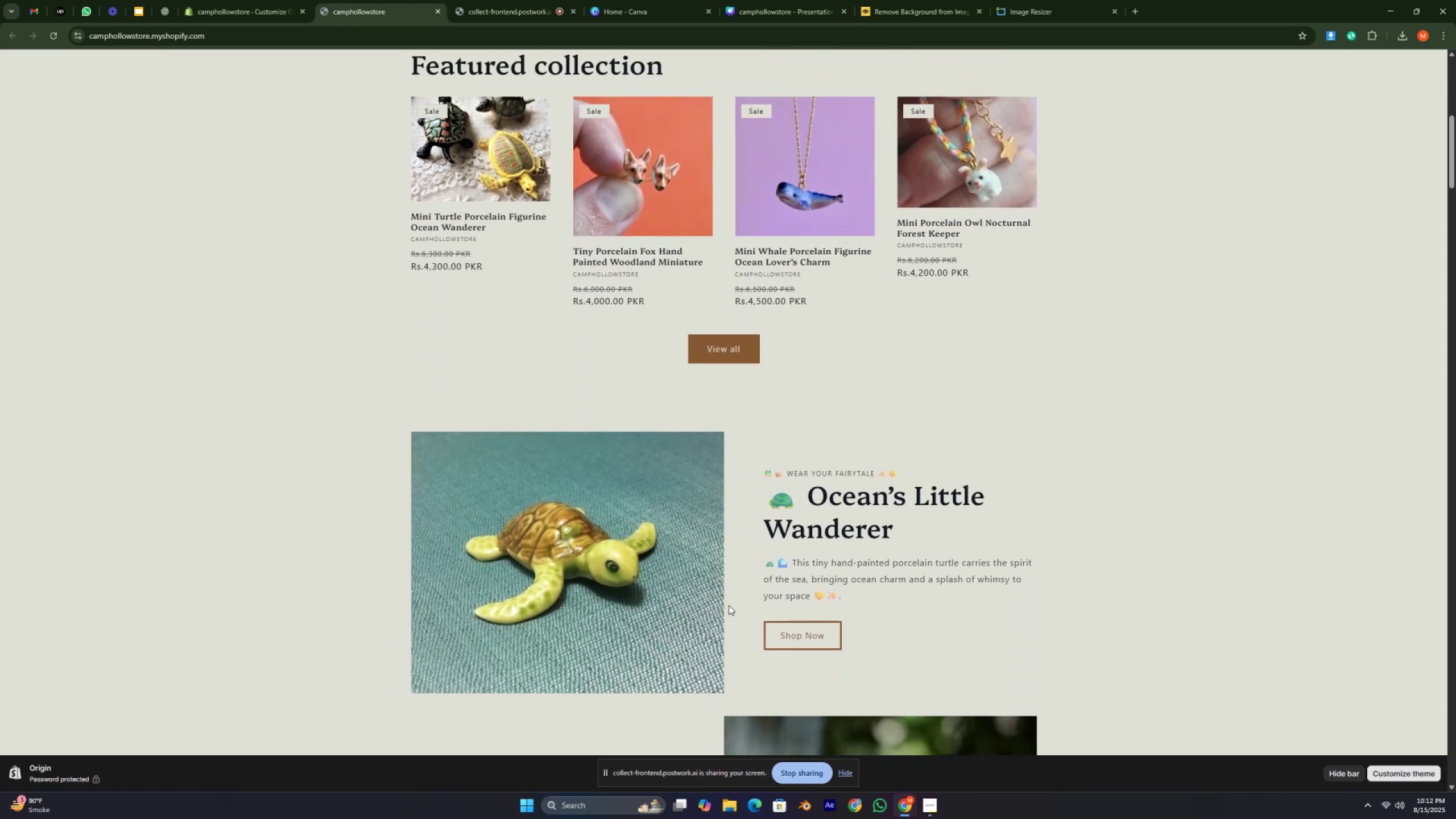 
key(Control+ControlRight)
 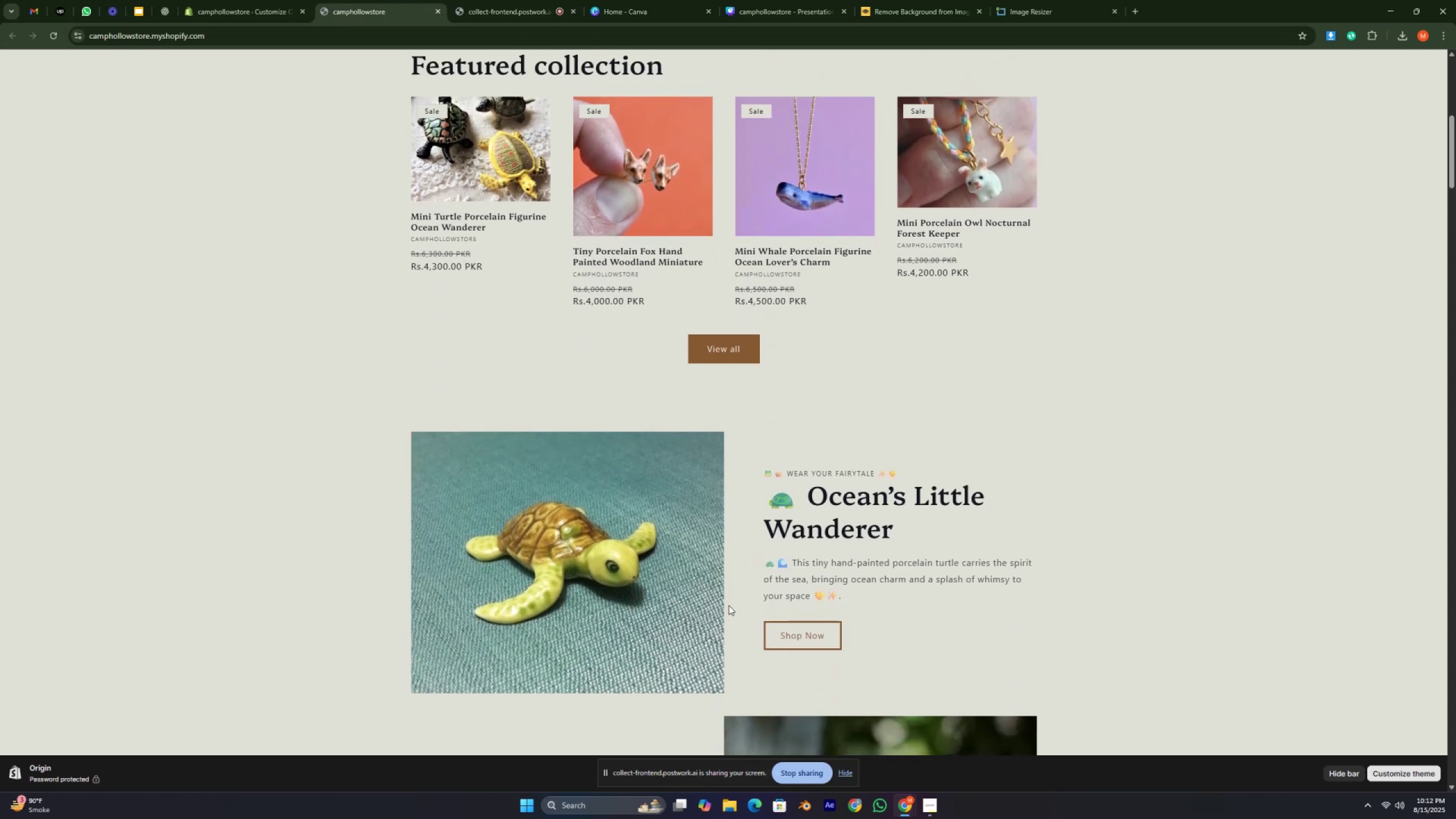 
key(Control+ControlRight)
 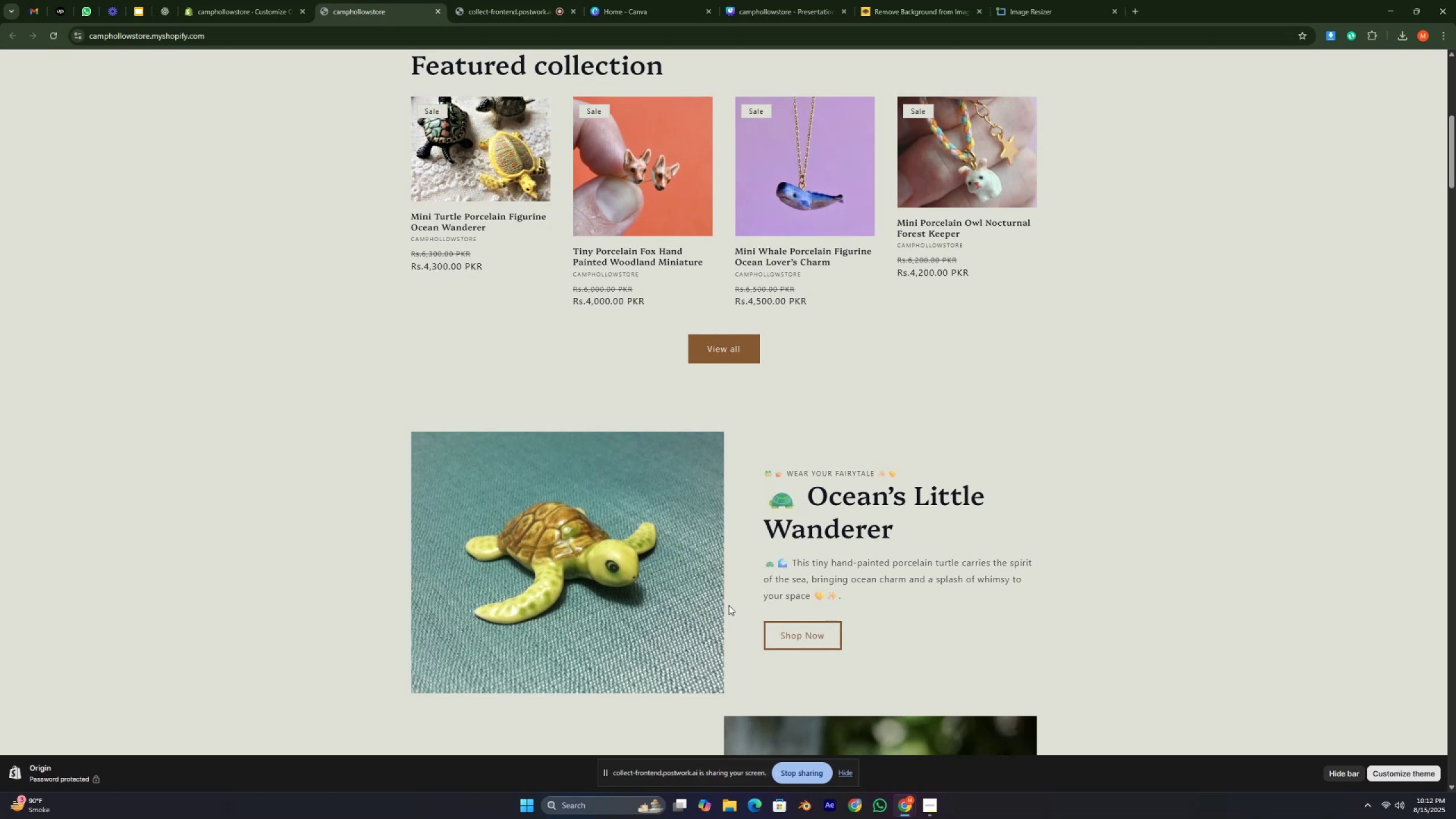 
key(Control+ControlRight)
 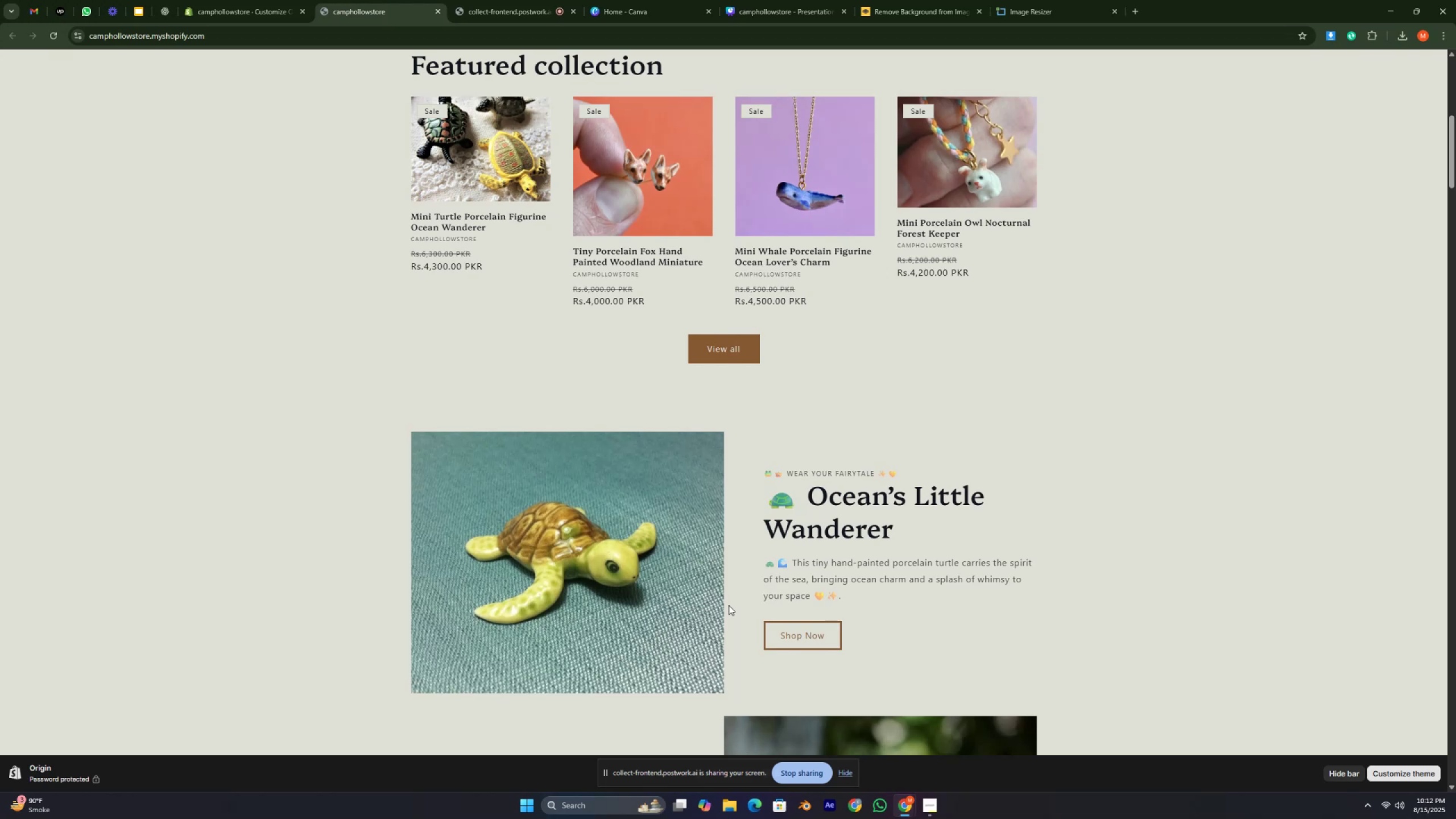 
key(Control+ControlRight)
 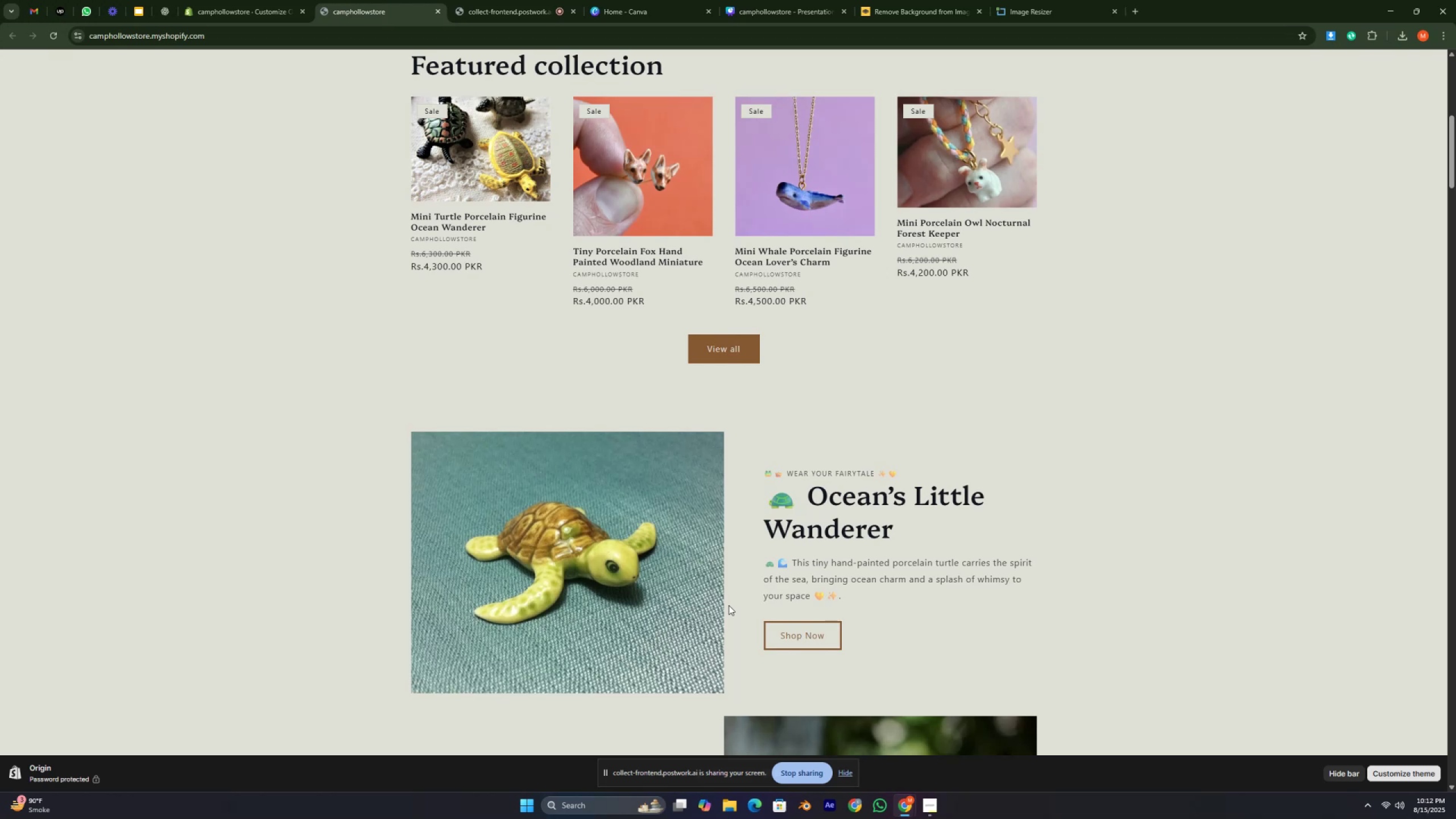 
key(Control+ControlRight)
 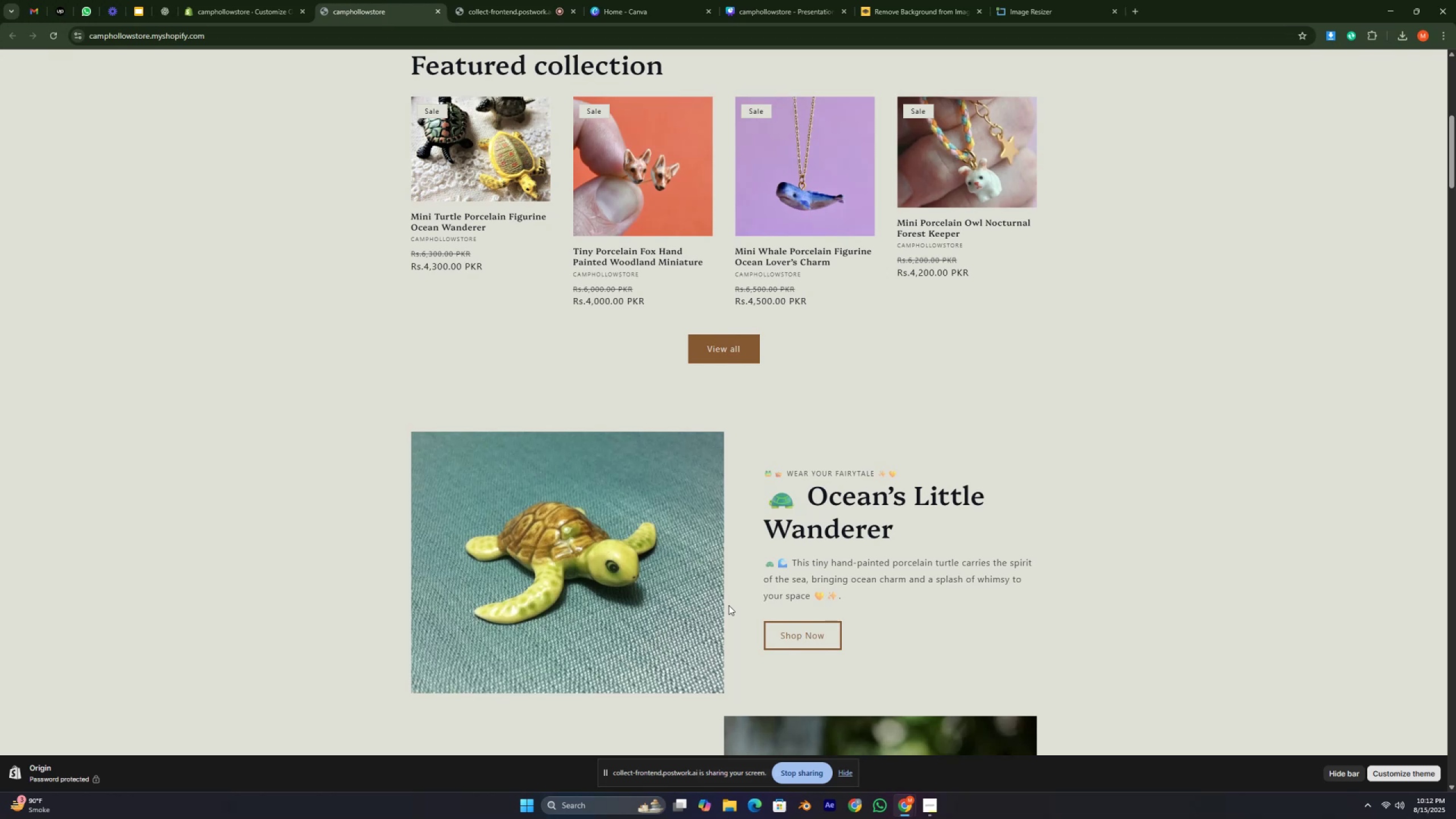 
key(Control+ControlRight)
 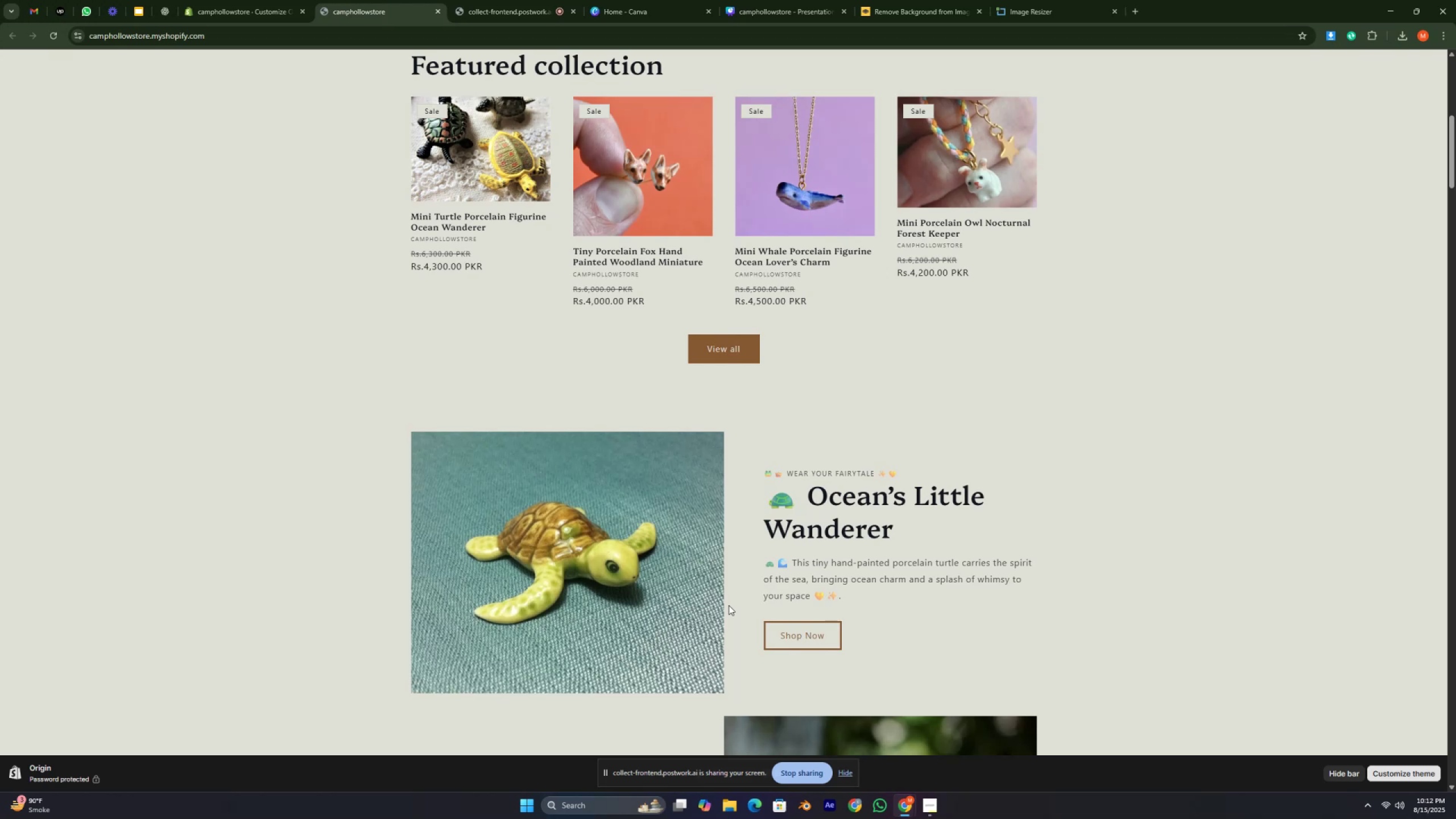 
key(Control+ControlRight)
 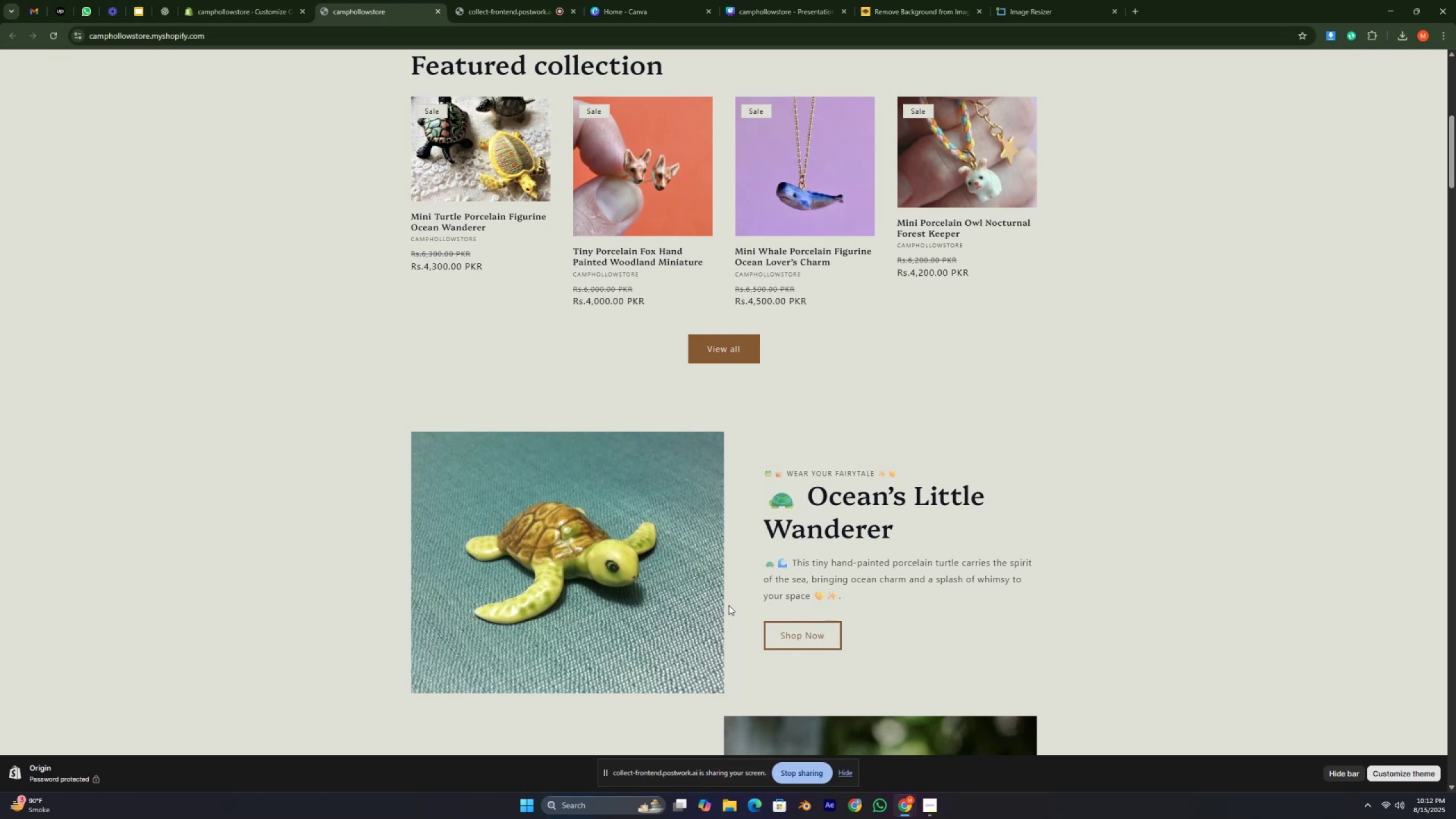 
key(Control+ControlRight)
 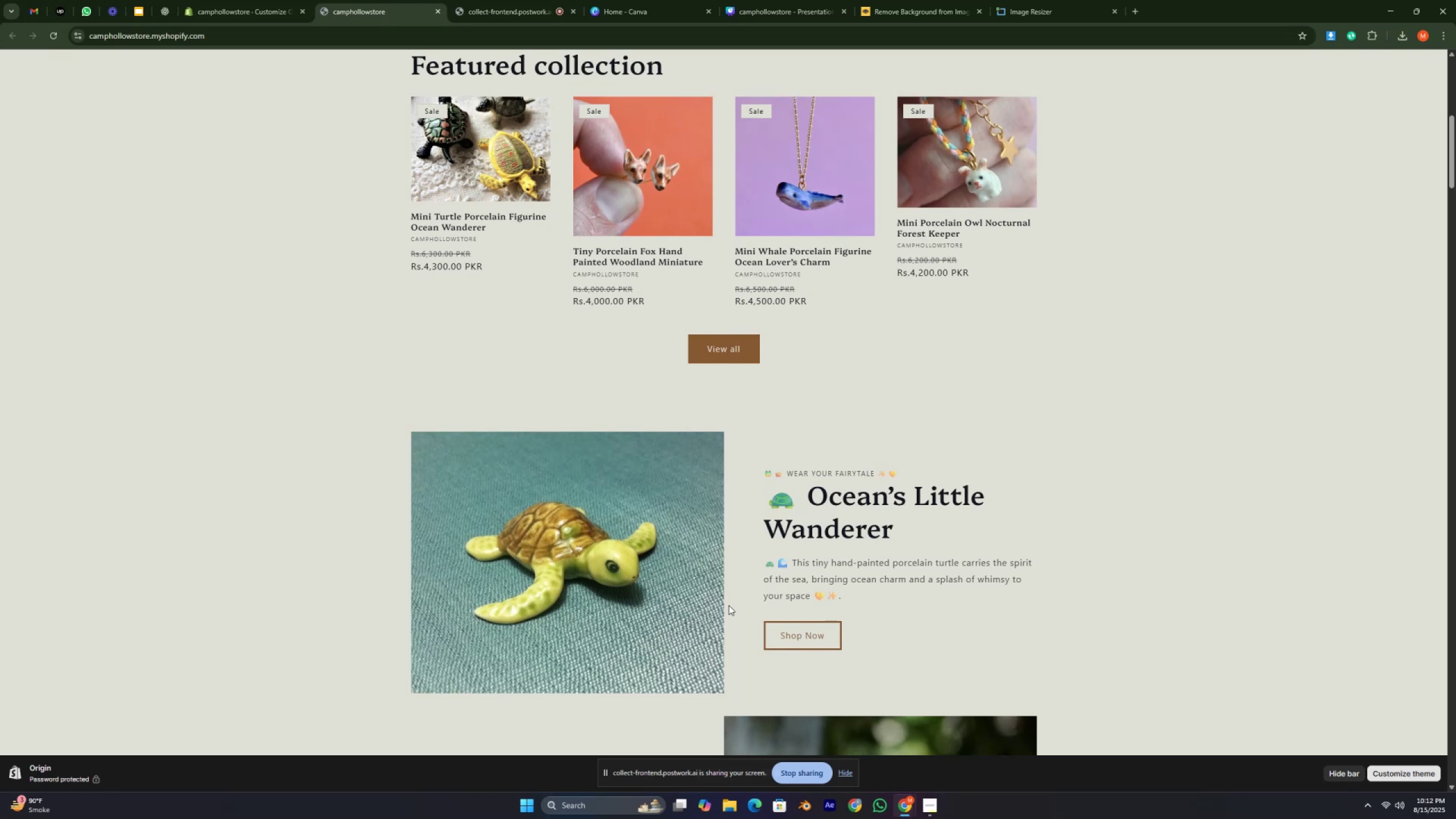 
key(Control+ControlRight)
 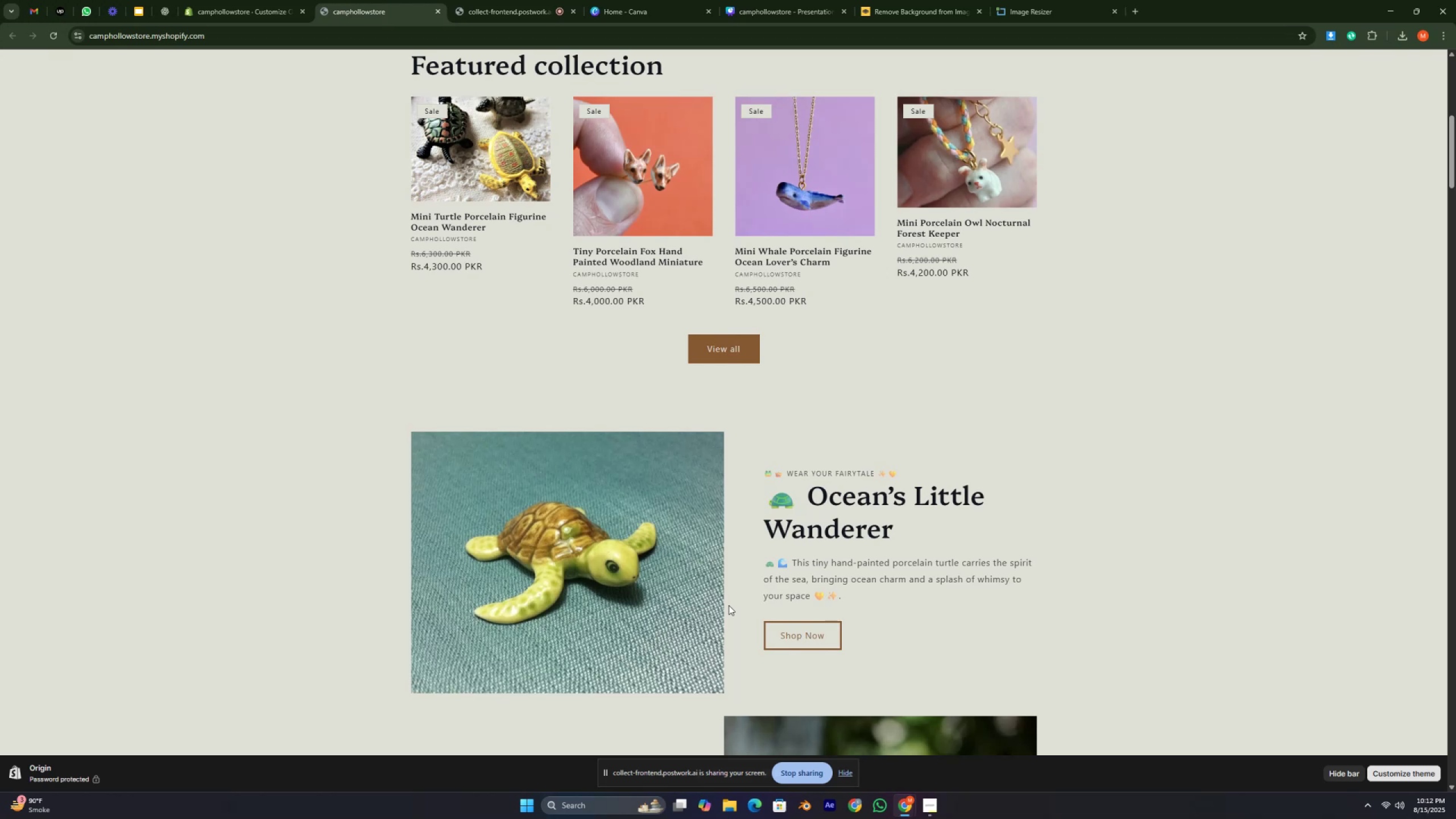 
key(Control+ControlRight)
 